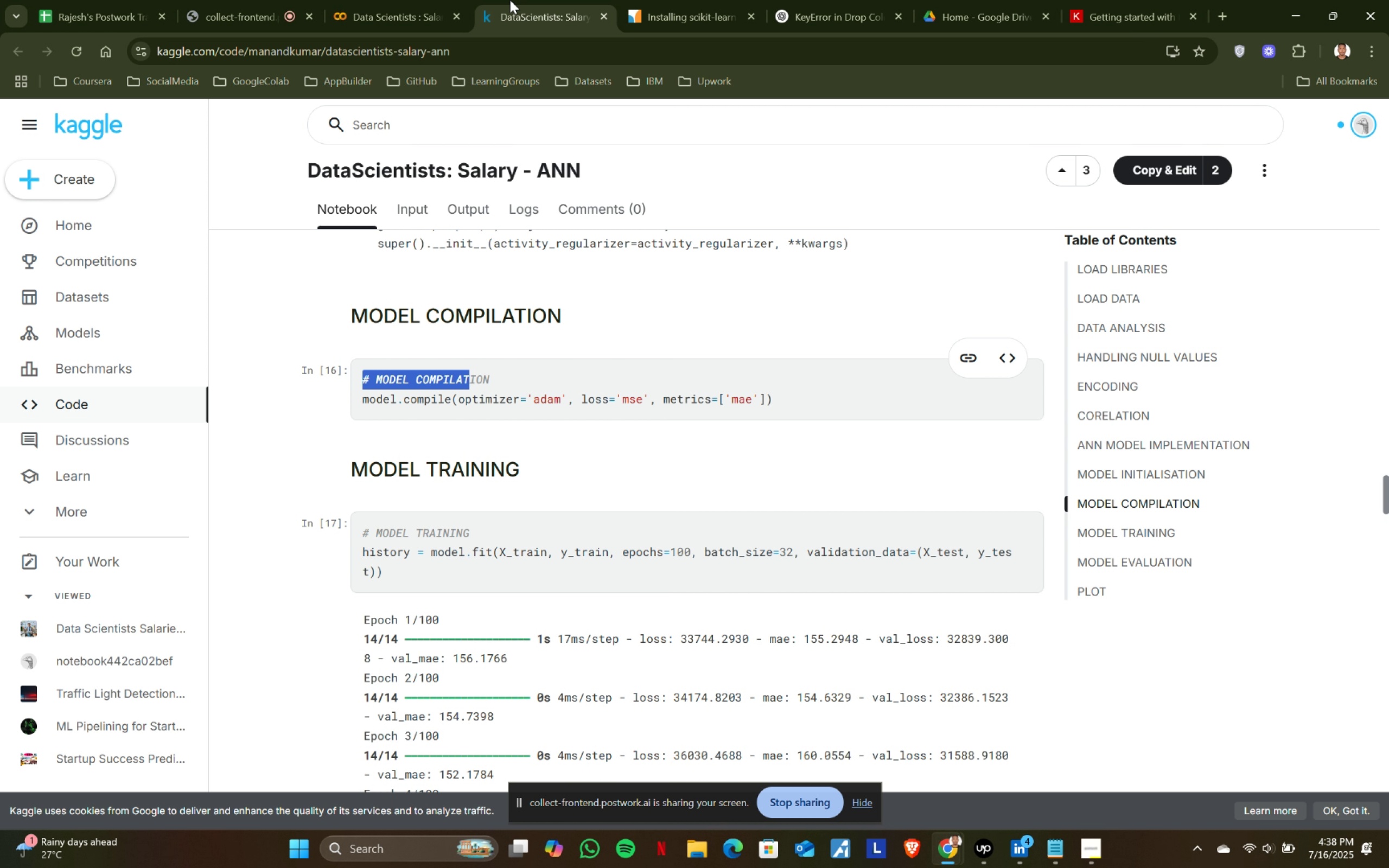 
left_click([396, 0])
 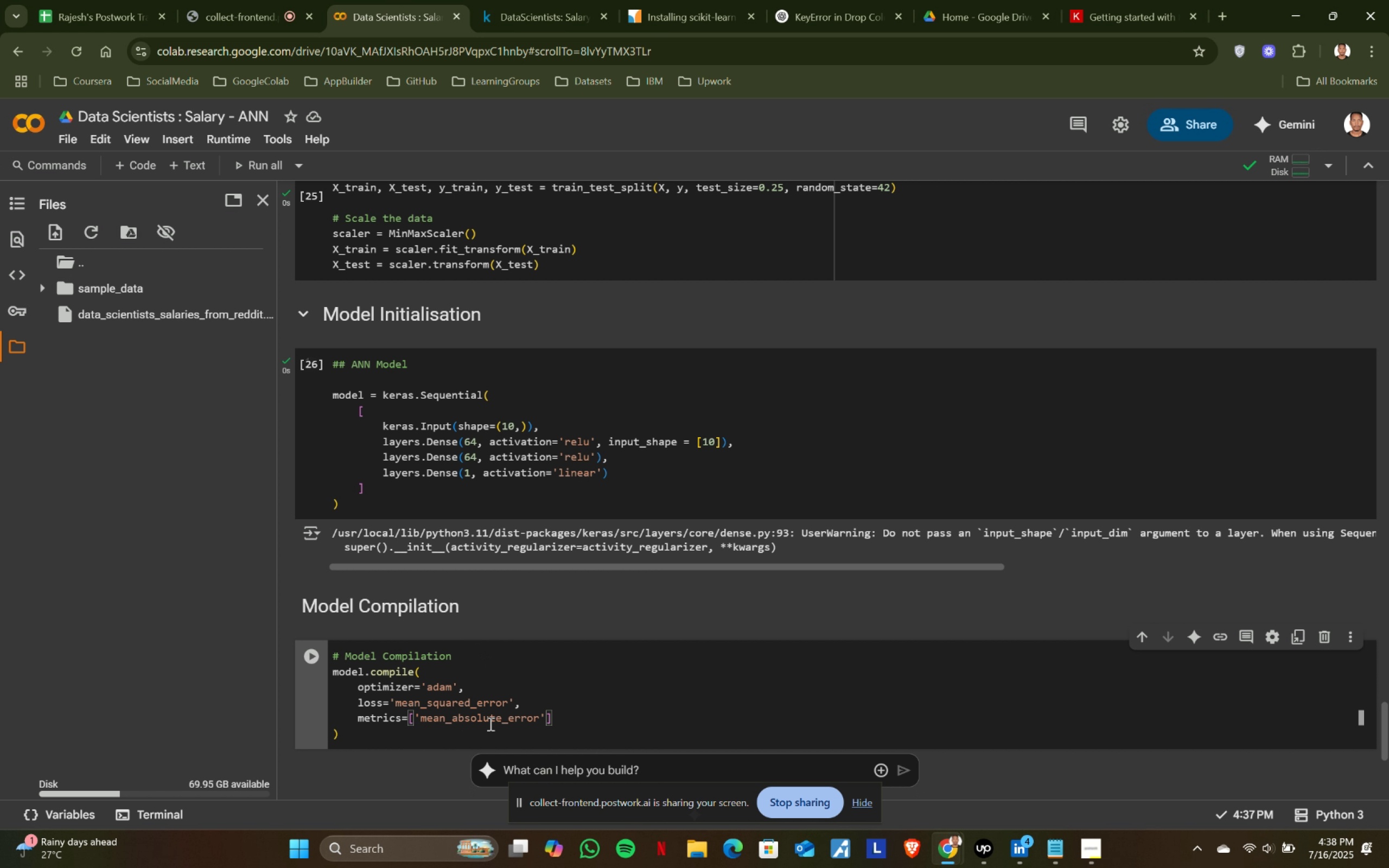 
left_click([584, 716])
 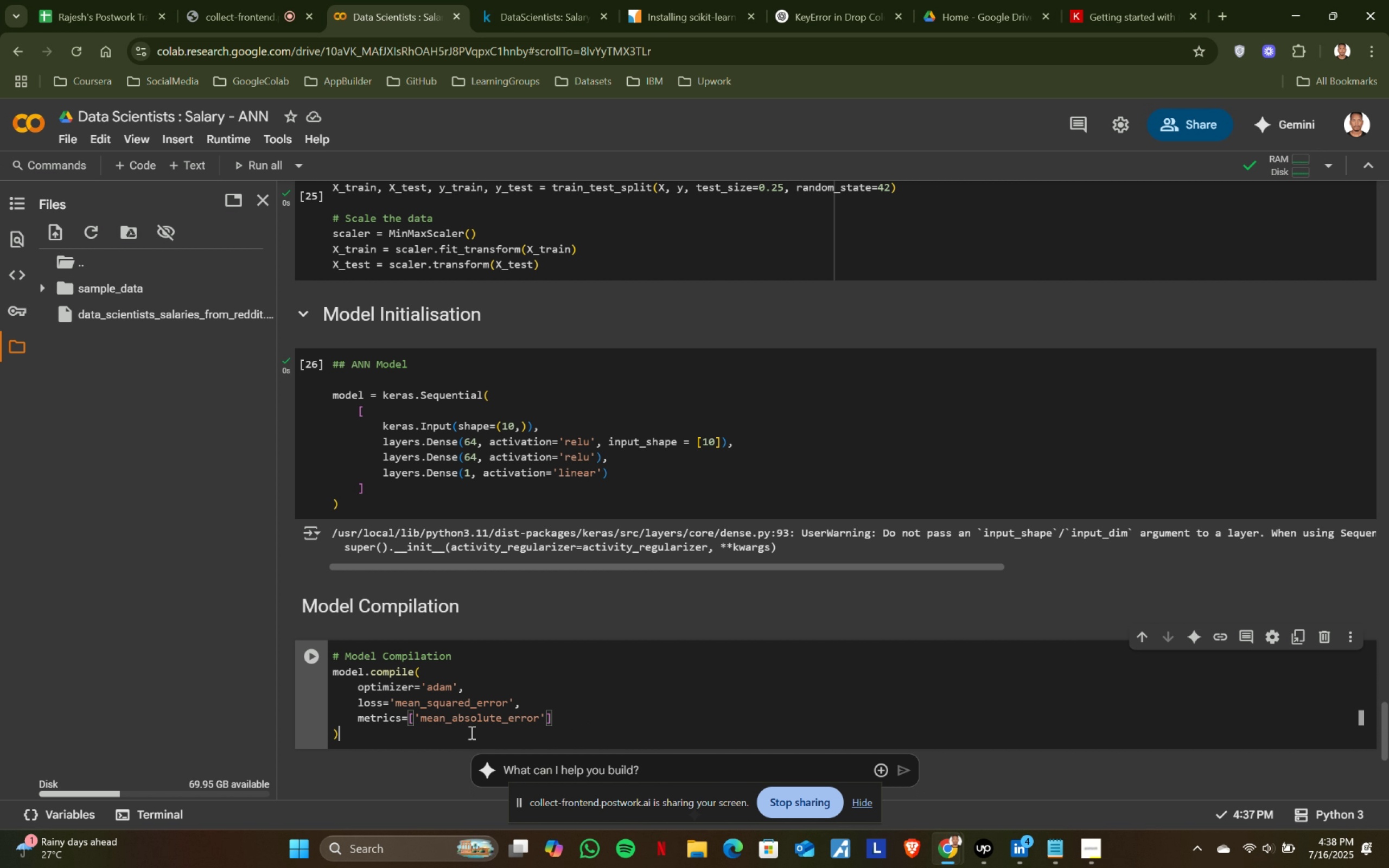 
left_click([470, 732])
 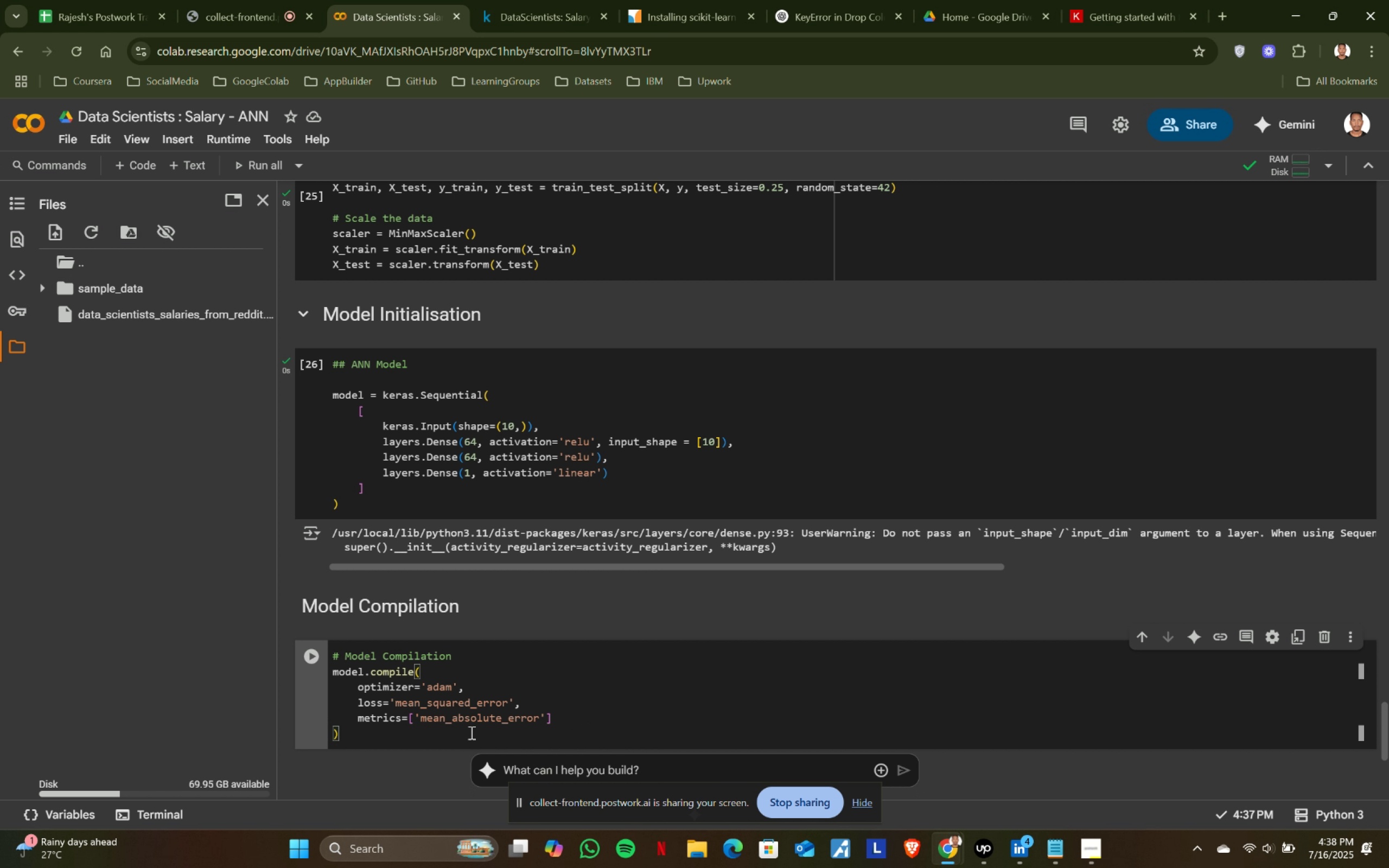 
key(Shift+ShiftRight)
 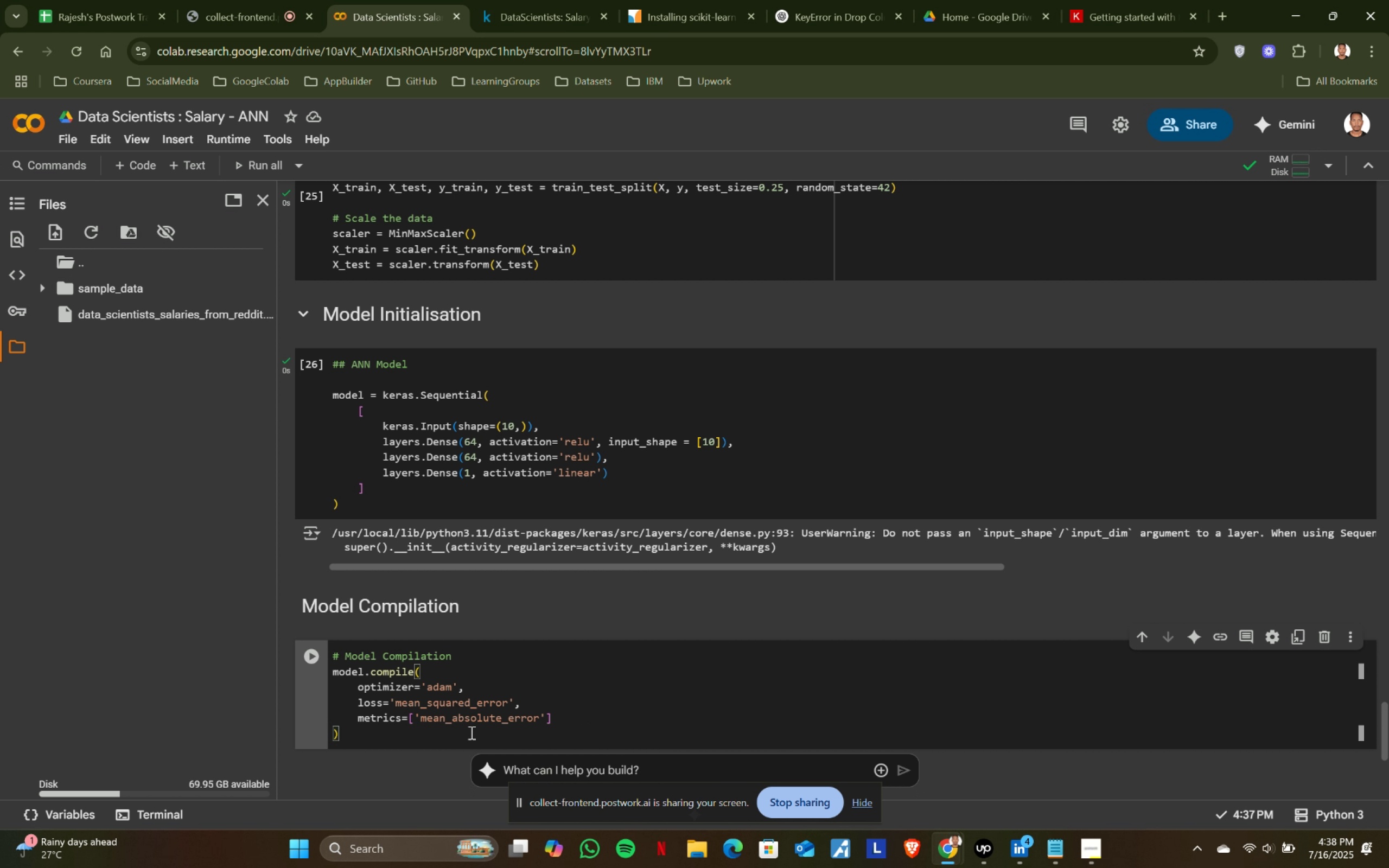 
key(Shift+Enter)
 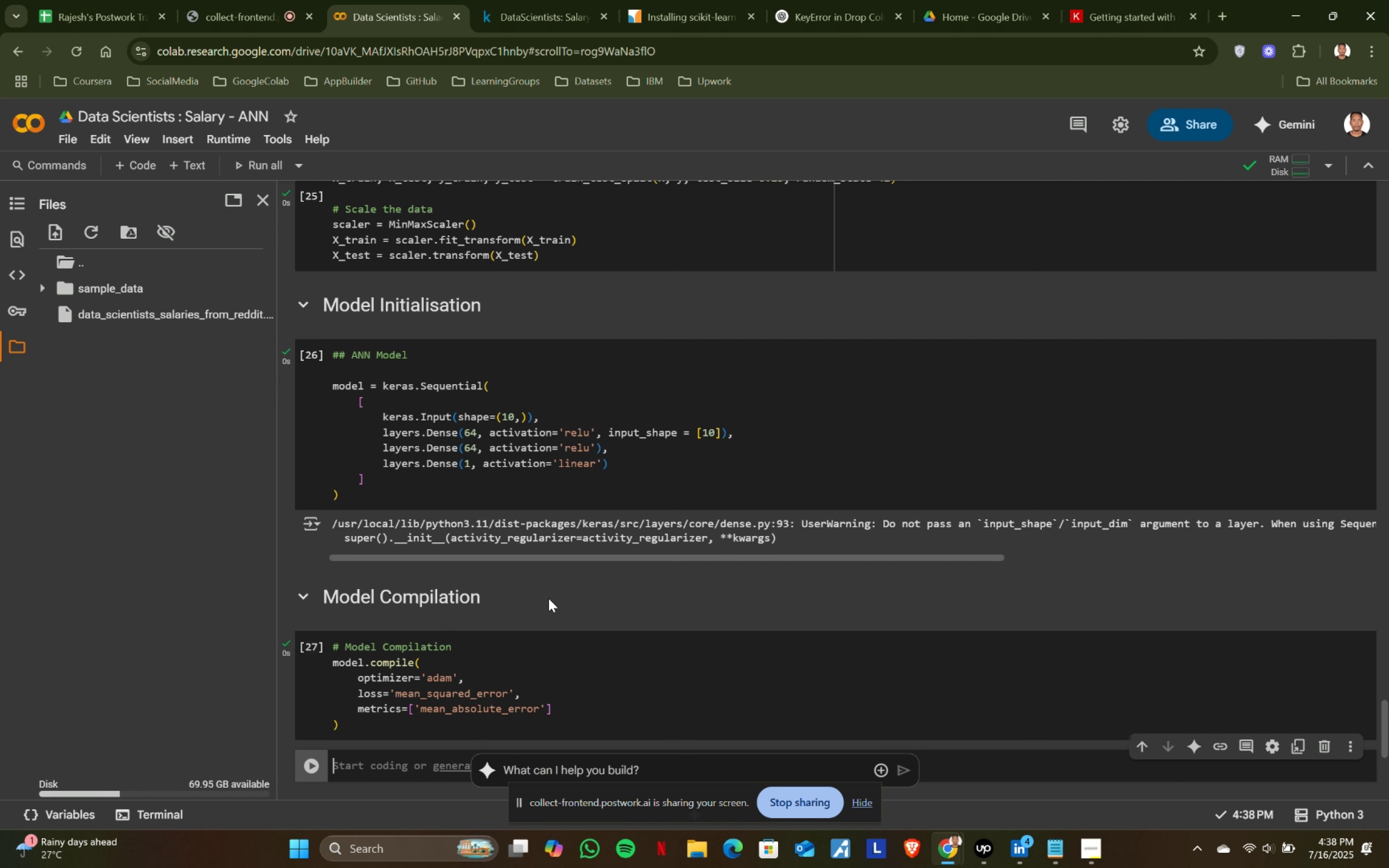 
scroll: coordinate [549, 598], scroll_direction: down, amount: 2.0
 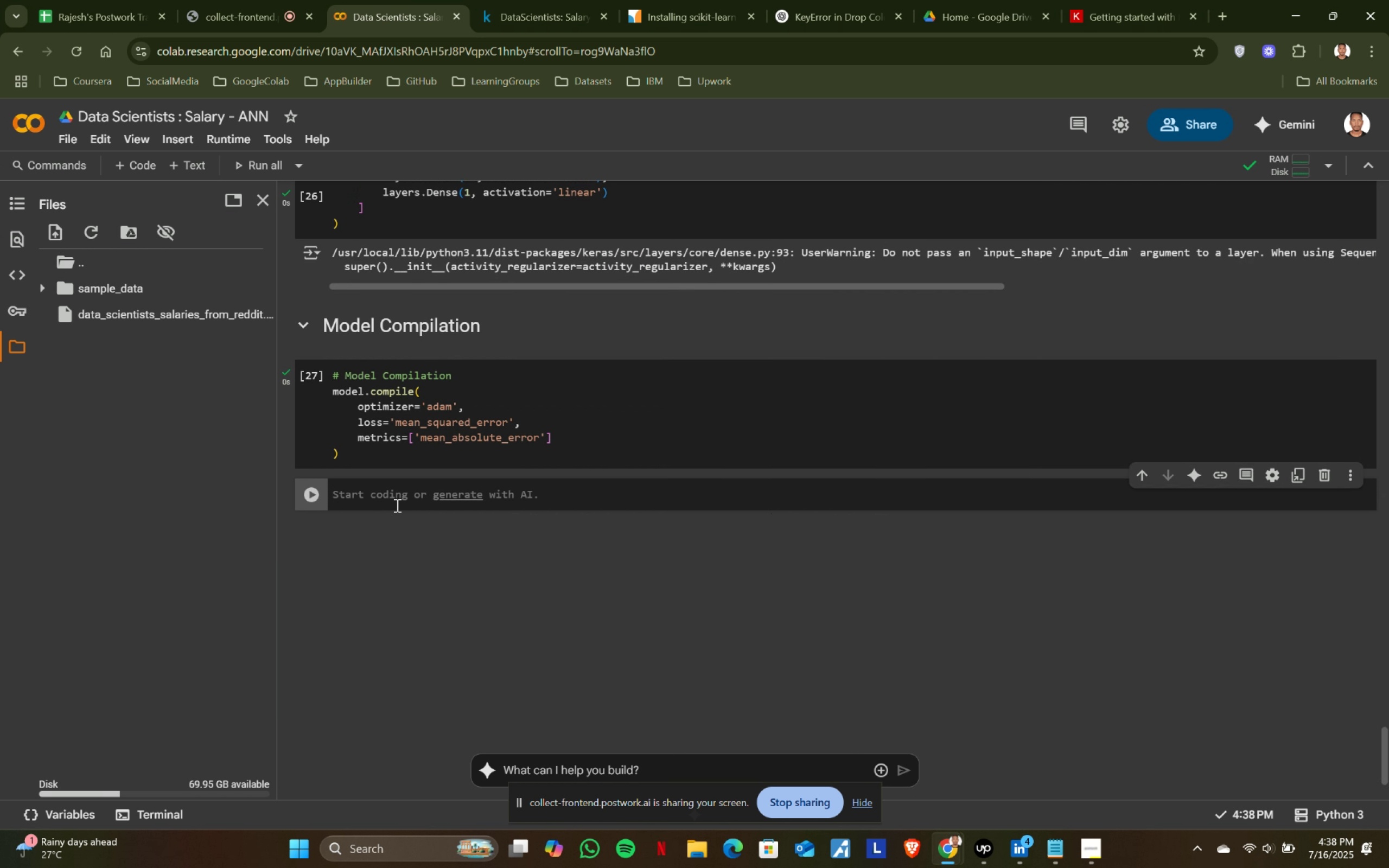 
left_click([551, 0])
 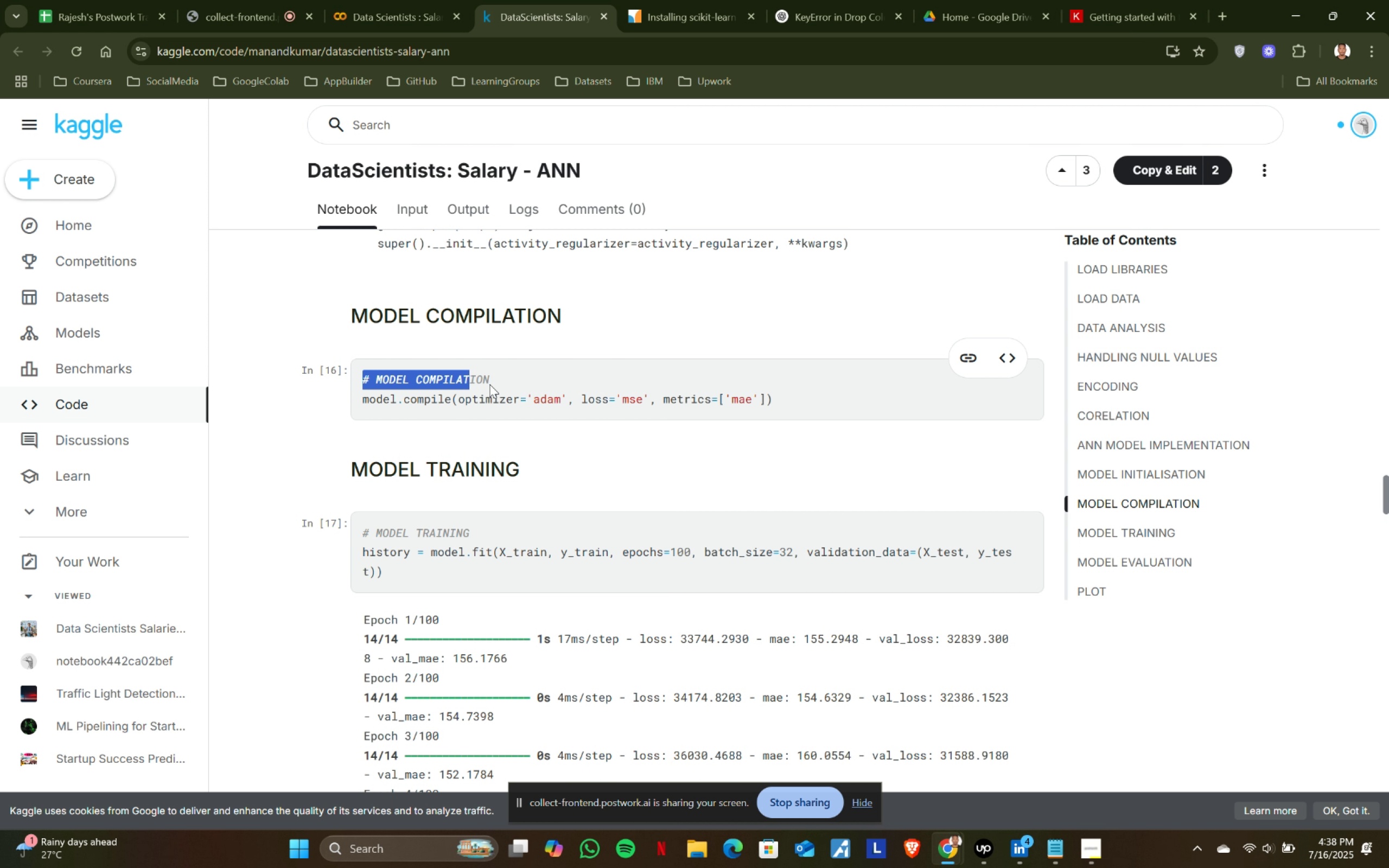 
scroll: coordinate [486, 403], scroll_direction: down, amount: 1.0
 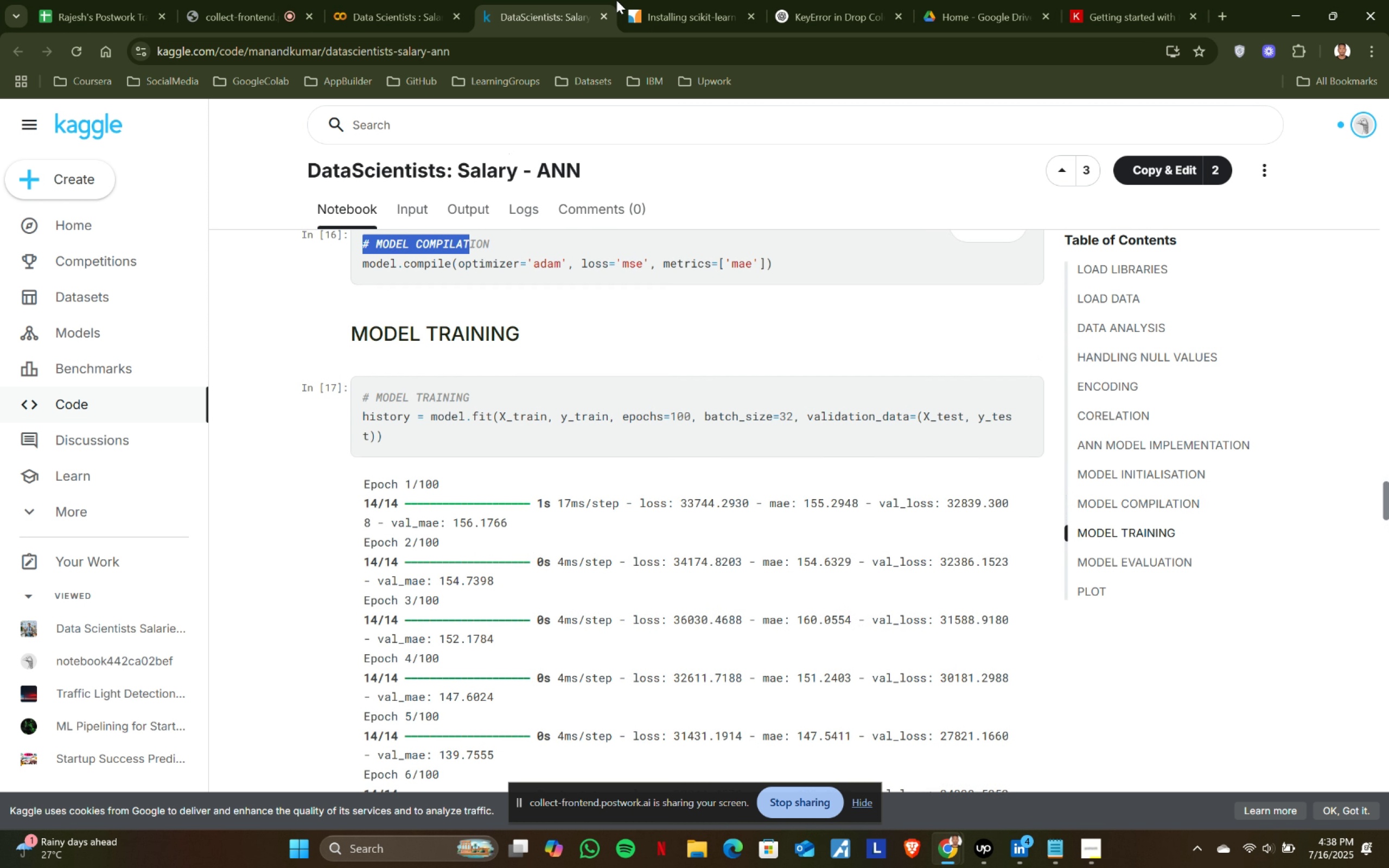 
left_click([401, 0])
 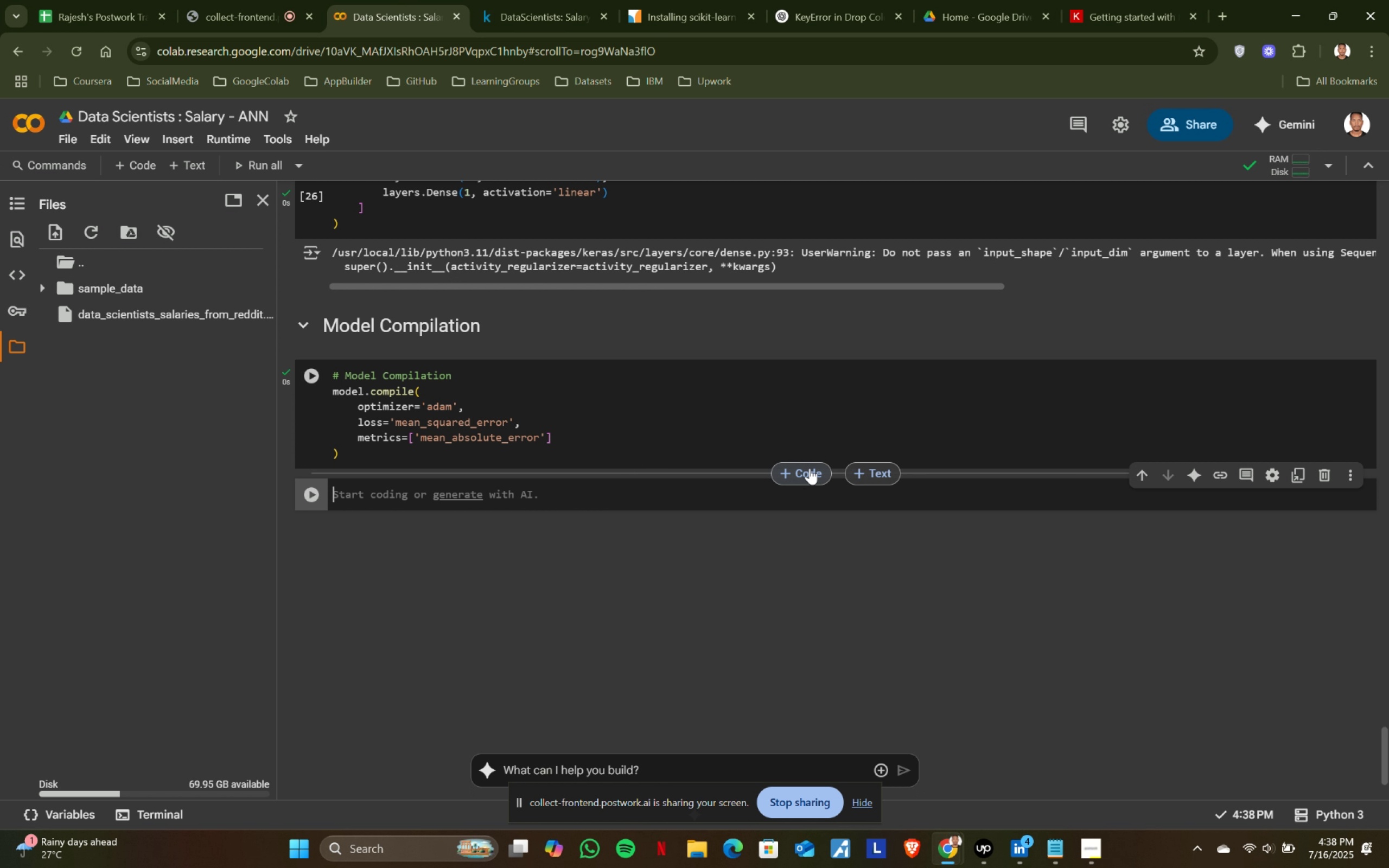 
left_click([851, 469])
 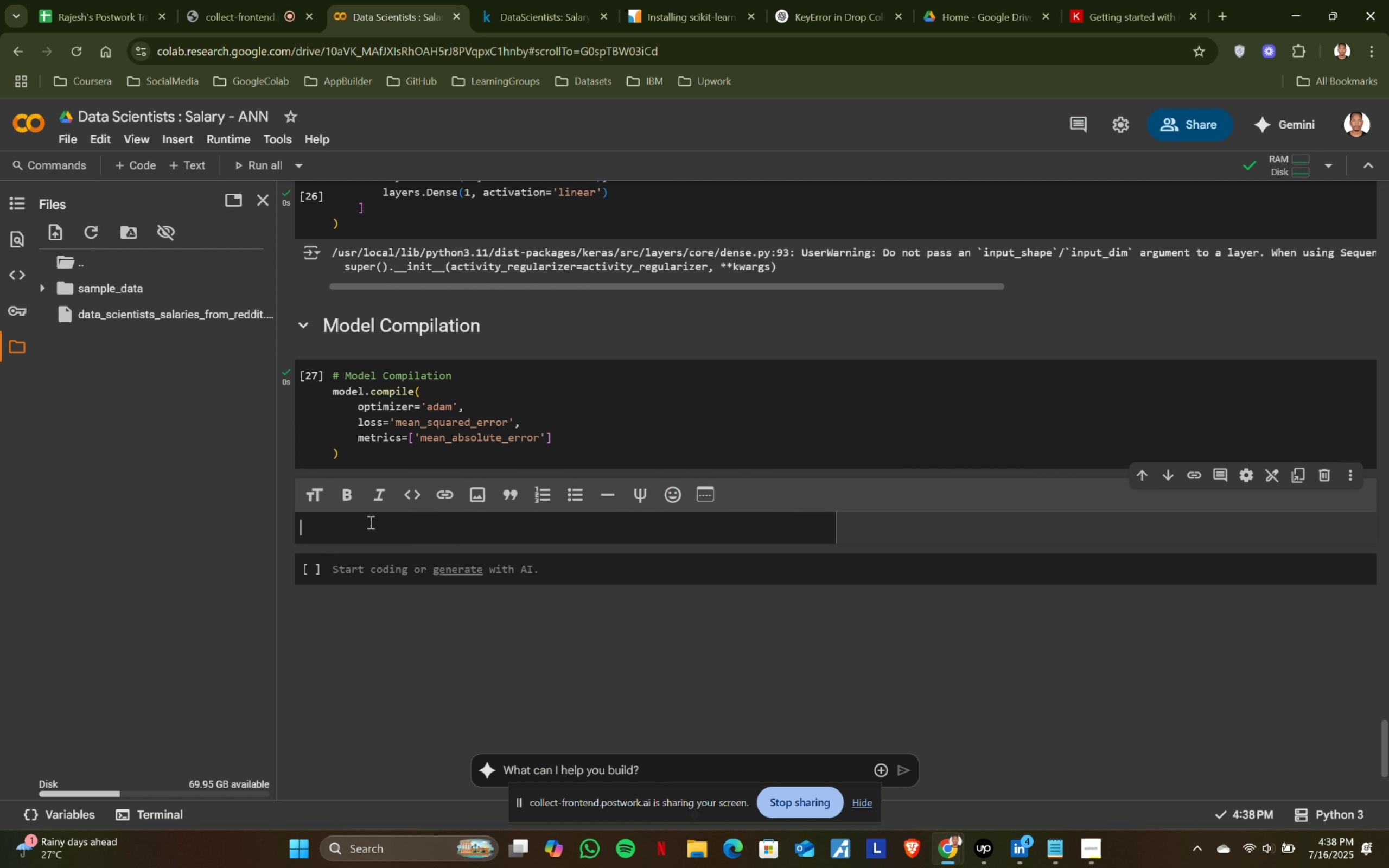 
type(## Model Training)
 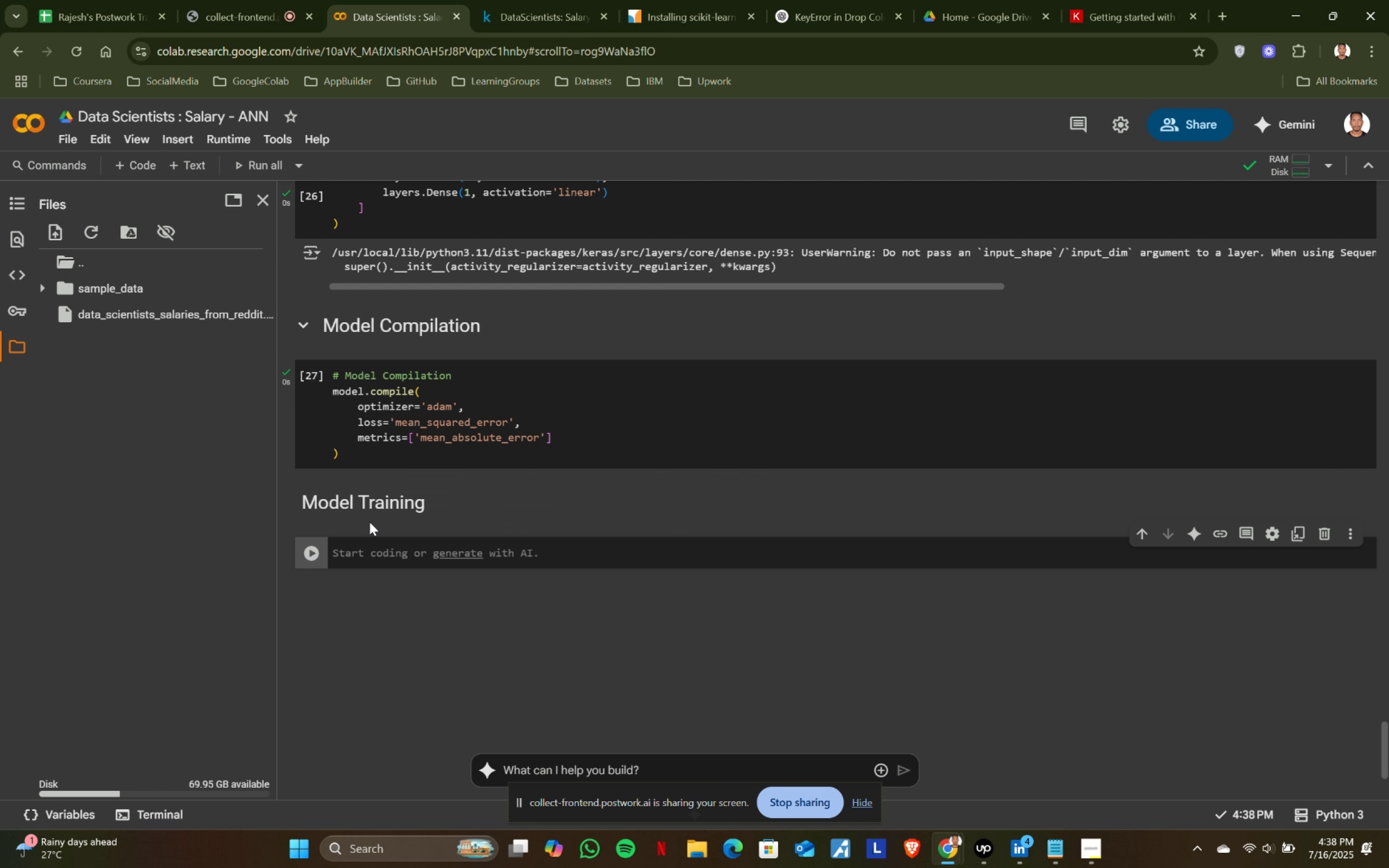 
 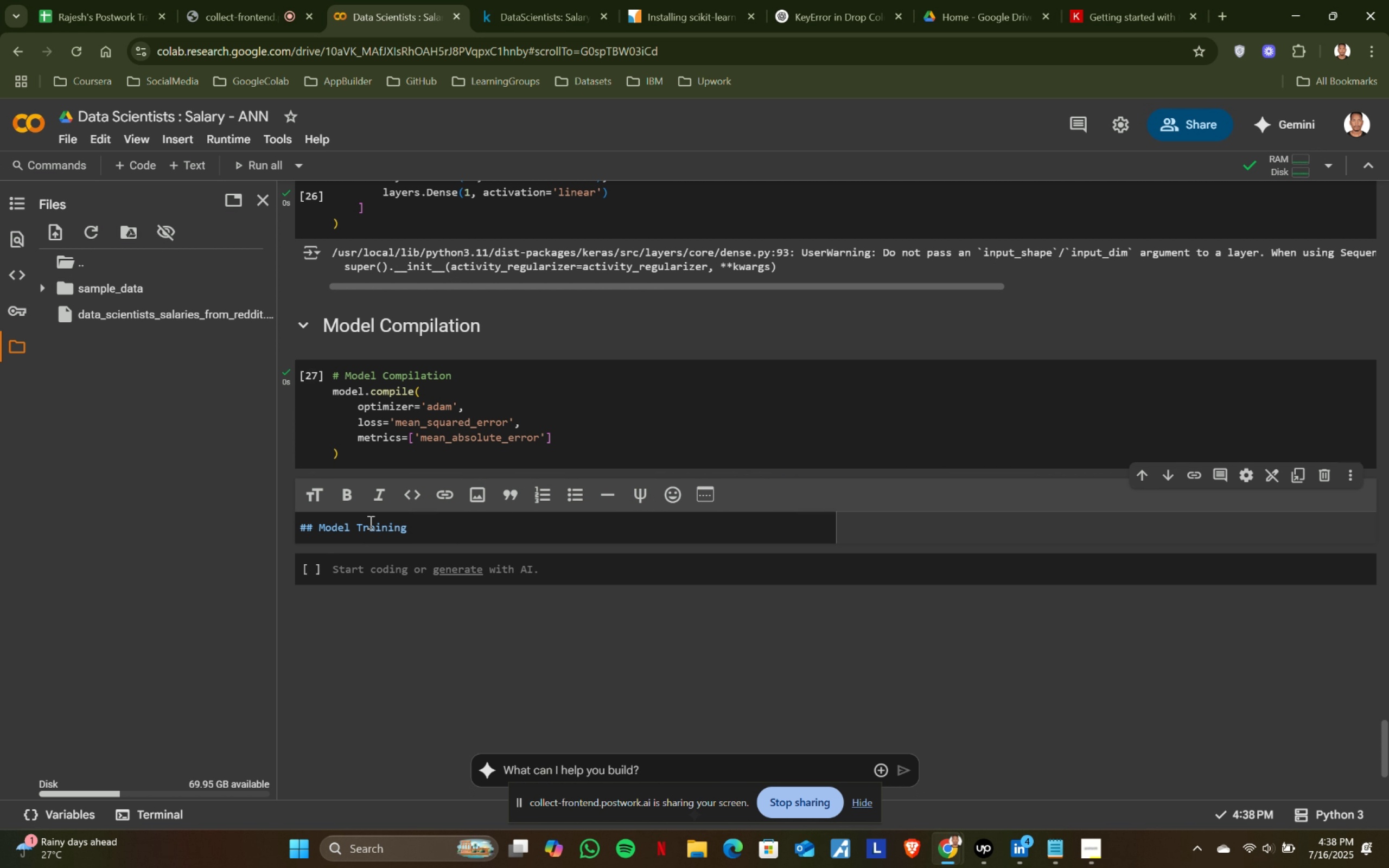 
key(Shift+Enter)
 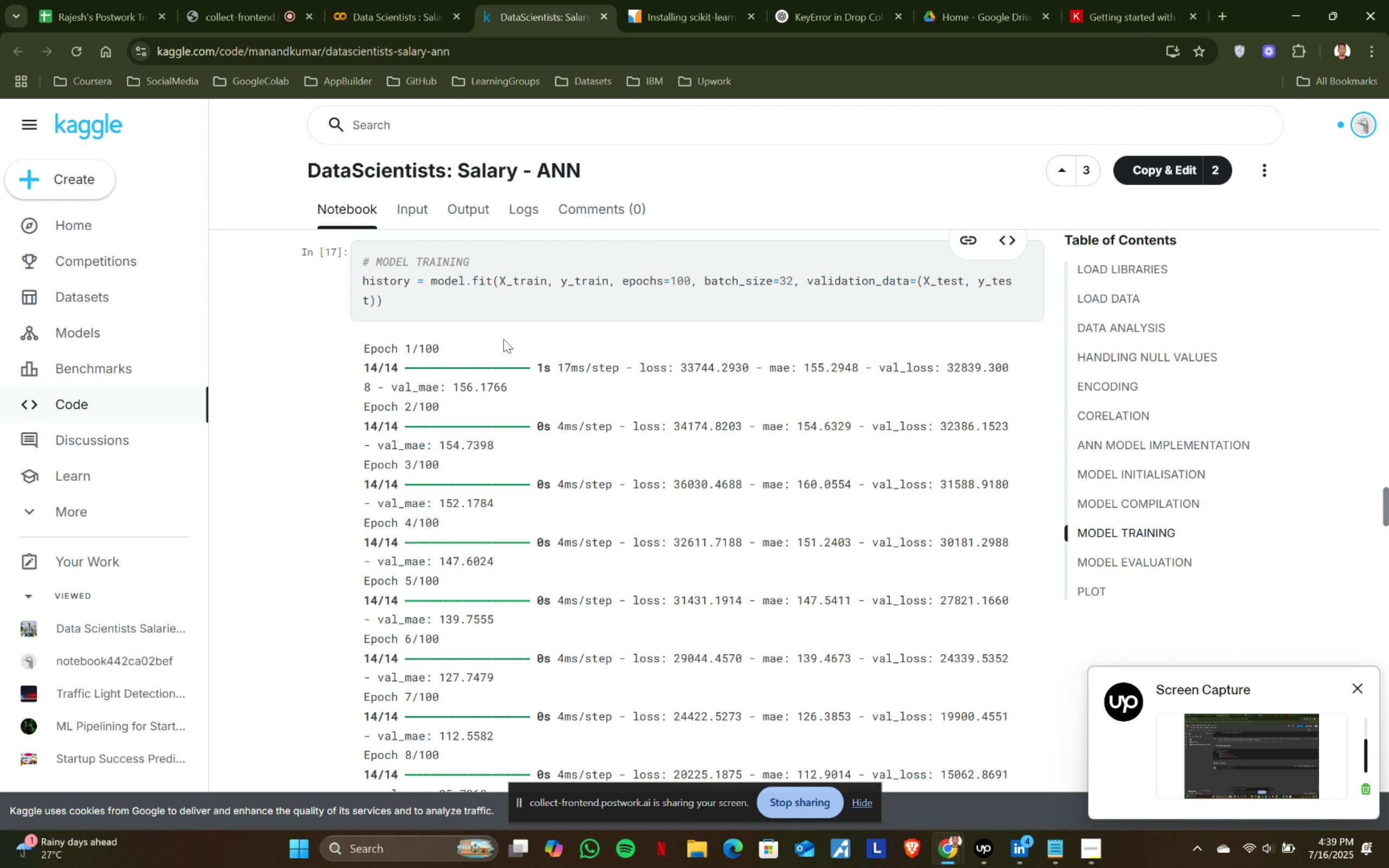 
wait(36.97)
 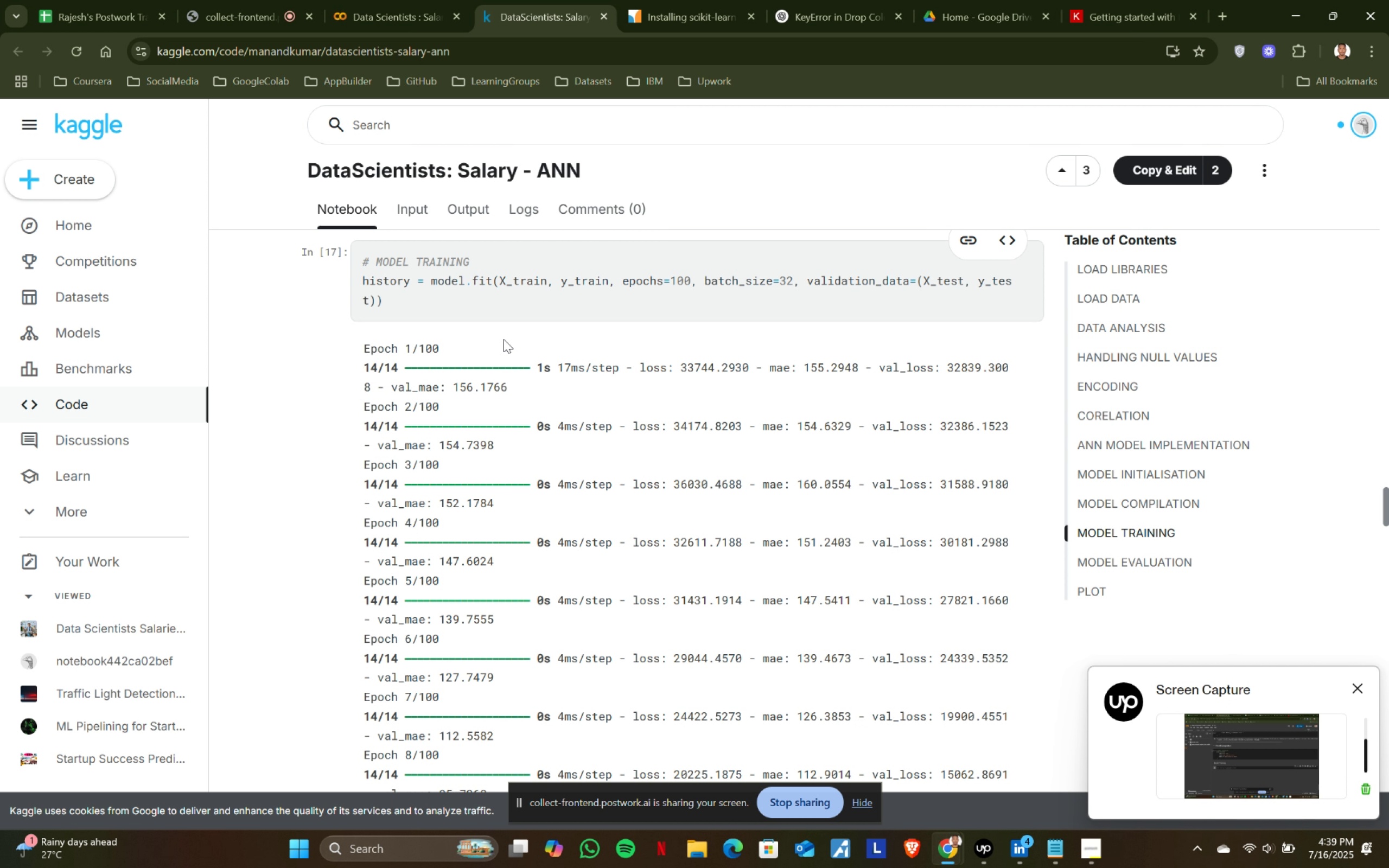 
left_click([473, 0])
 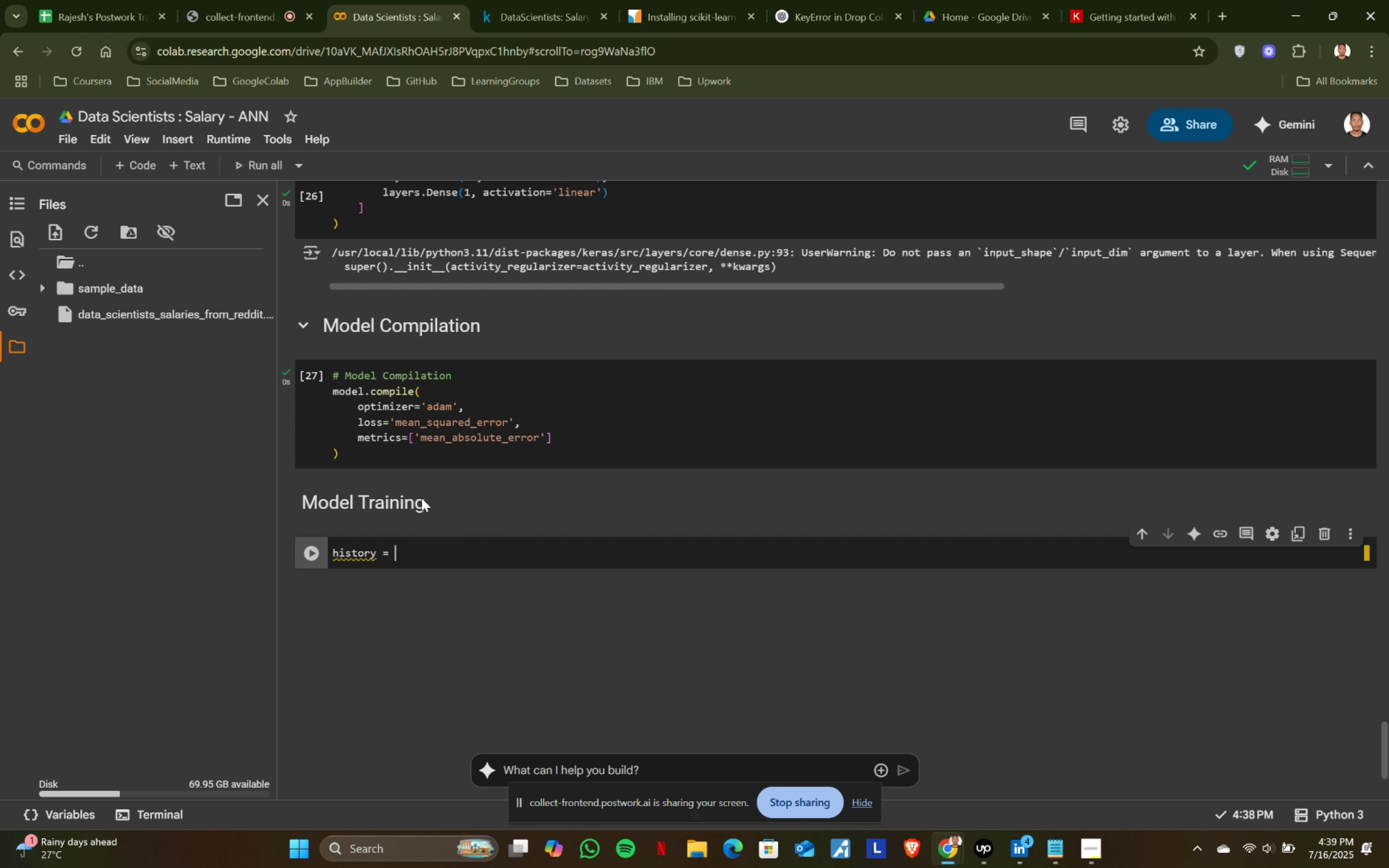 
scroll: coordinate [526, 468], scroll_direction: down, amount: 1.0
 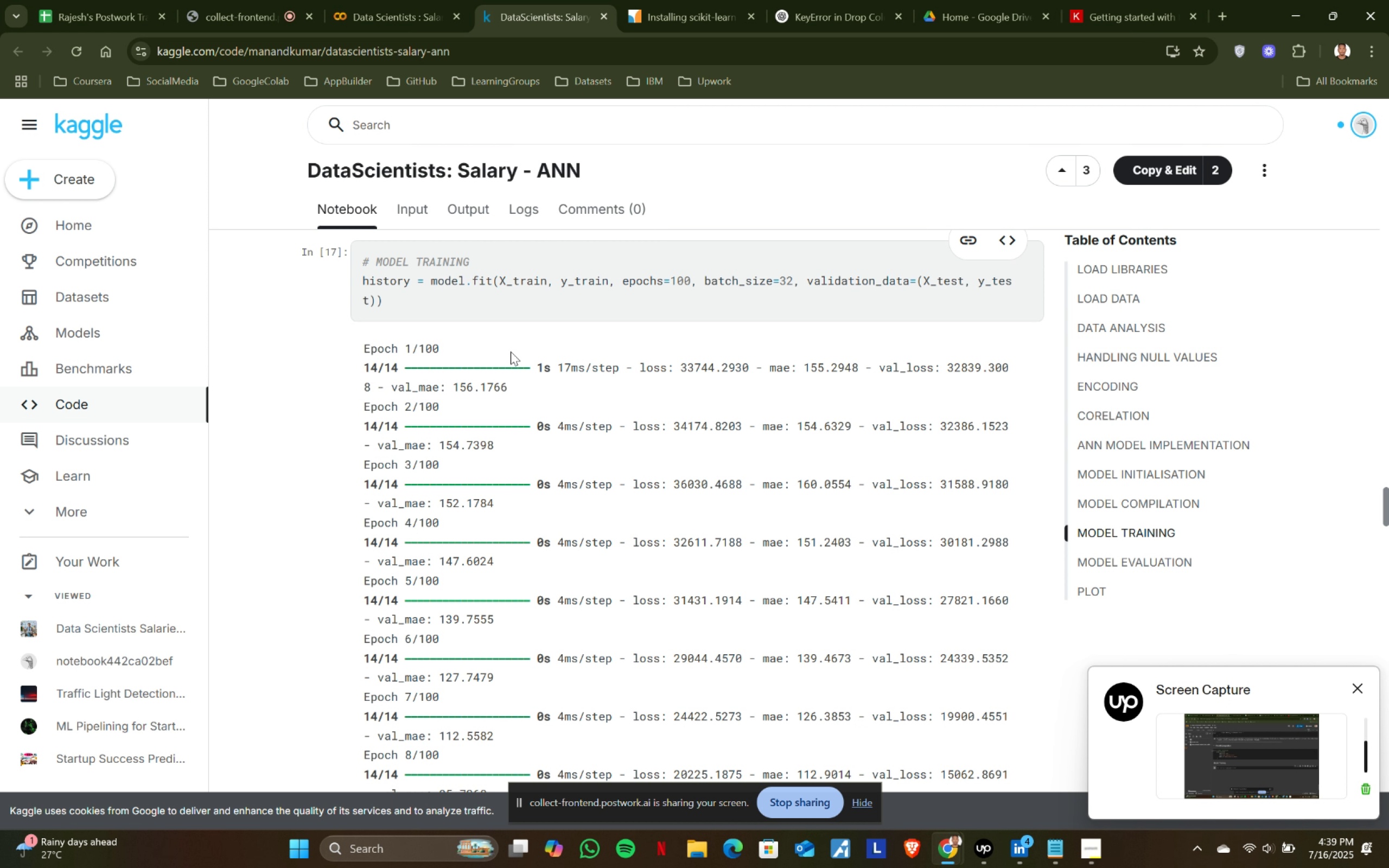 
left_click([453, 0])
 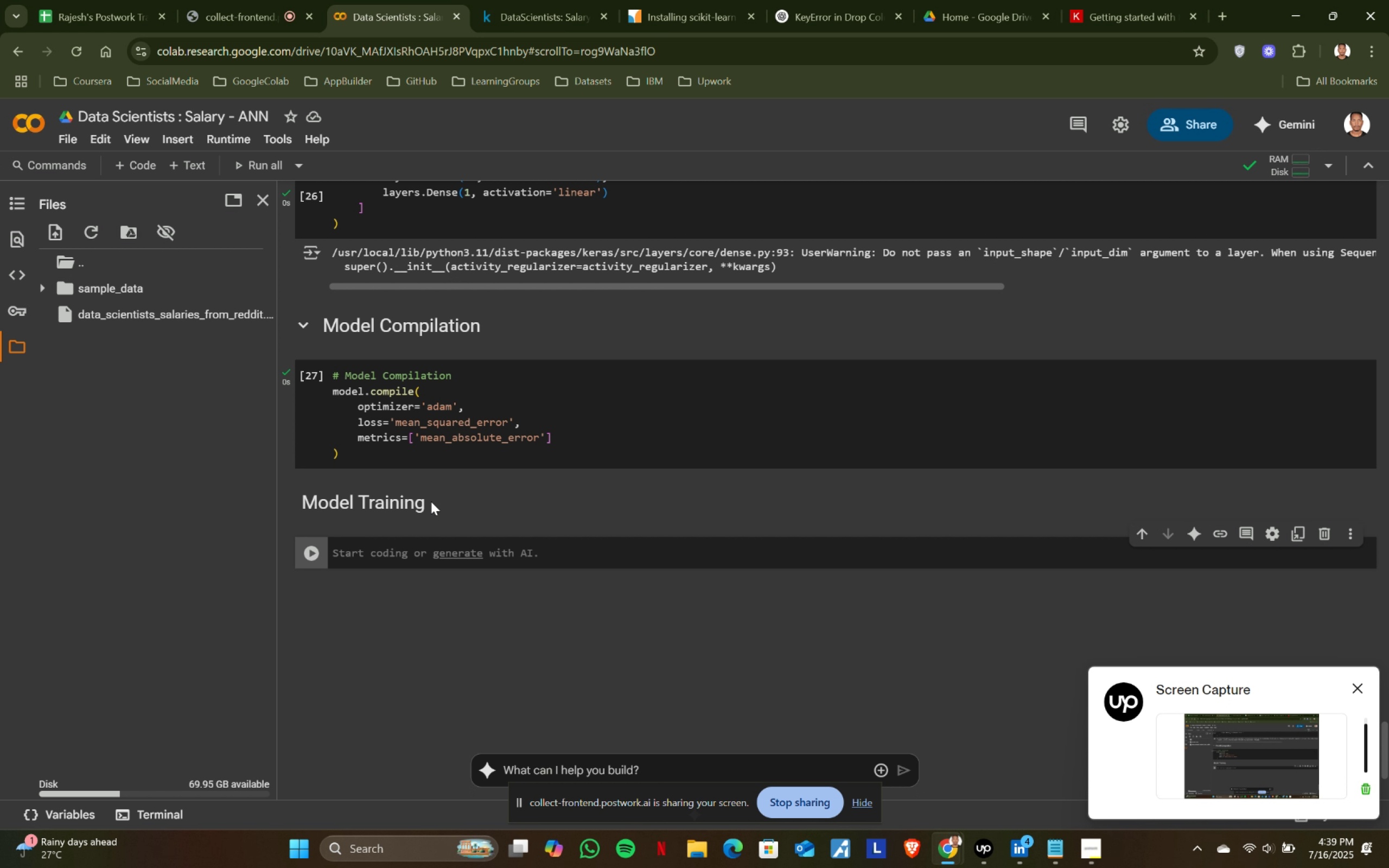 
type(history = )
 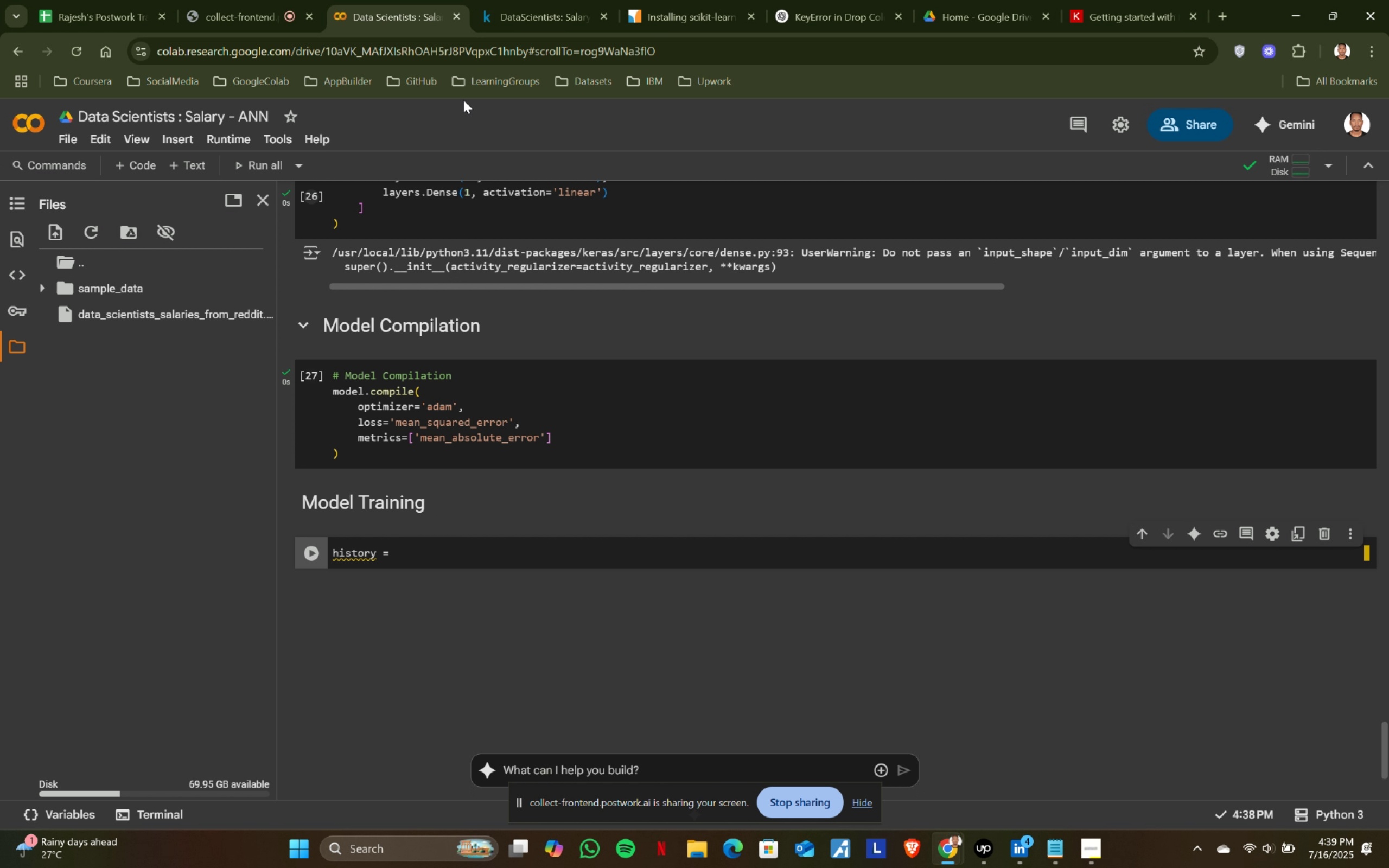 
left_click([588, 0])
 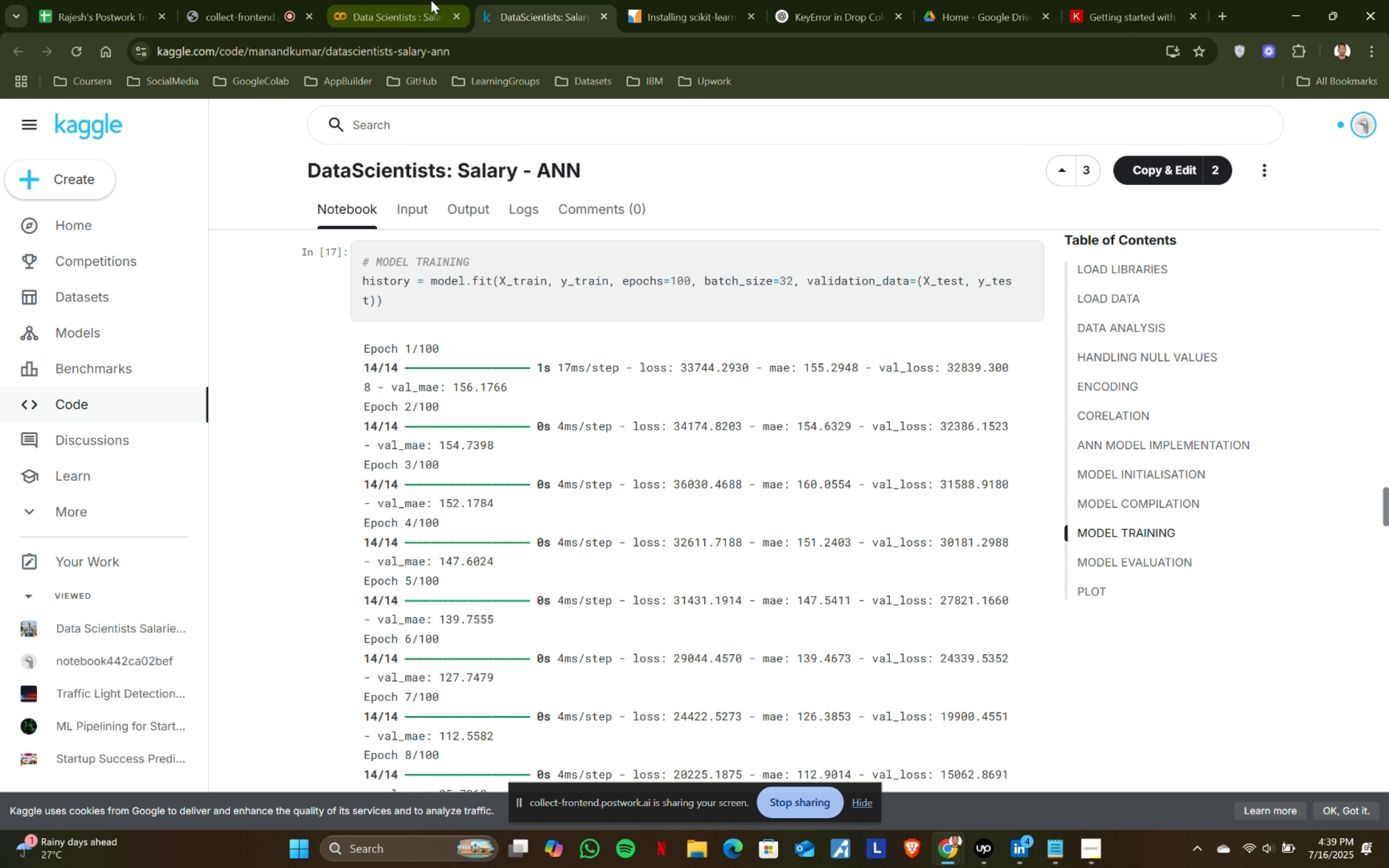 
left_click([431, 0])
 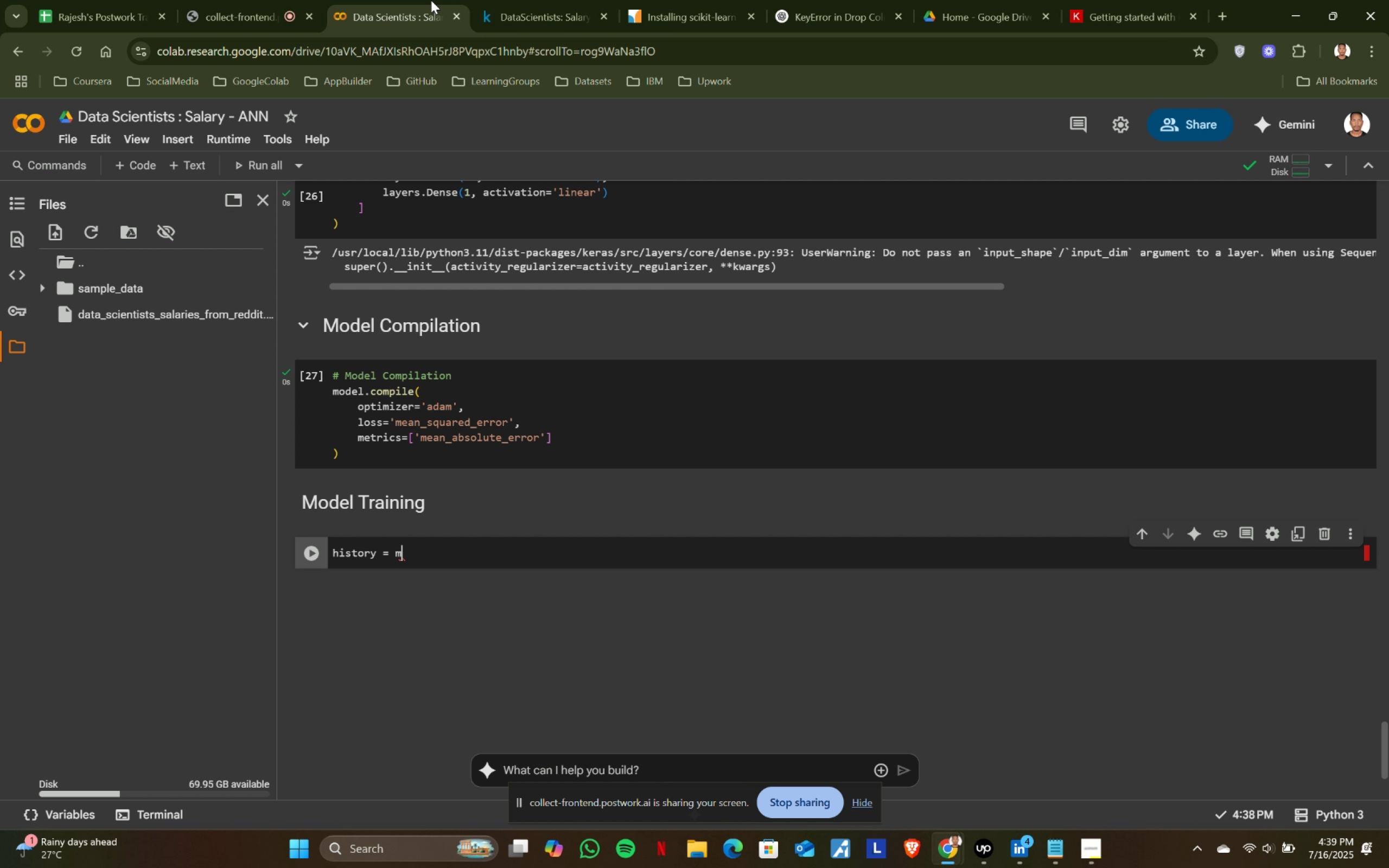 
type(model.fit()
 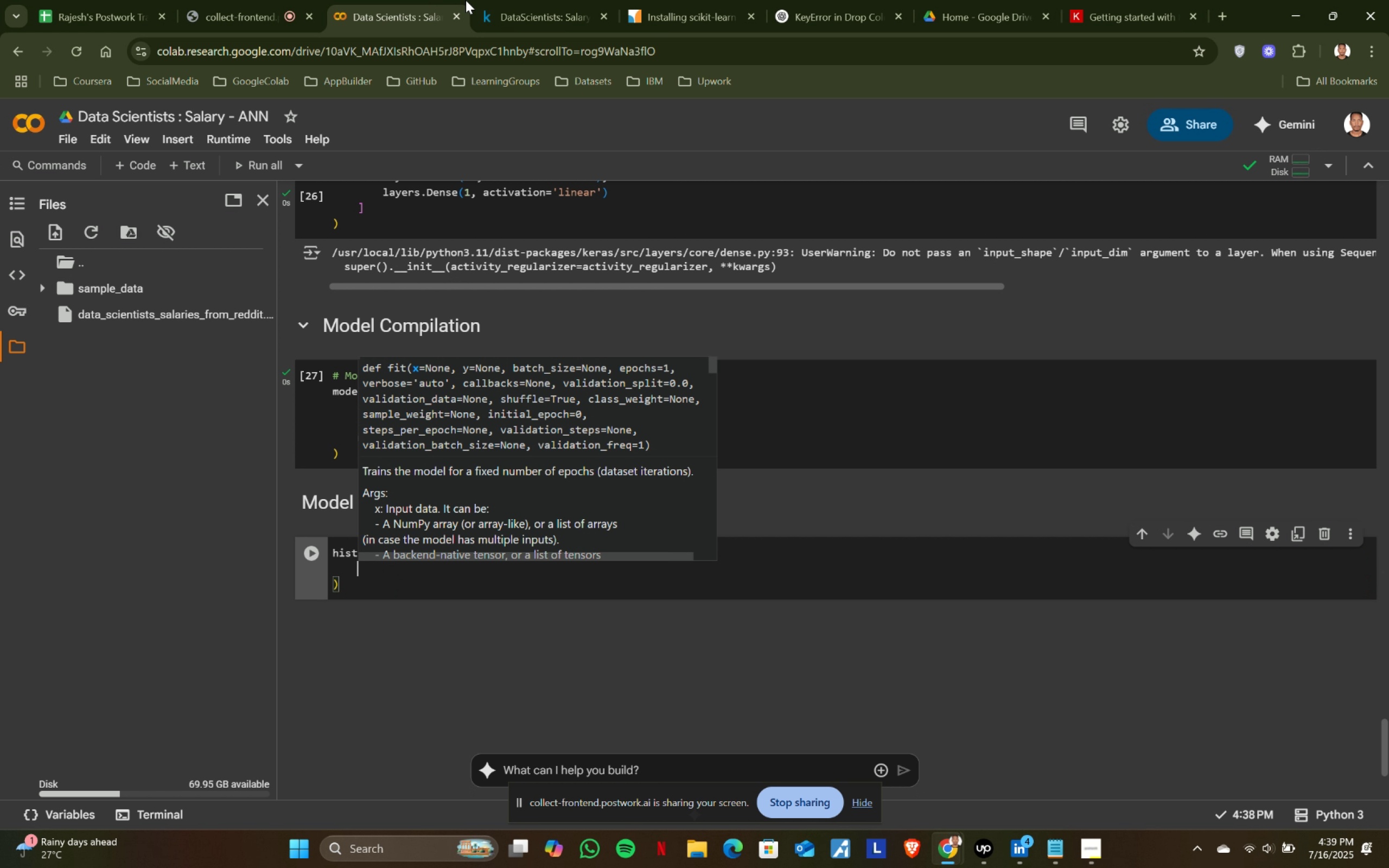 
 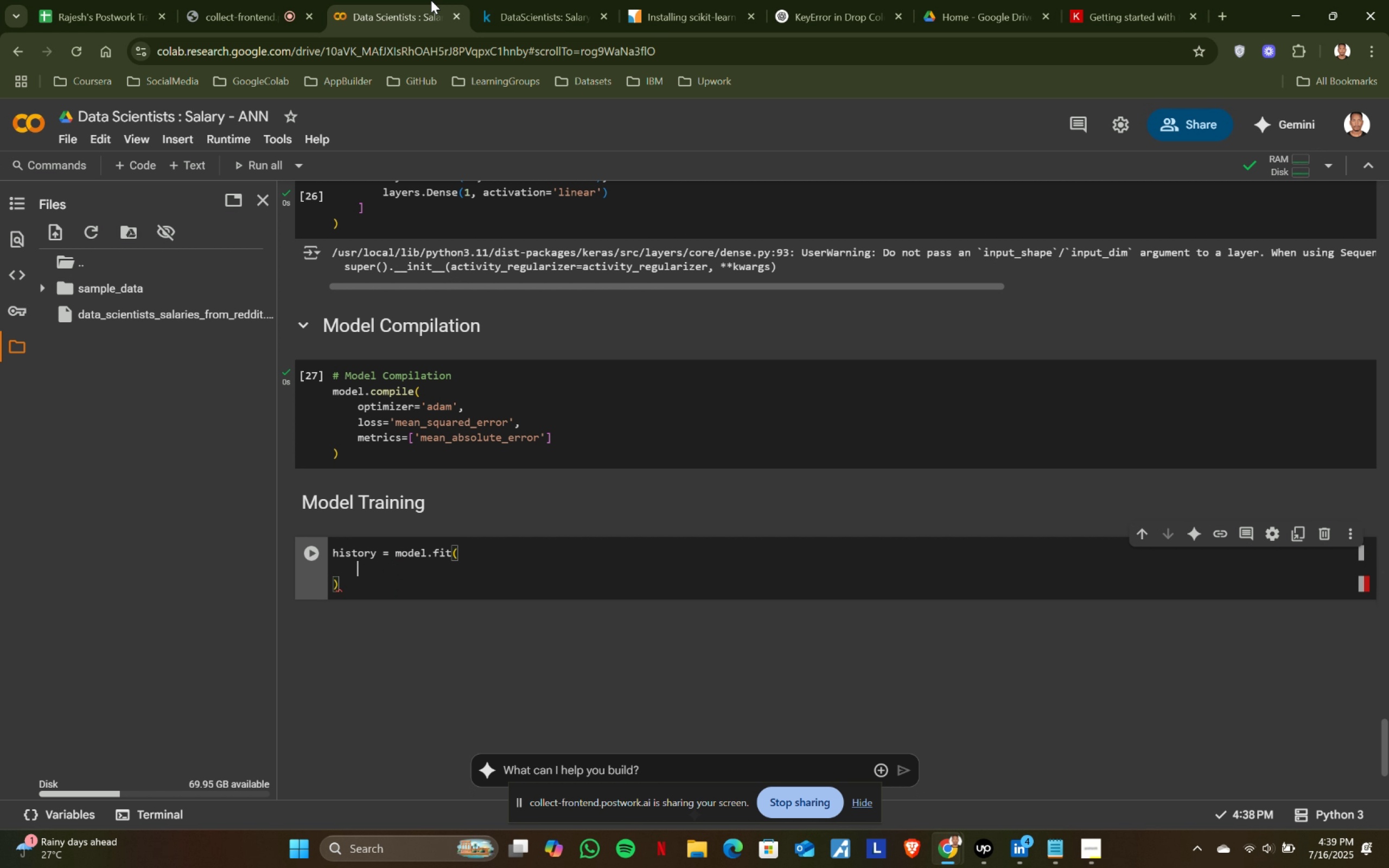 
key(Enter)
 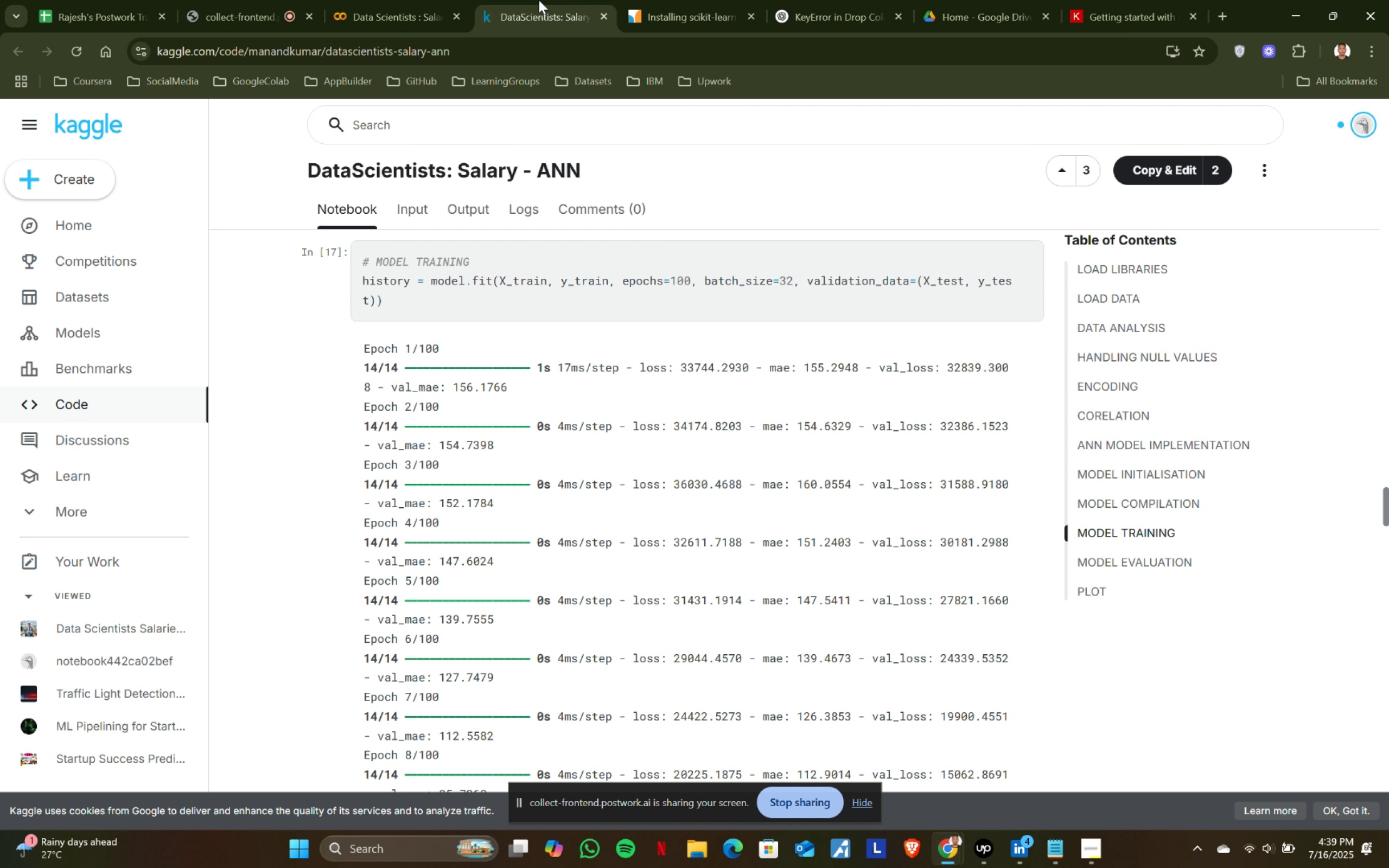 
left_click([560, 0])
 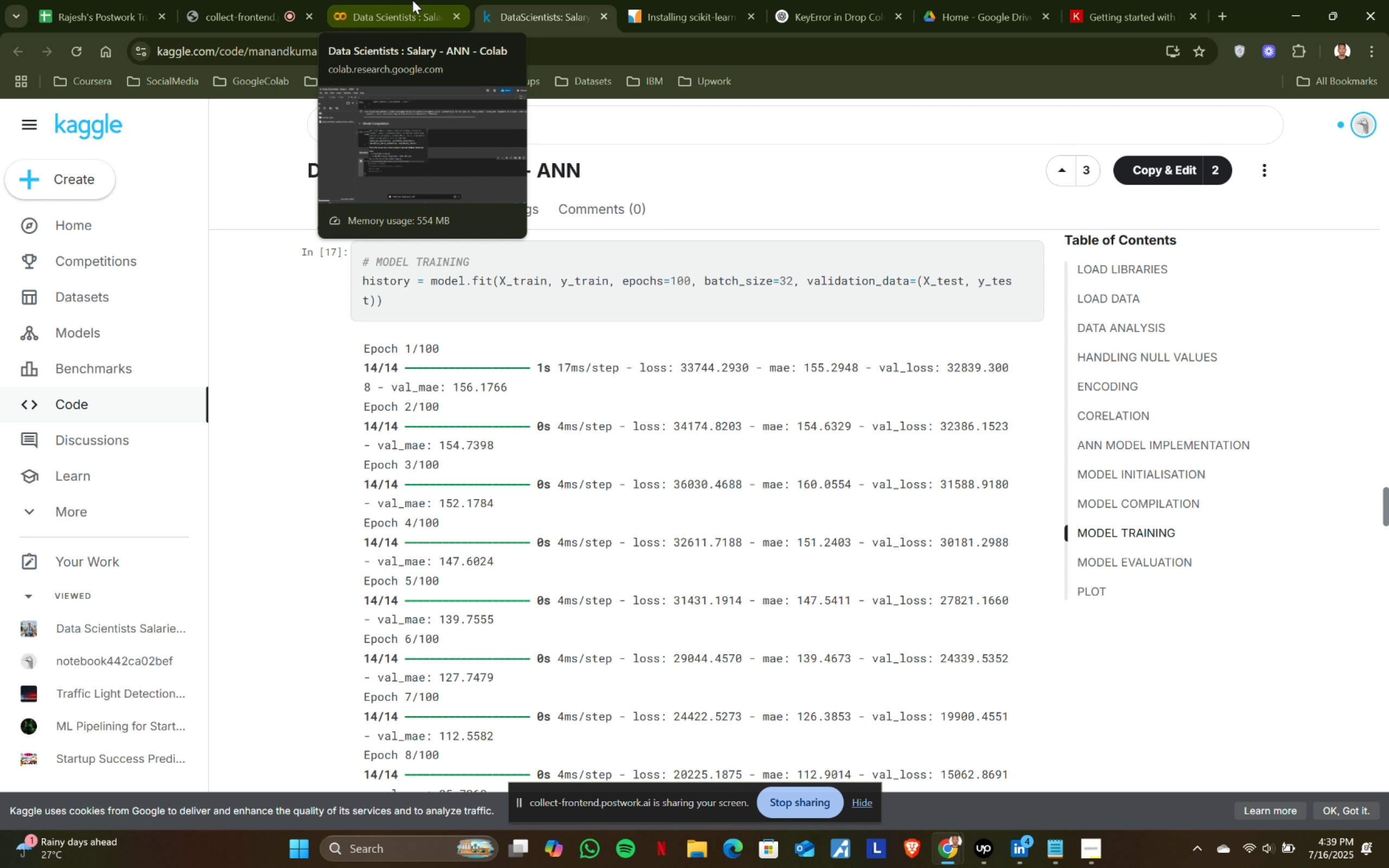 
left_click([412, 0])
 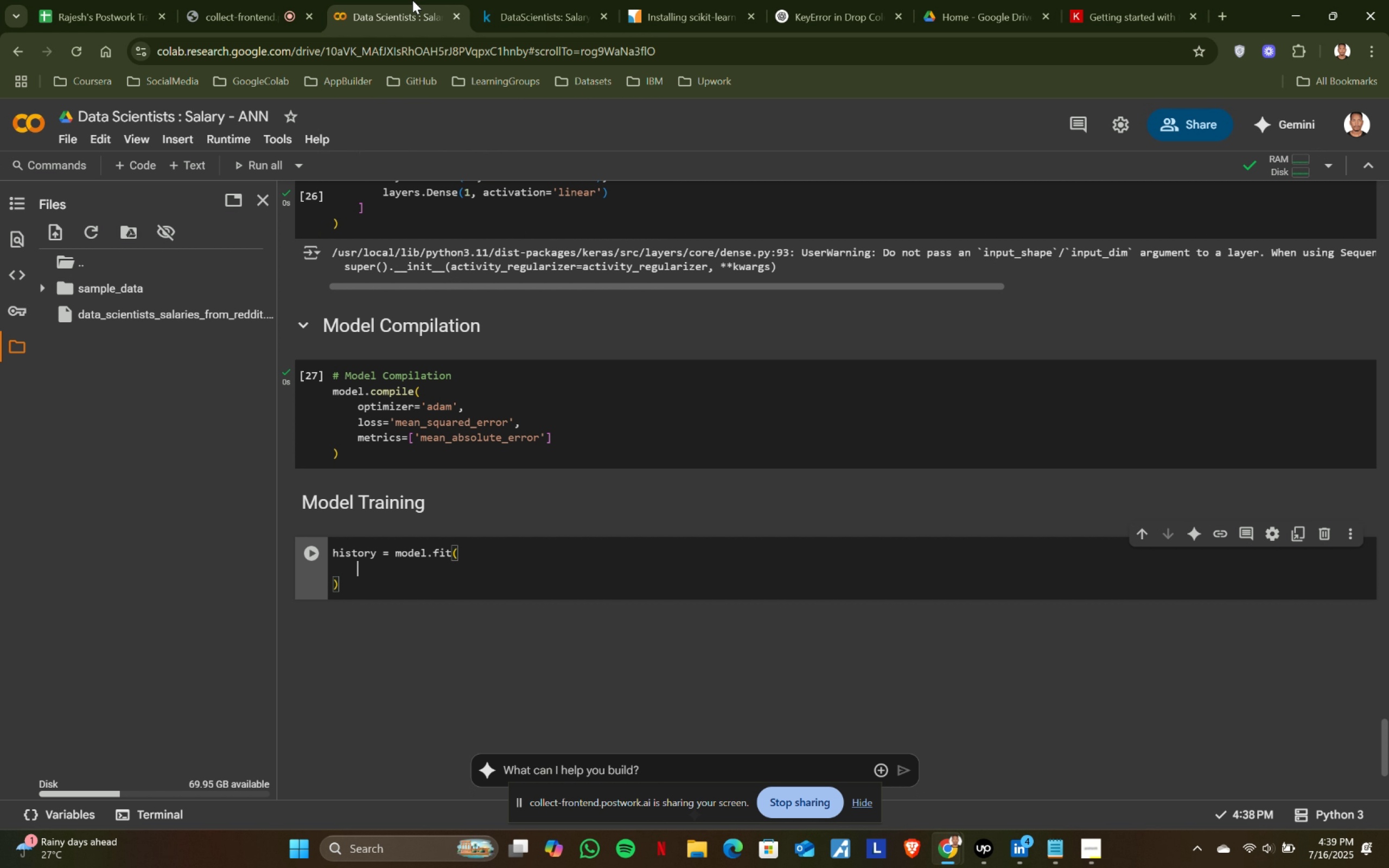 
key(Shift+X)
 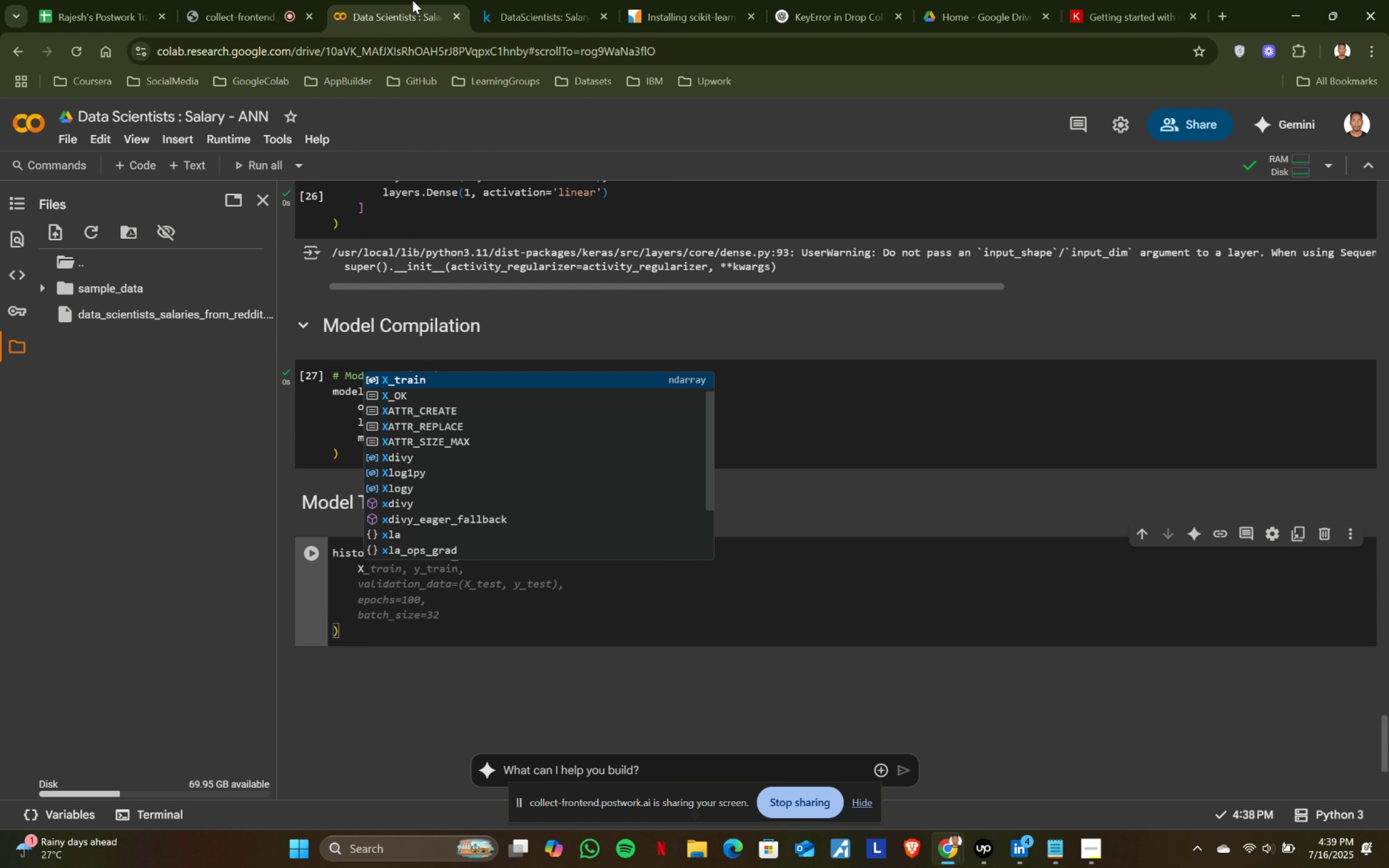 
key(Tab)
 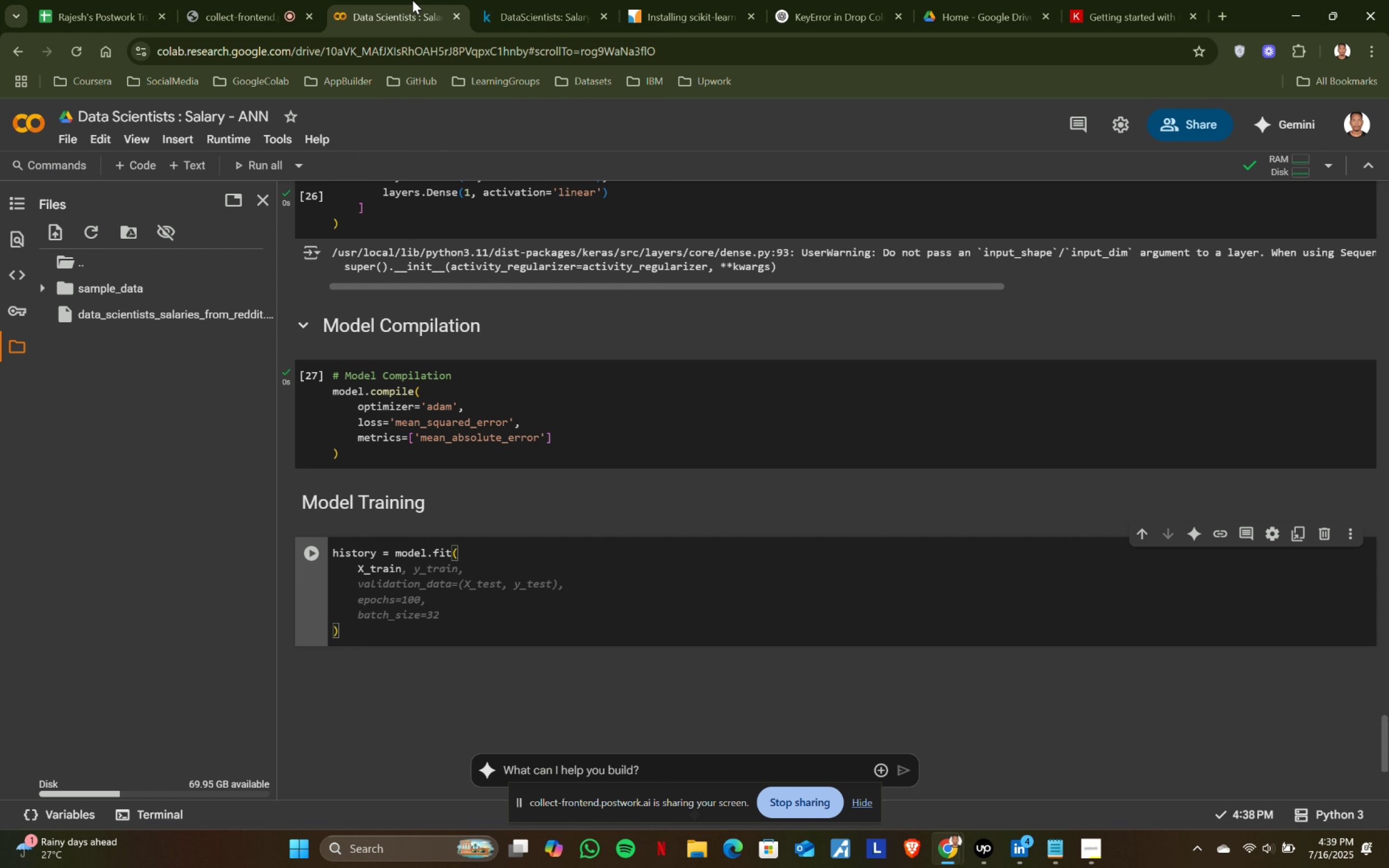 
key(Tab)
 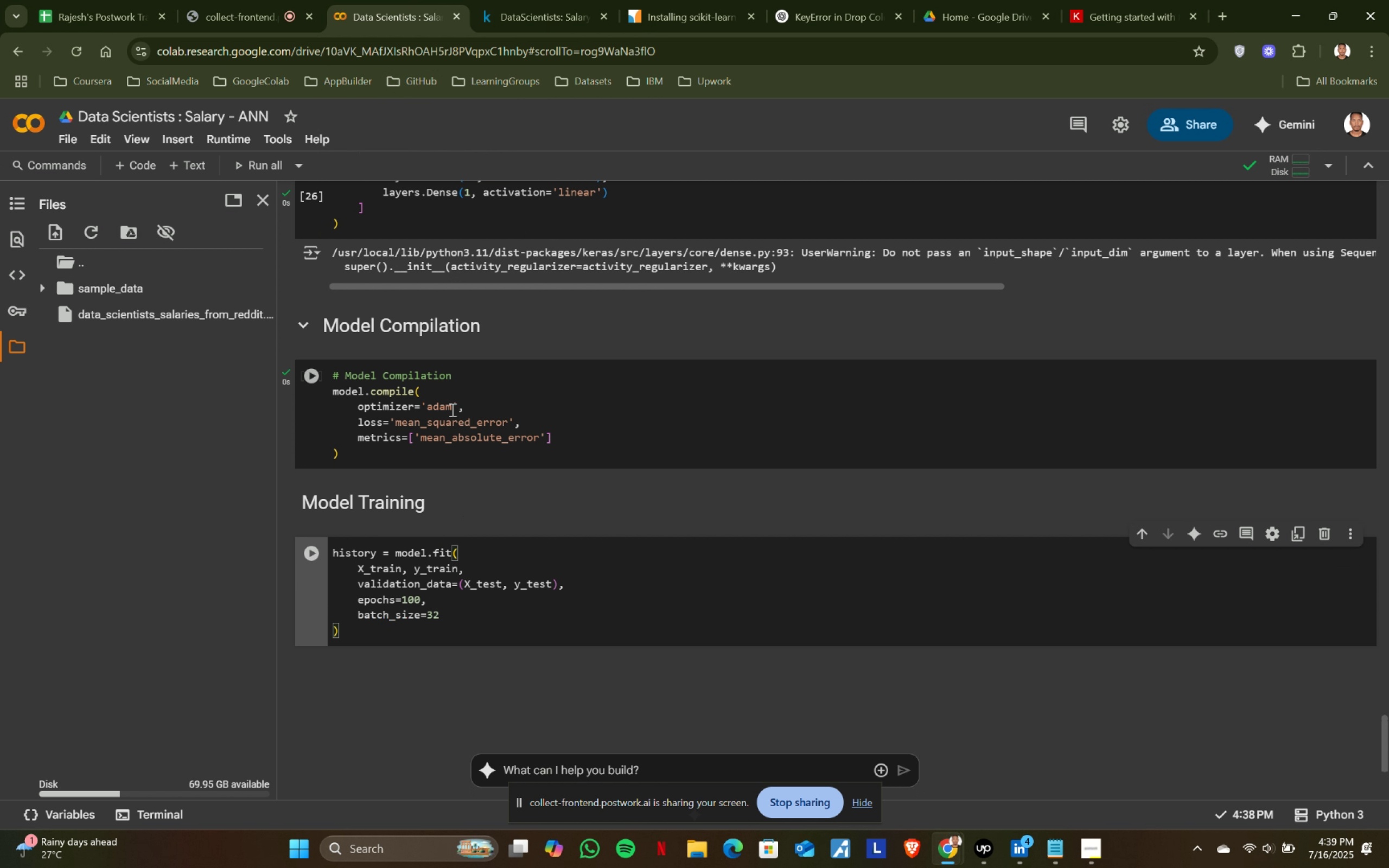 
left_click([529, 0])
 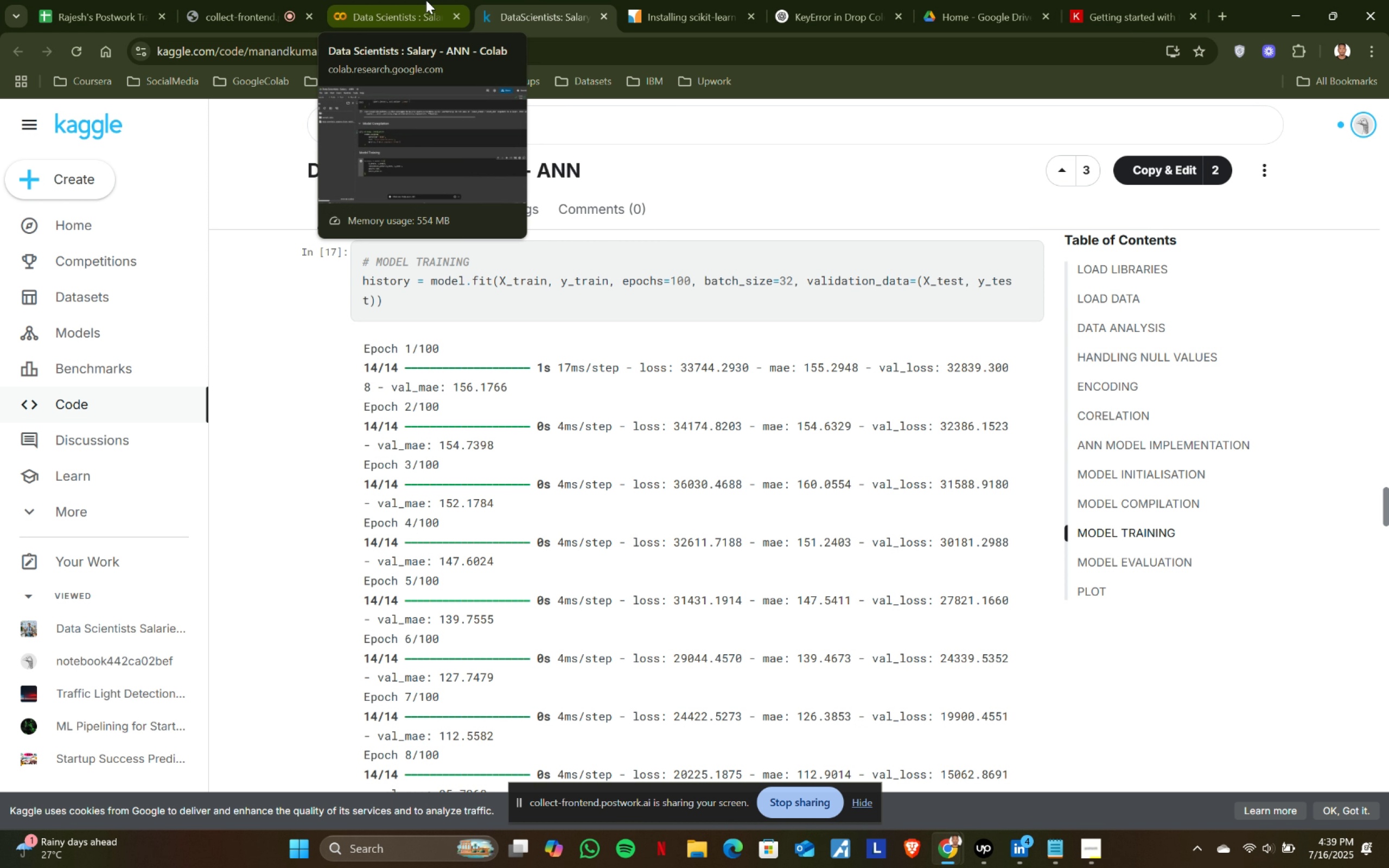 
left_click([426, 0])
 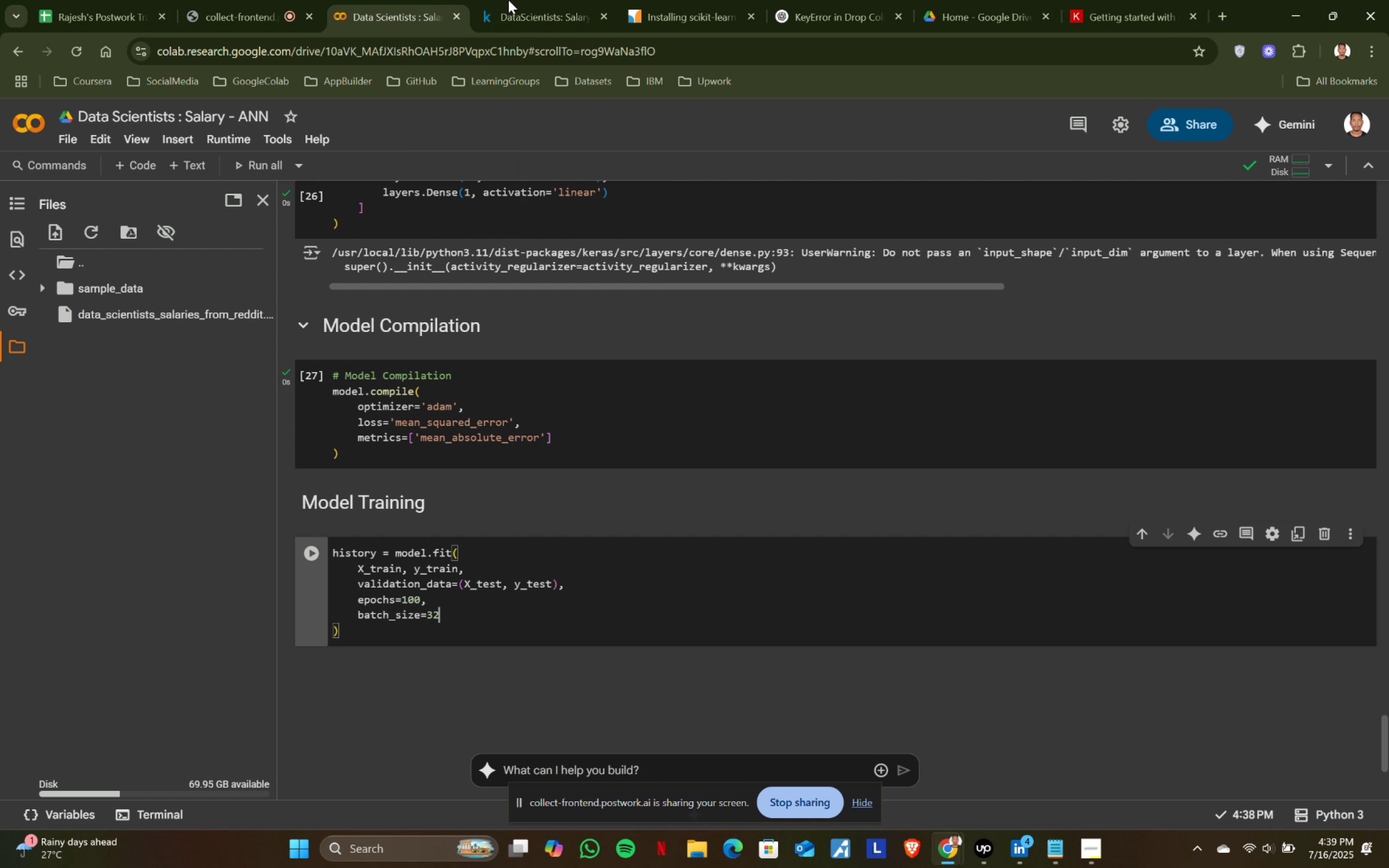 
left_click([537, 0])
 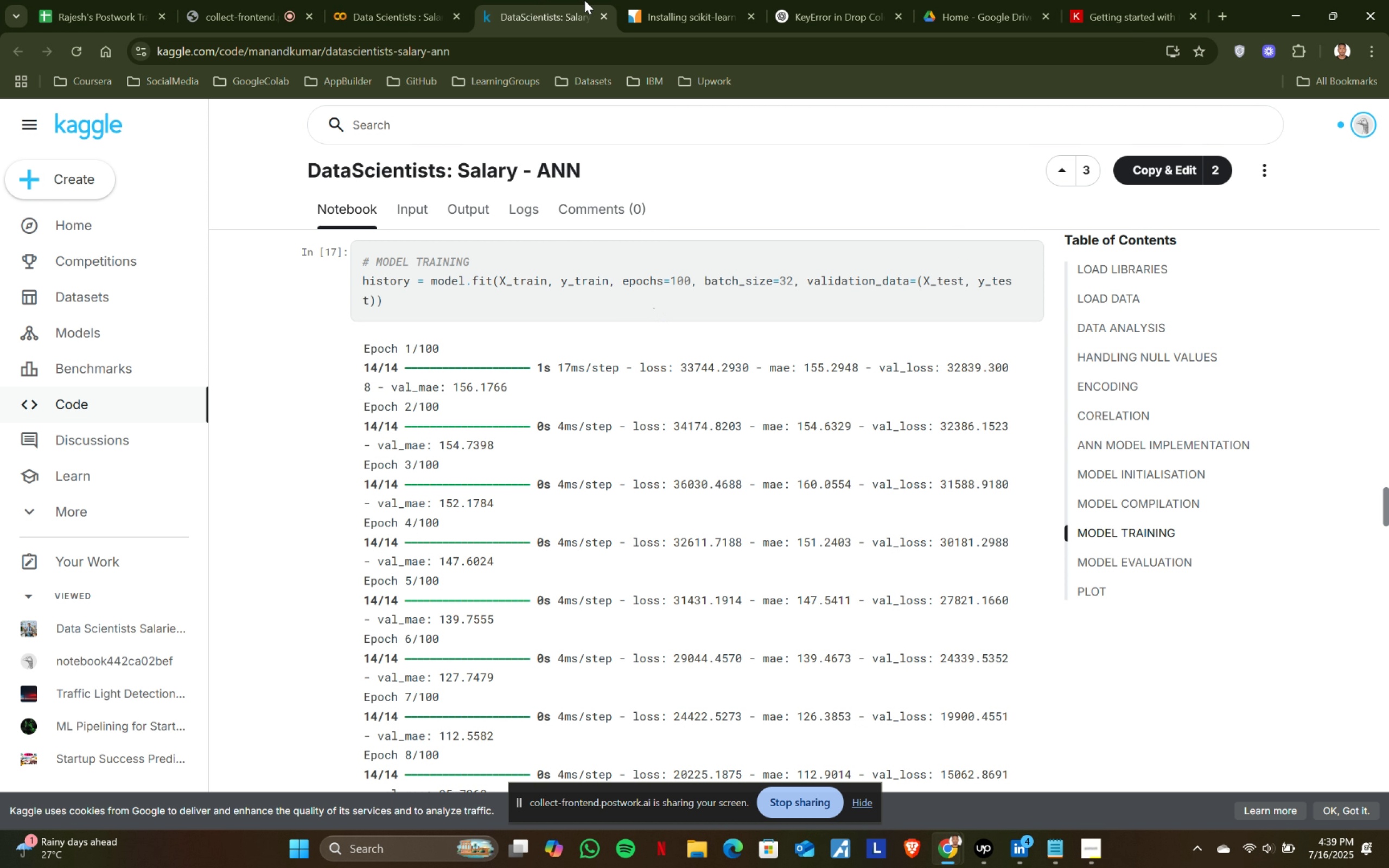 
left_click([688, 0])
 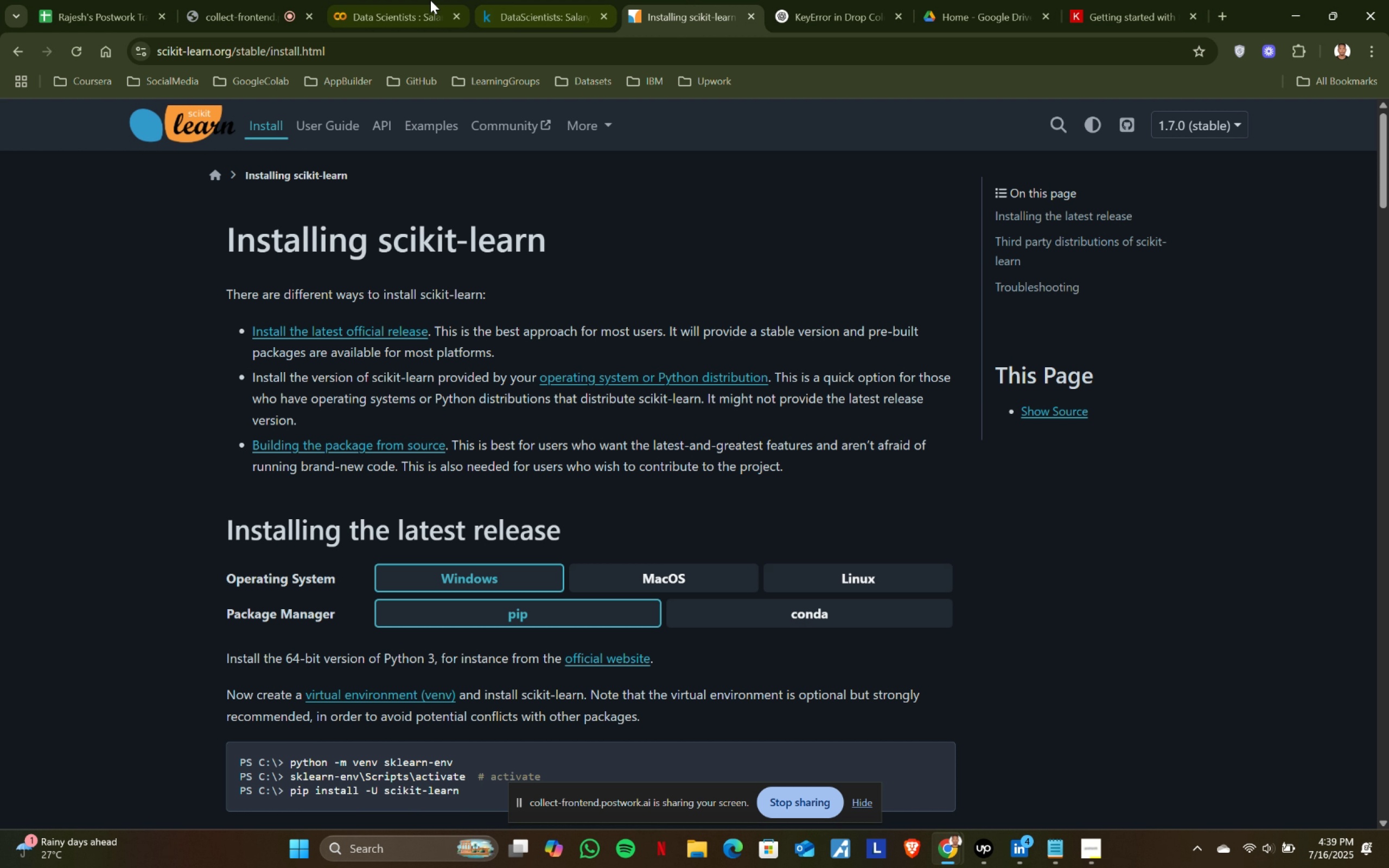 
left_click([399, 0])
 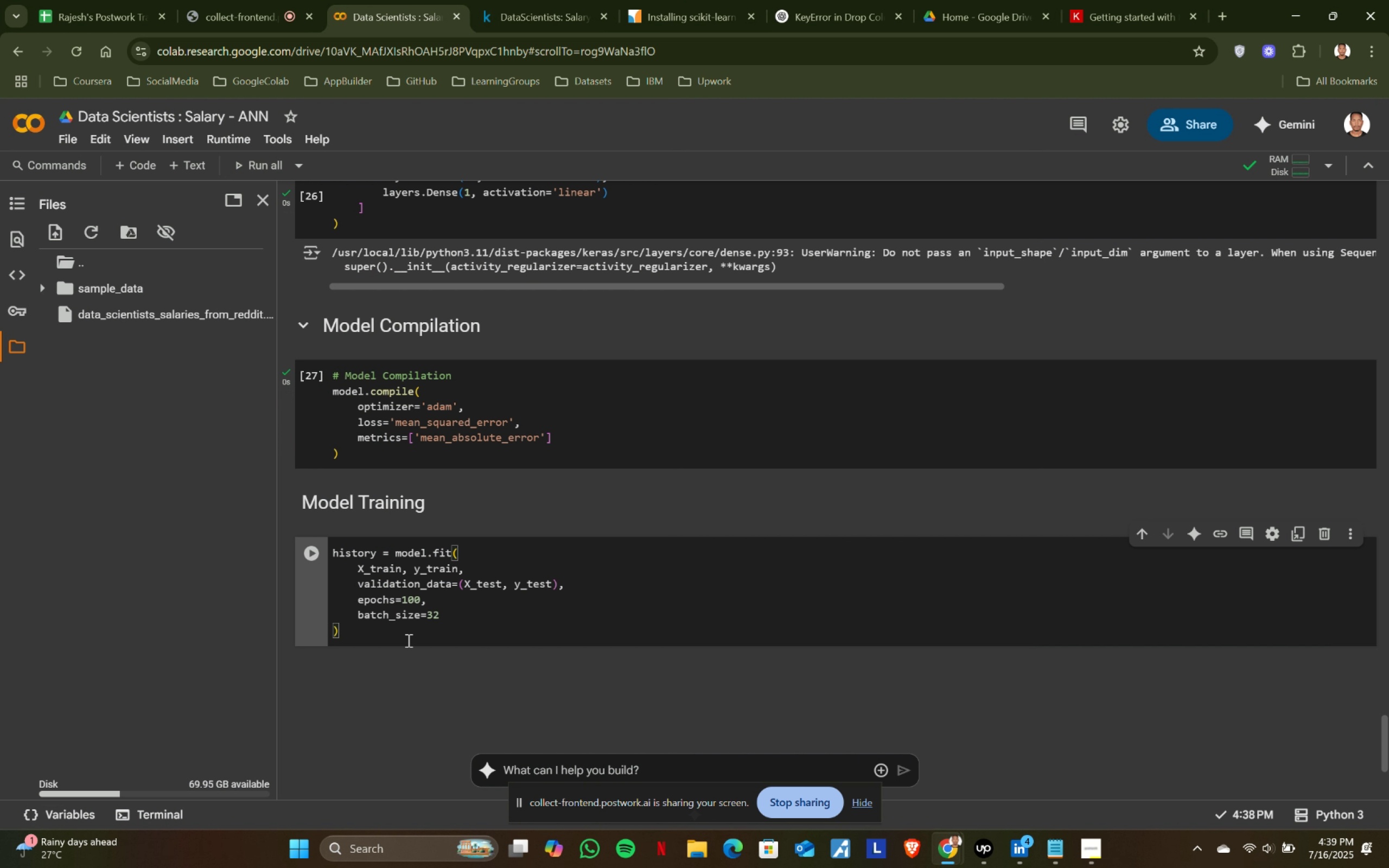 
left_click([397, 631])
 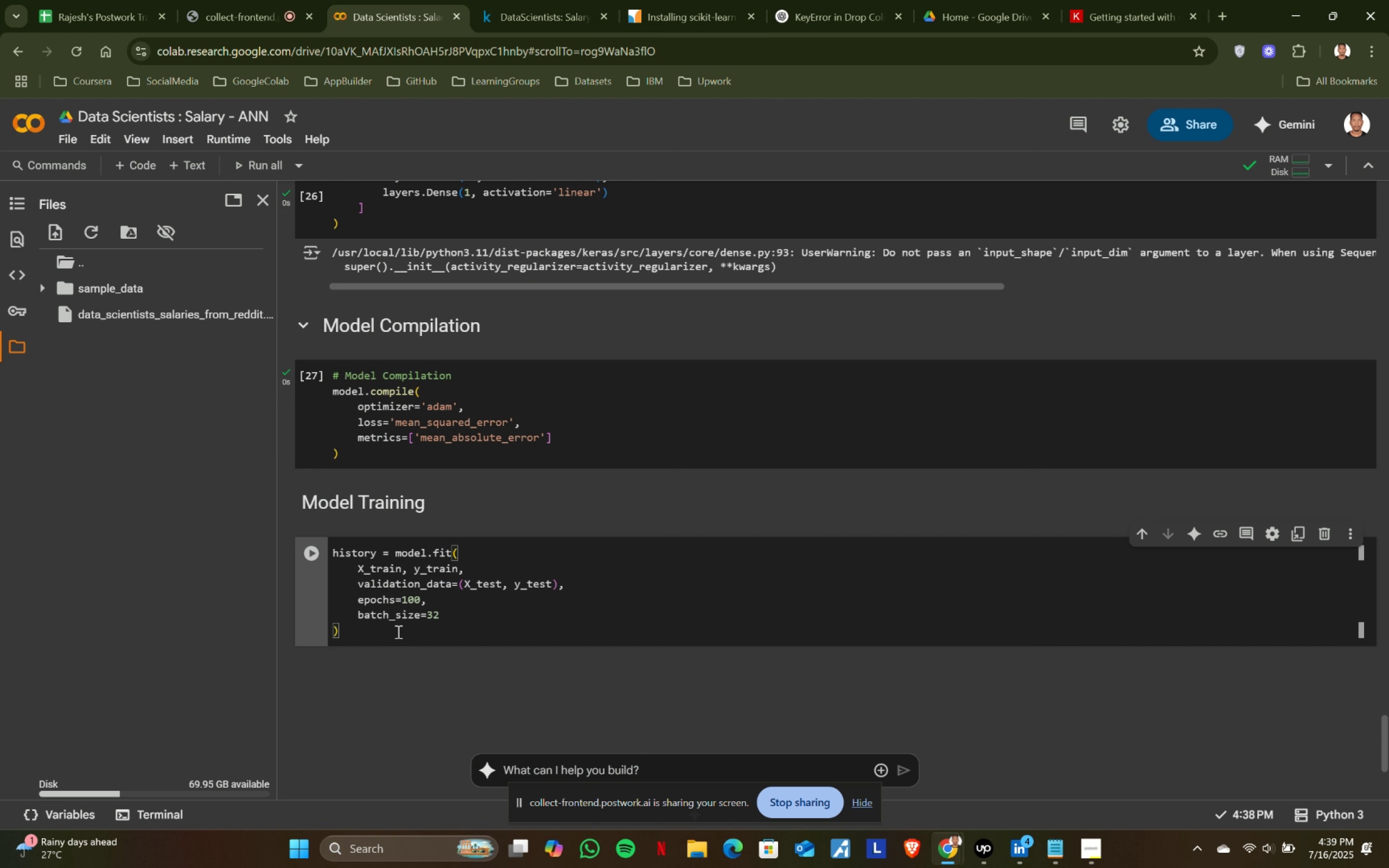 
key(Shift+ShiftRight)
 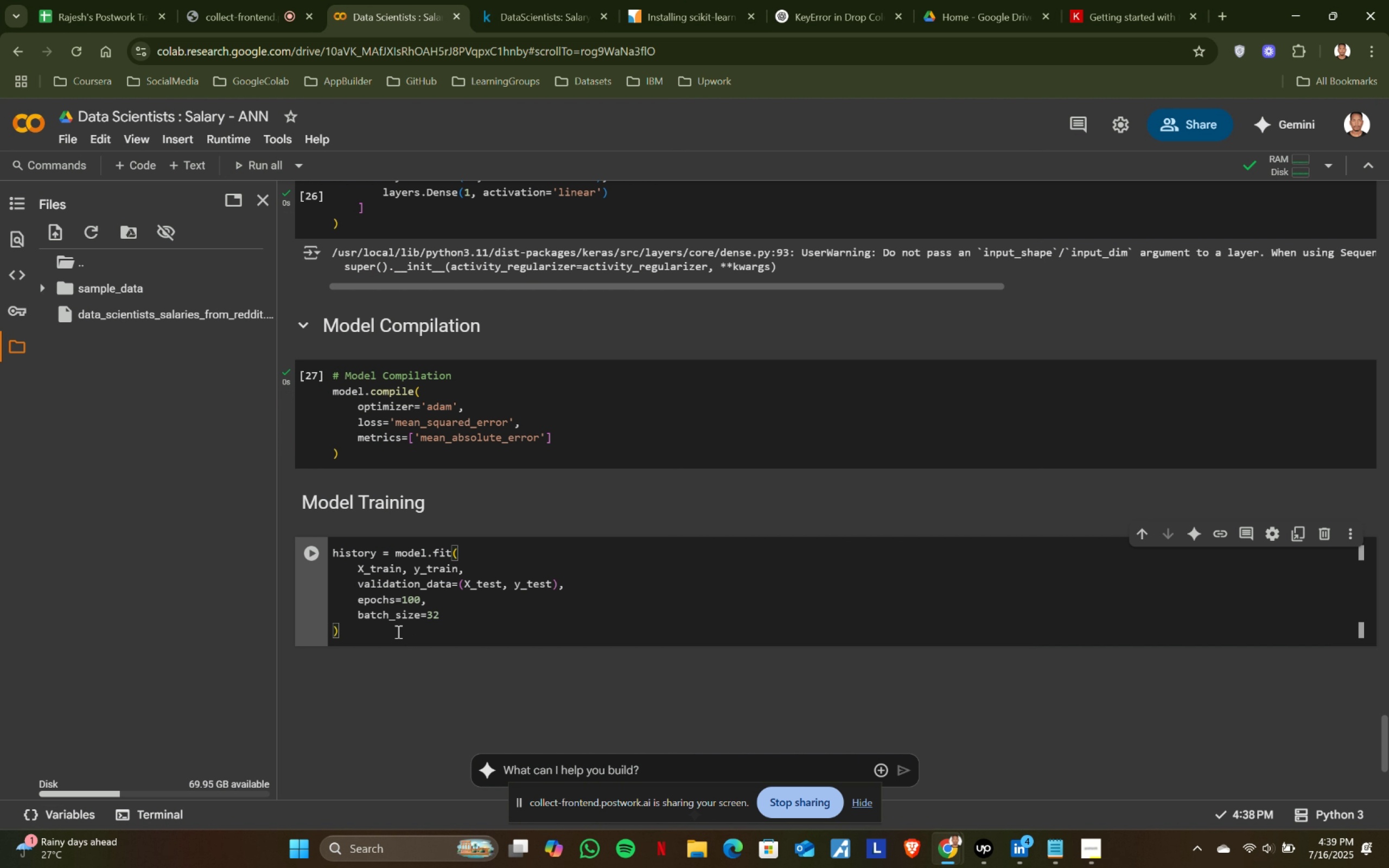 
key(Shift+Enter)
 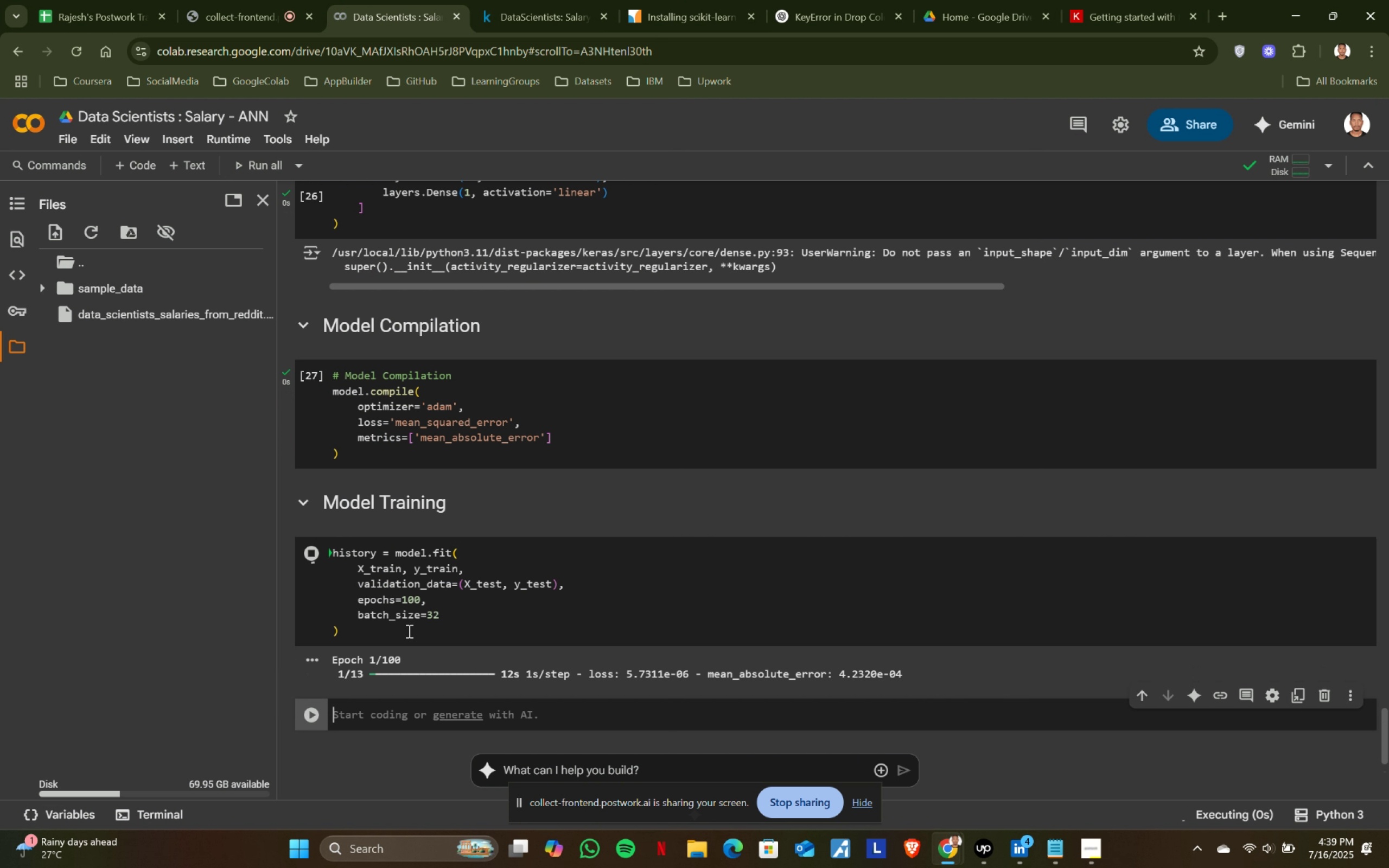 
scroll: coordinate [579, 522], scroll_direction: down, amount: 4.0
 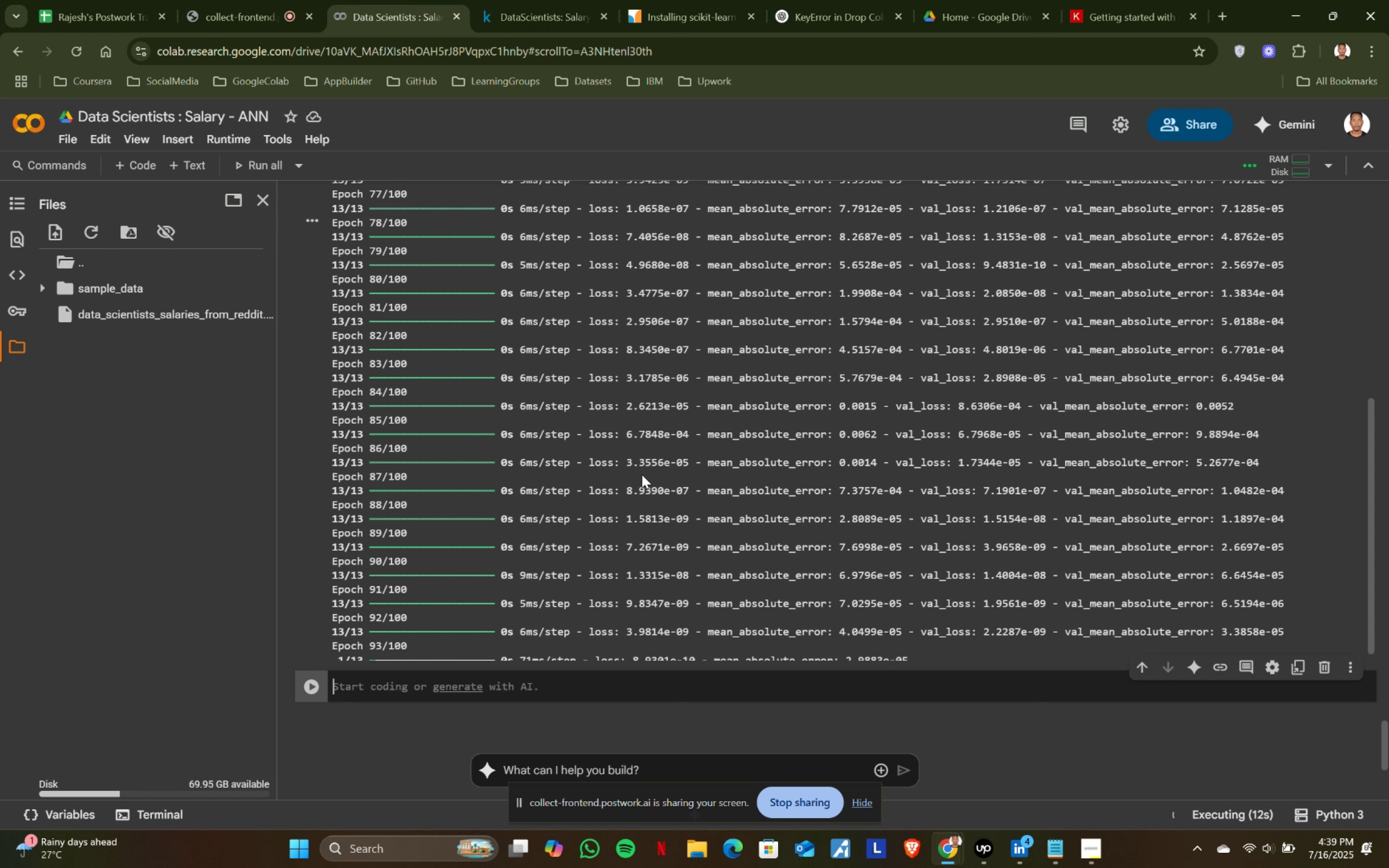 
wait(5.59)
 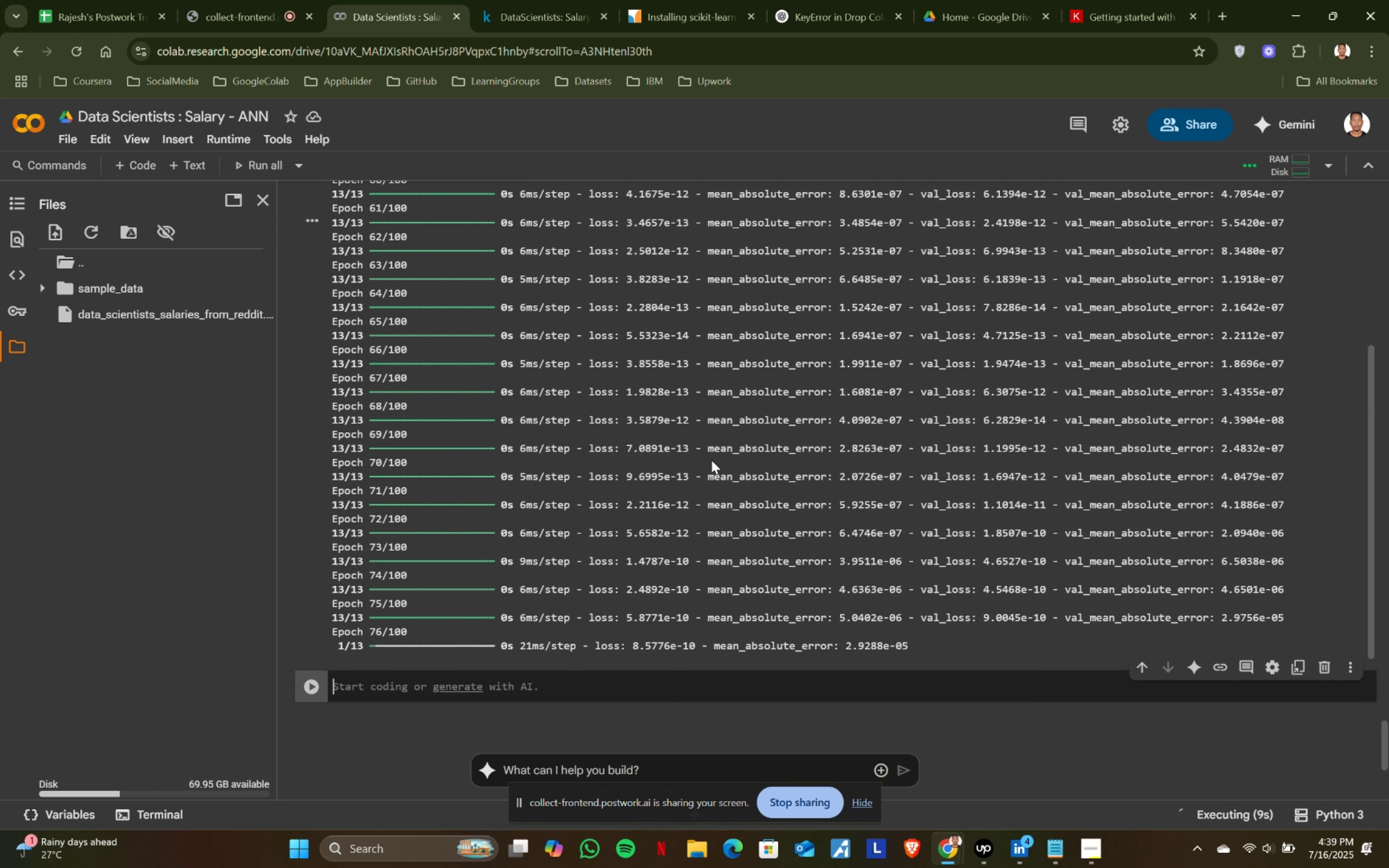 
scroll: coordinate [642, 475], scroll_direction: down, amount: 1.0
 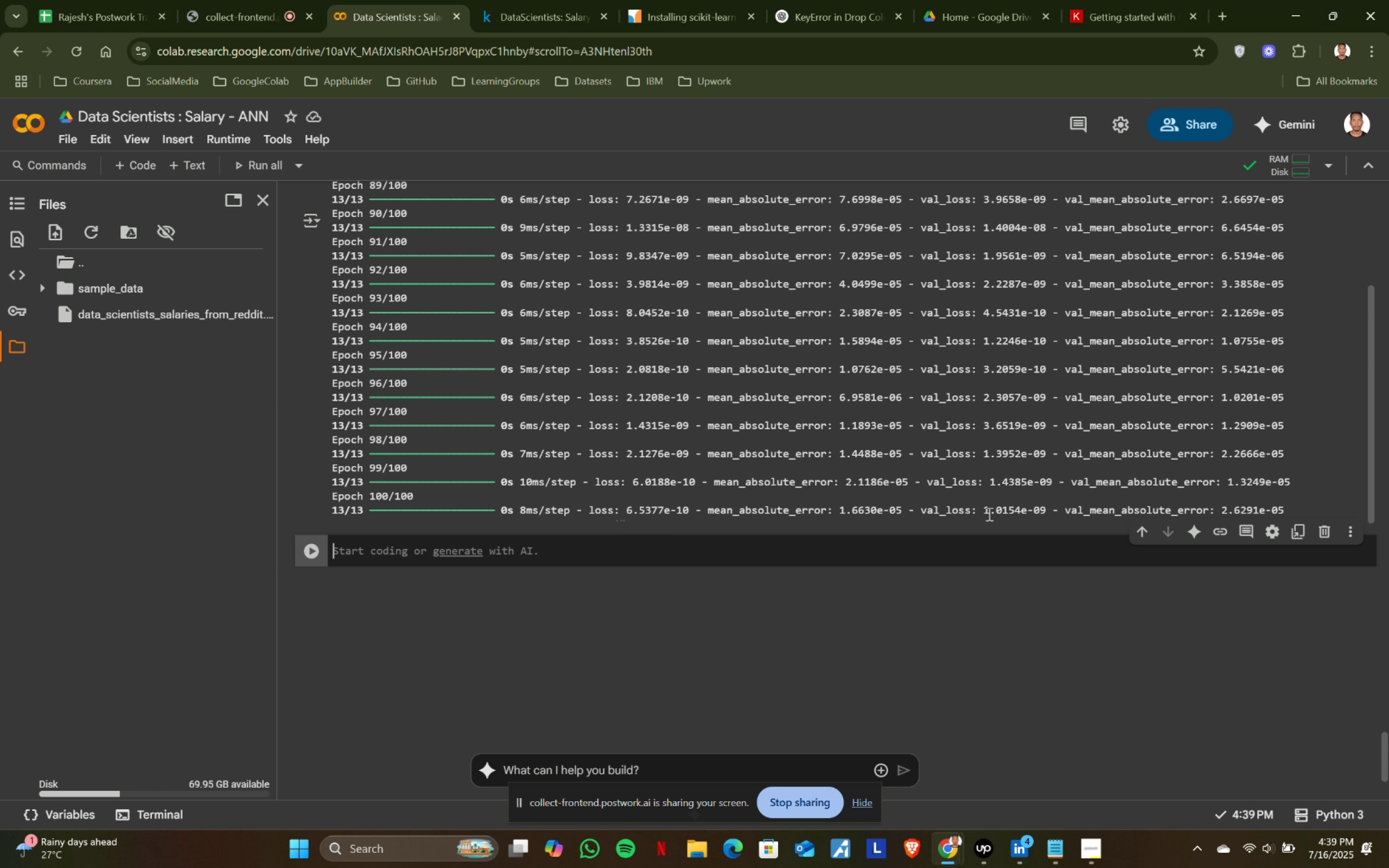 
wait(5.7)
 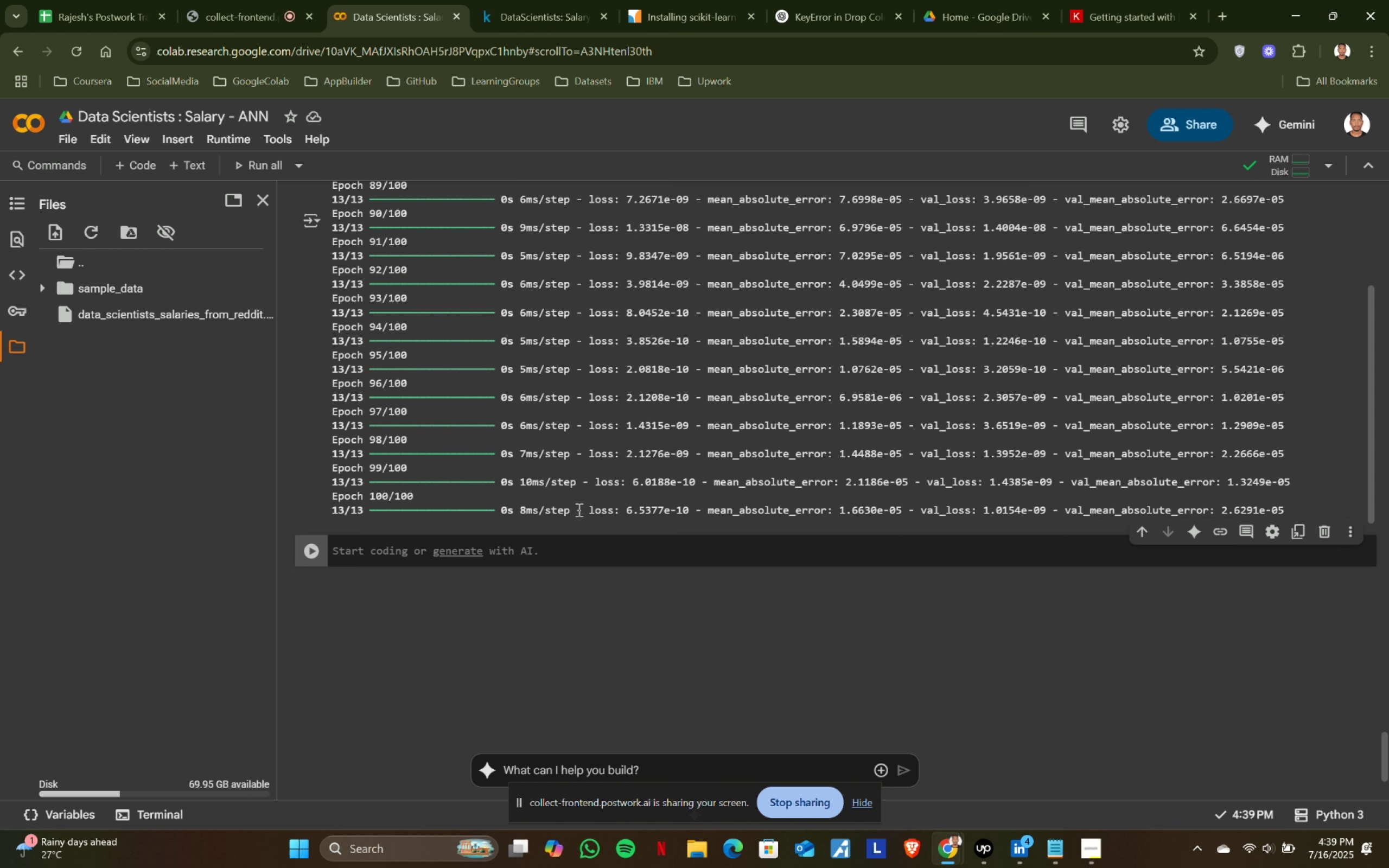 
left_click([534, 20])
 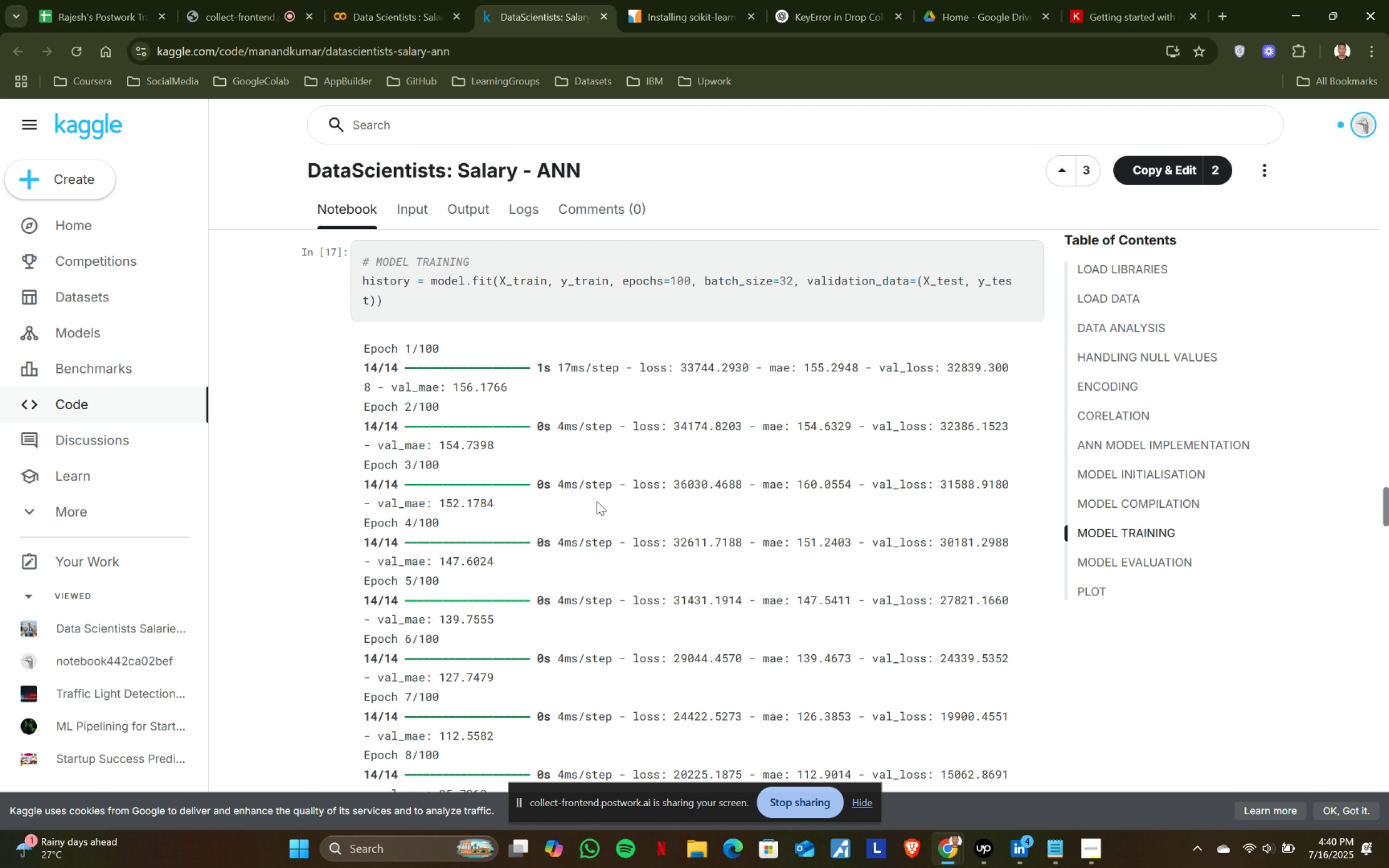 
scroll: coordinate [597, 504], scroll_direction: down, amount: 45.0
 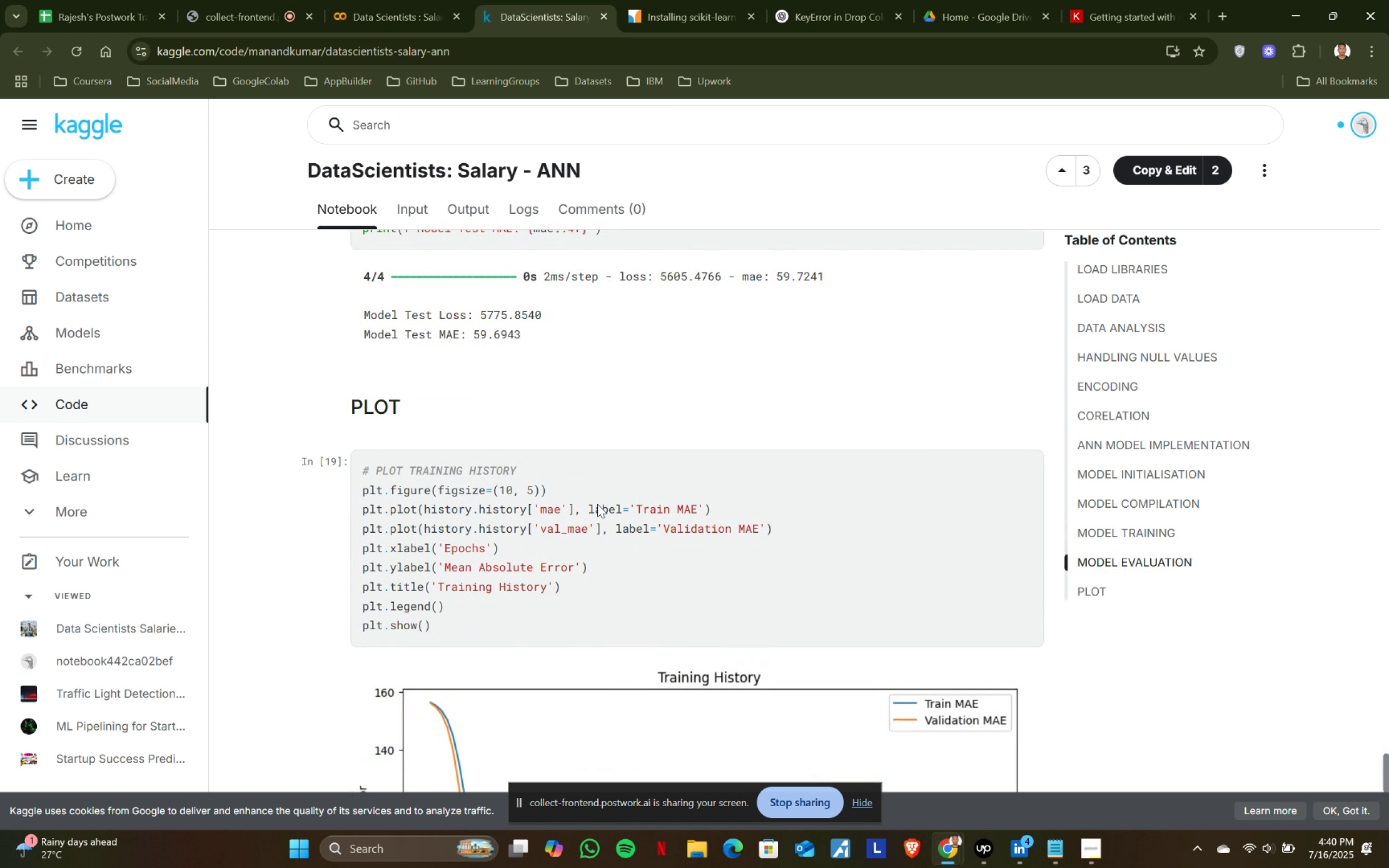 
scroll: coordinate [567, 434], scroll_direction: up, amount: 2.0
 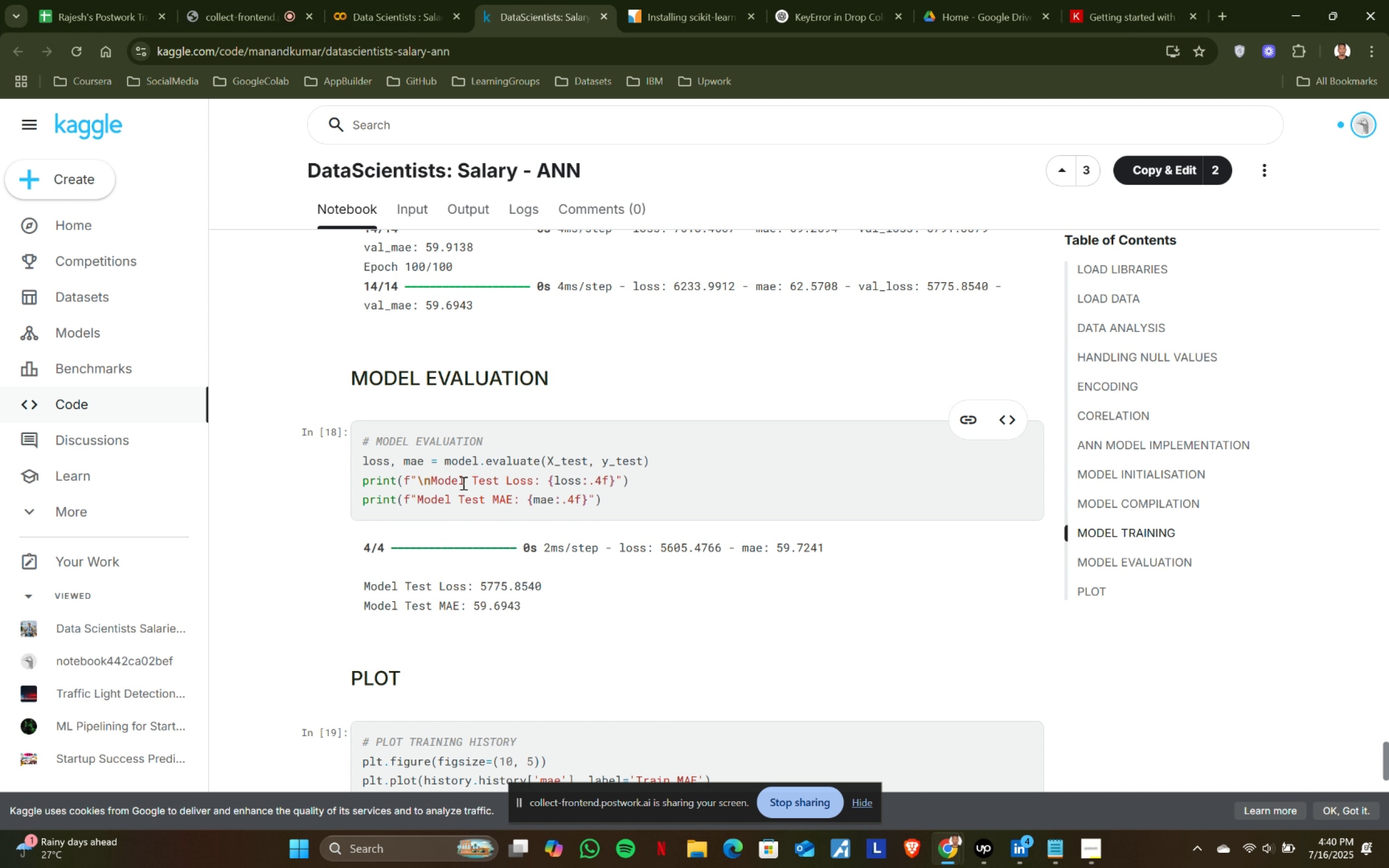 
left_click([378, 0])
 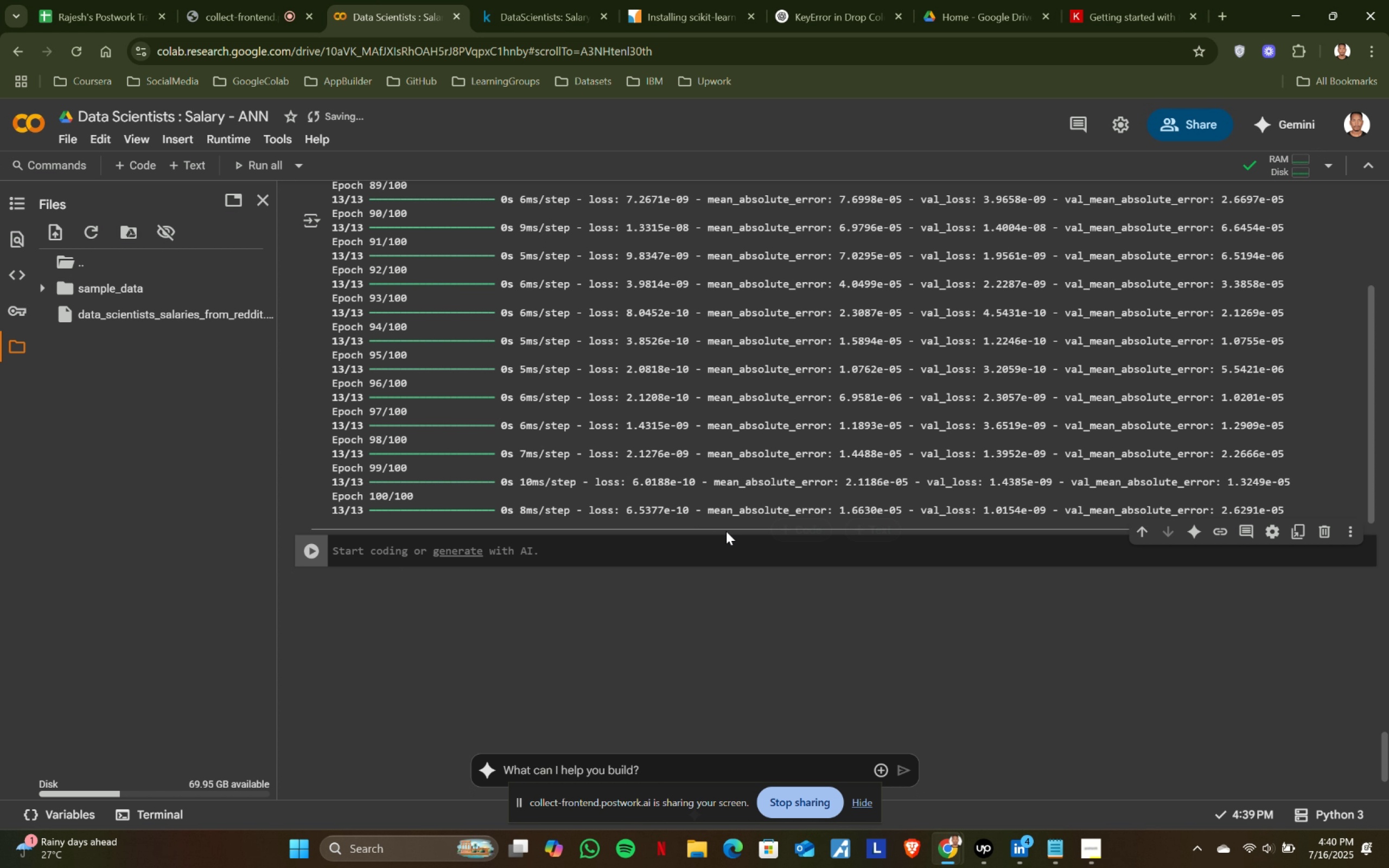 
left_click([862, 524])
 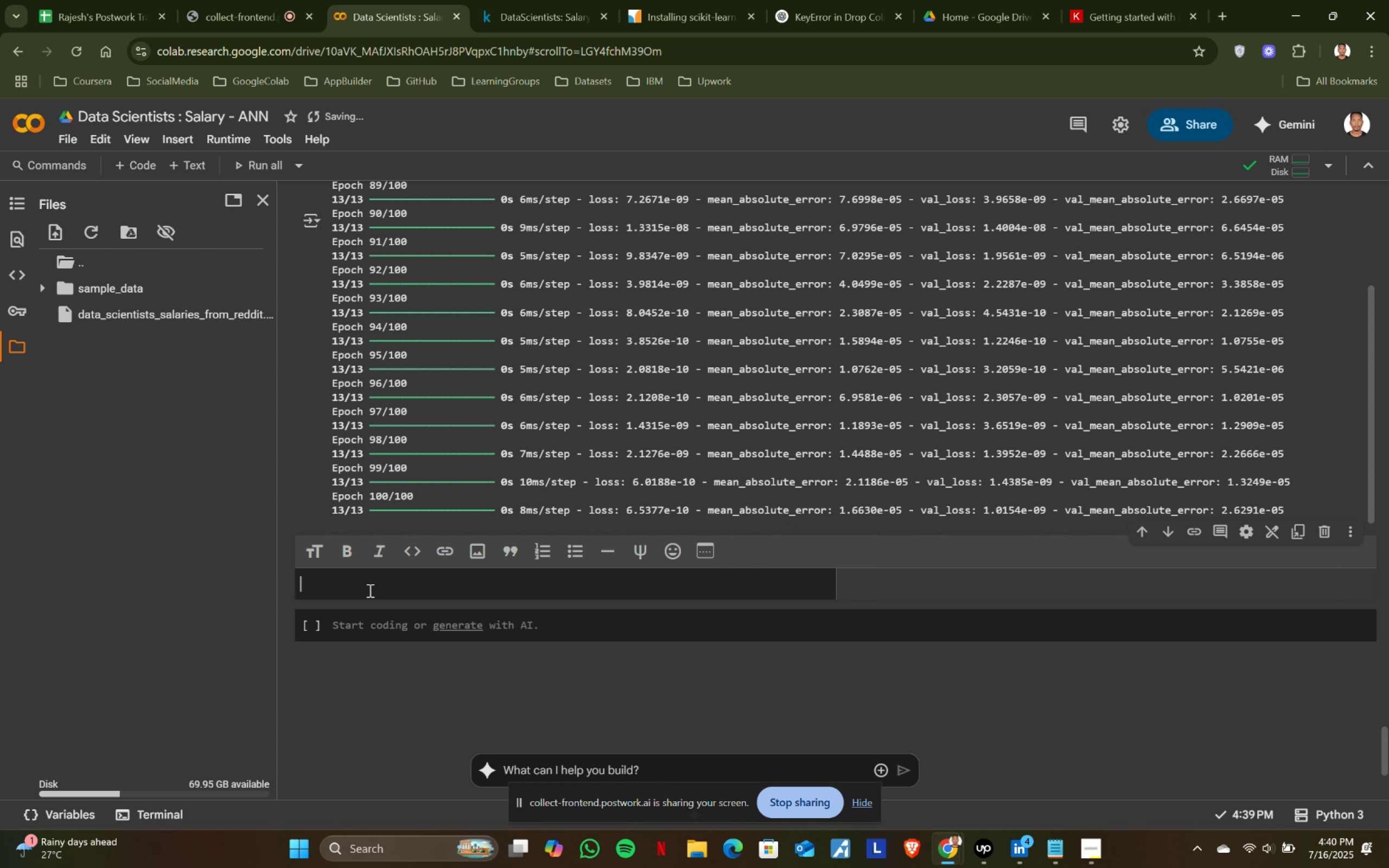 
type(# )
key(Backspace)
type(# Model Evaluation)
 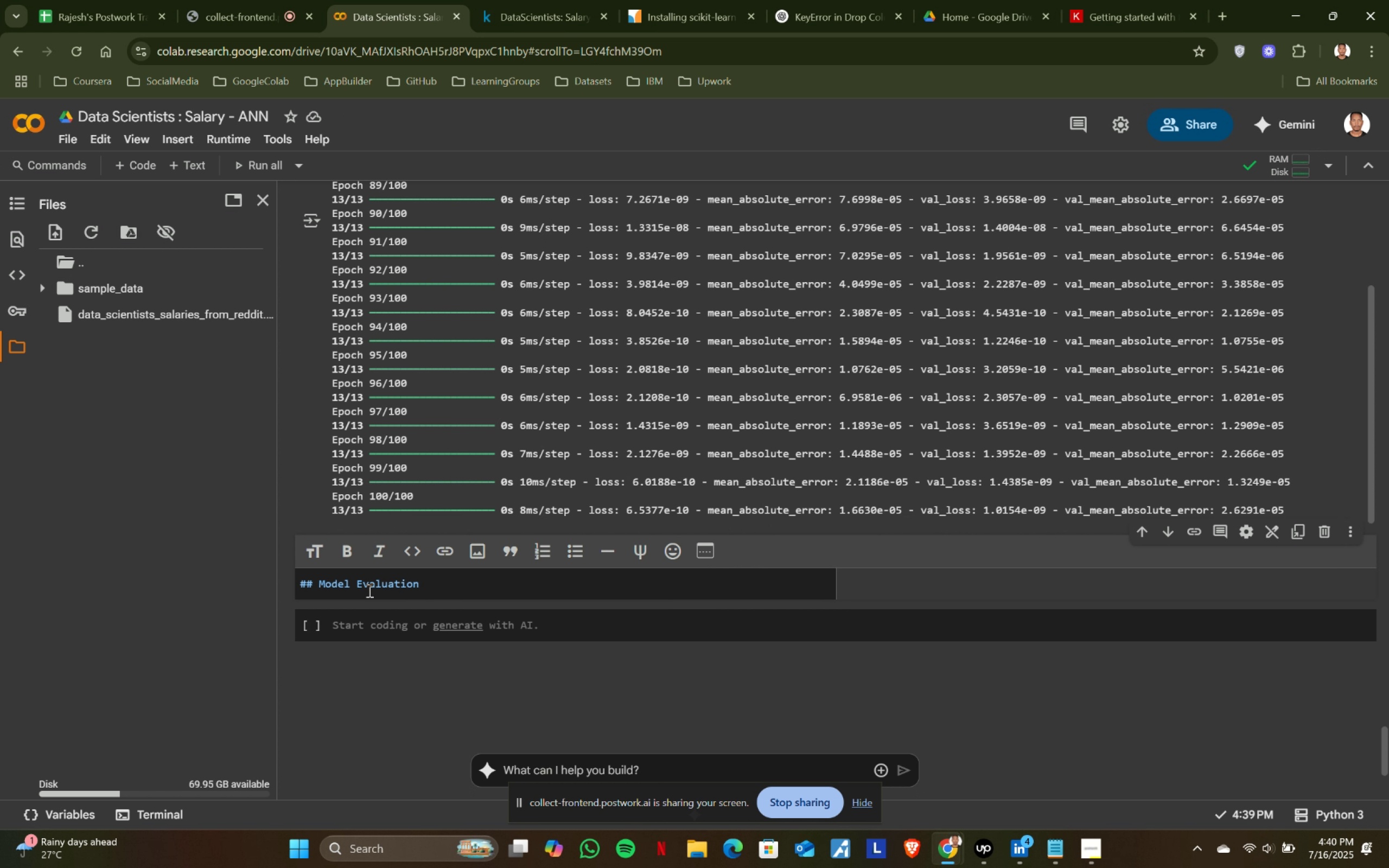 
key(Enter)
 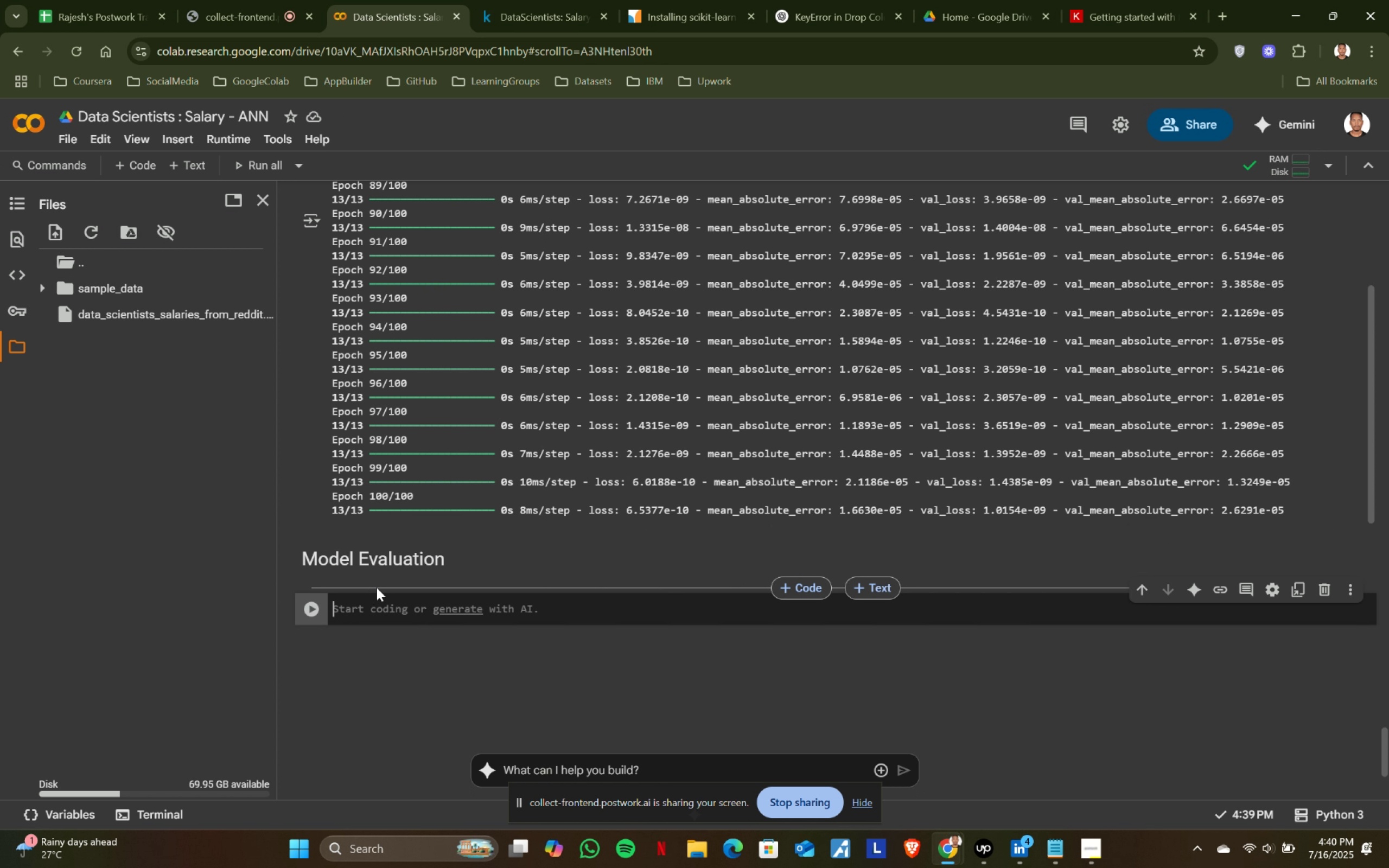 
key(Backspace)
 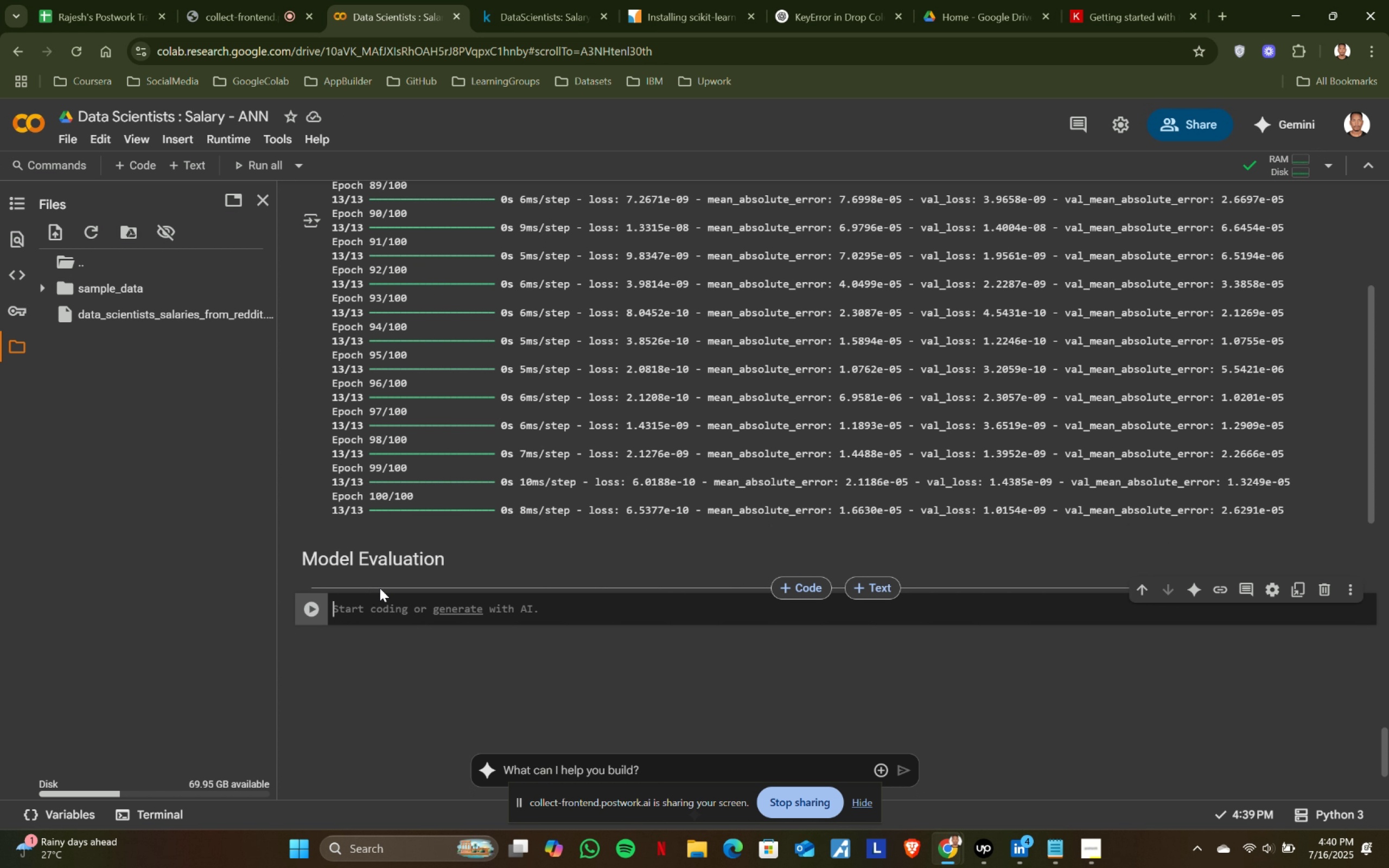 
key(Shift+ShiftRight)
 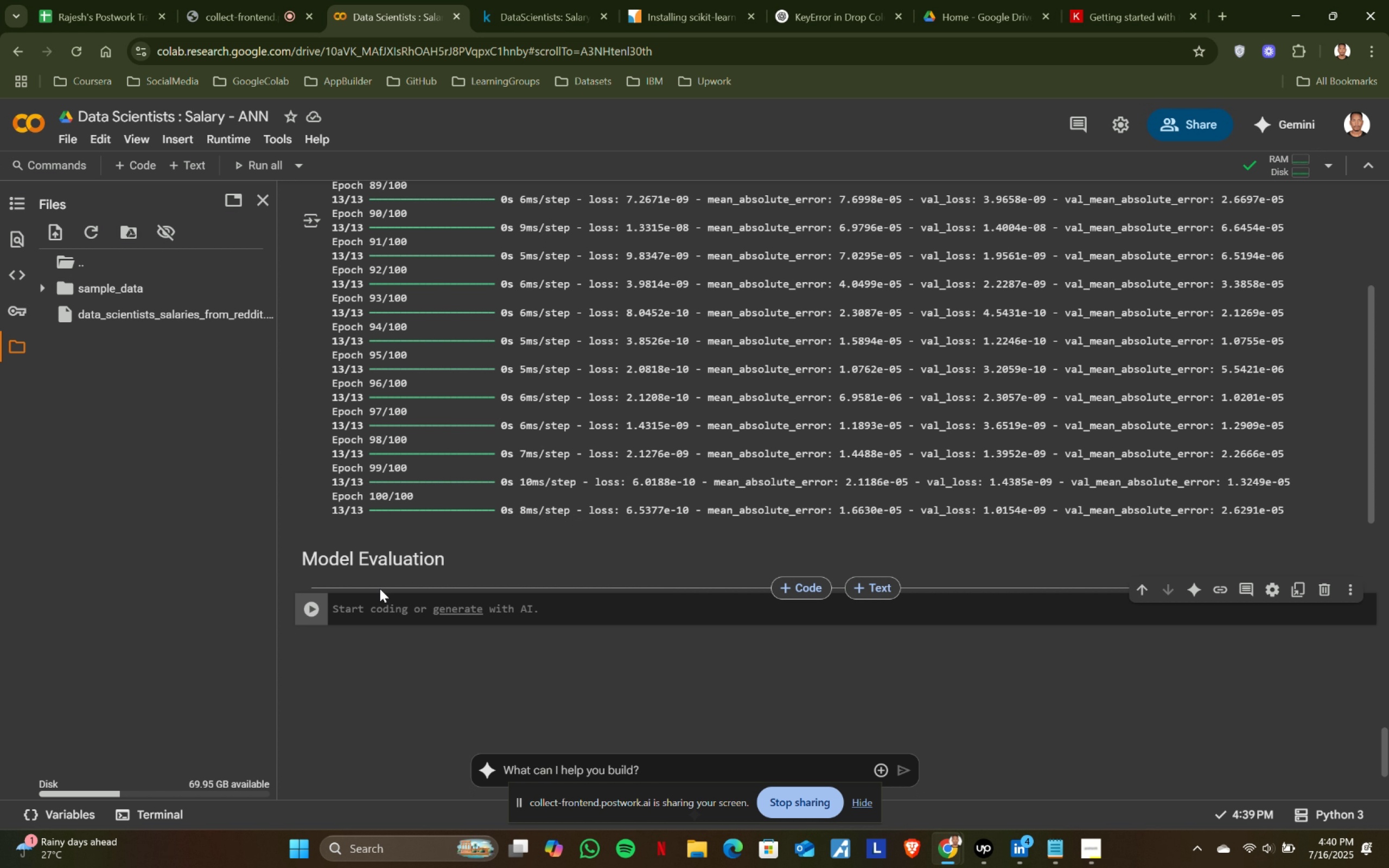 
key(Shift+Enter)
 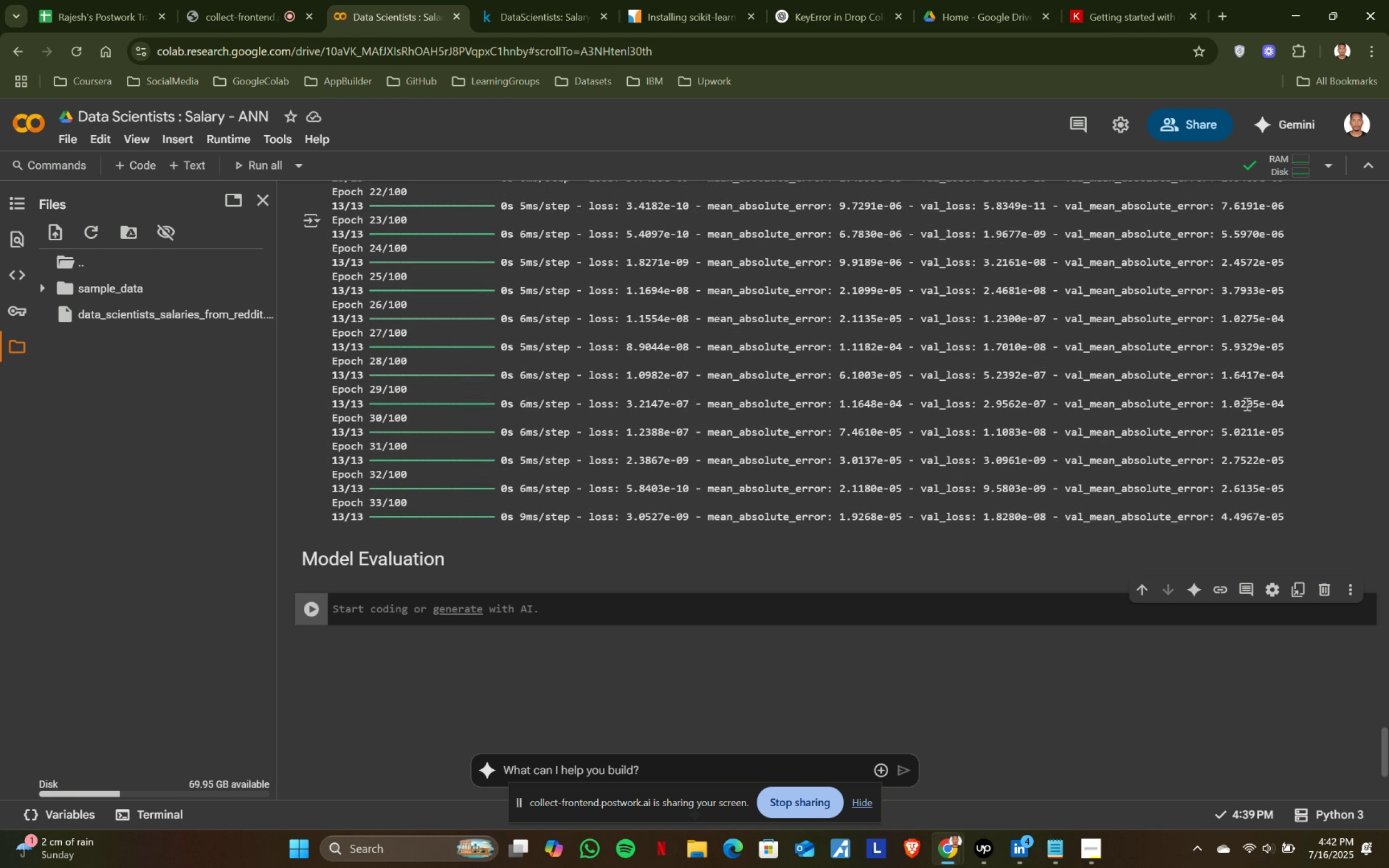 
wait(115.03)
 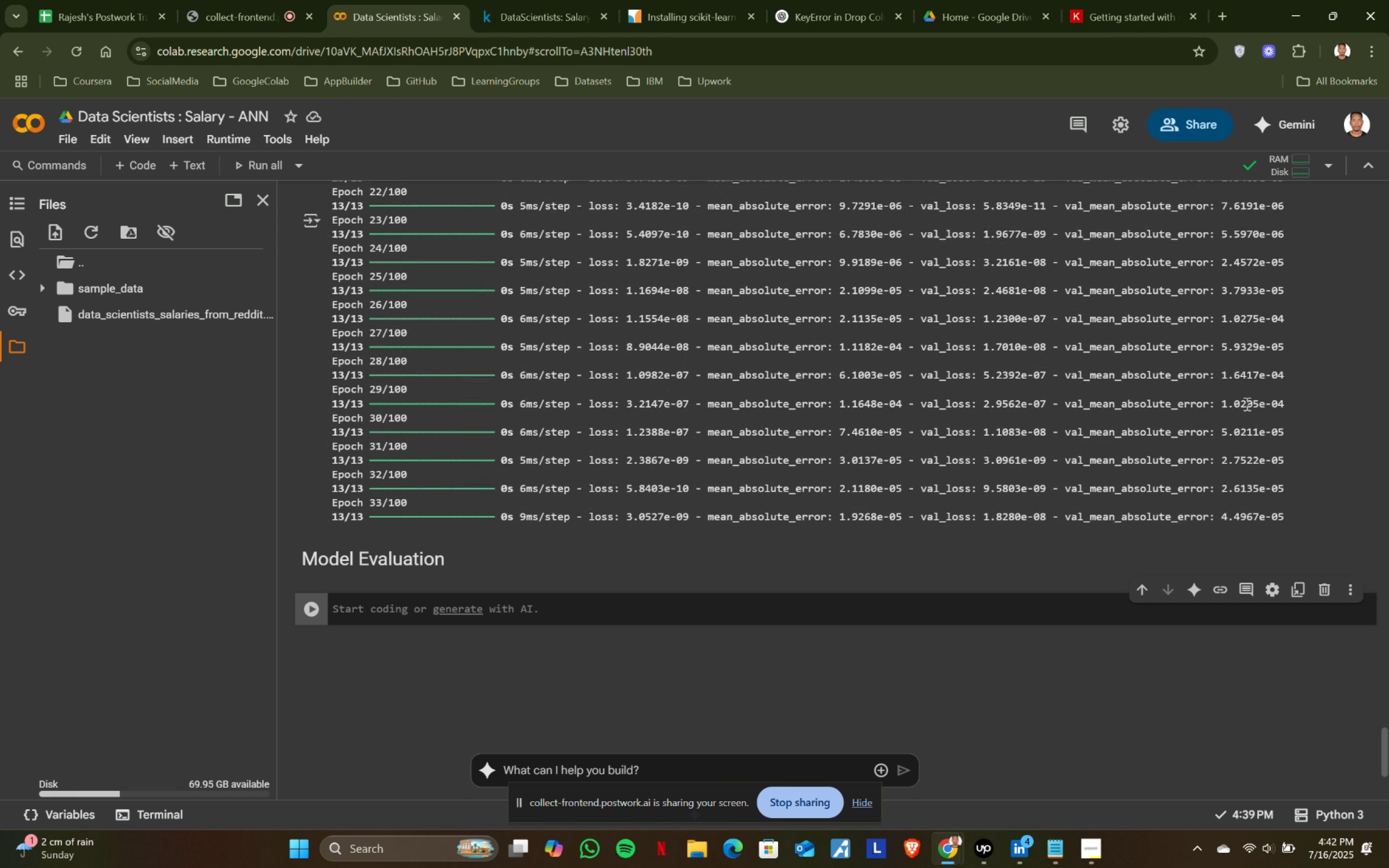 
left_click([490, 0])
 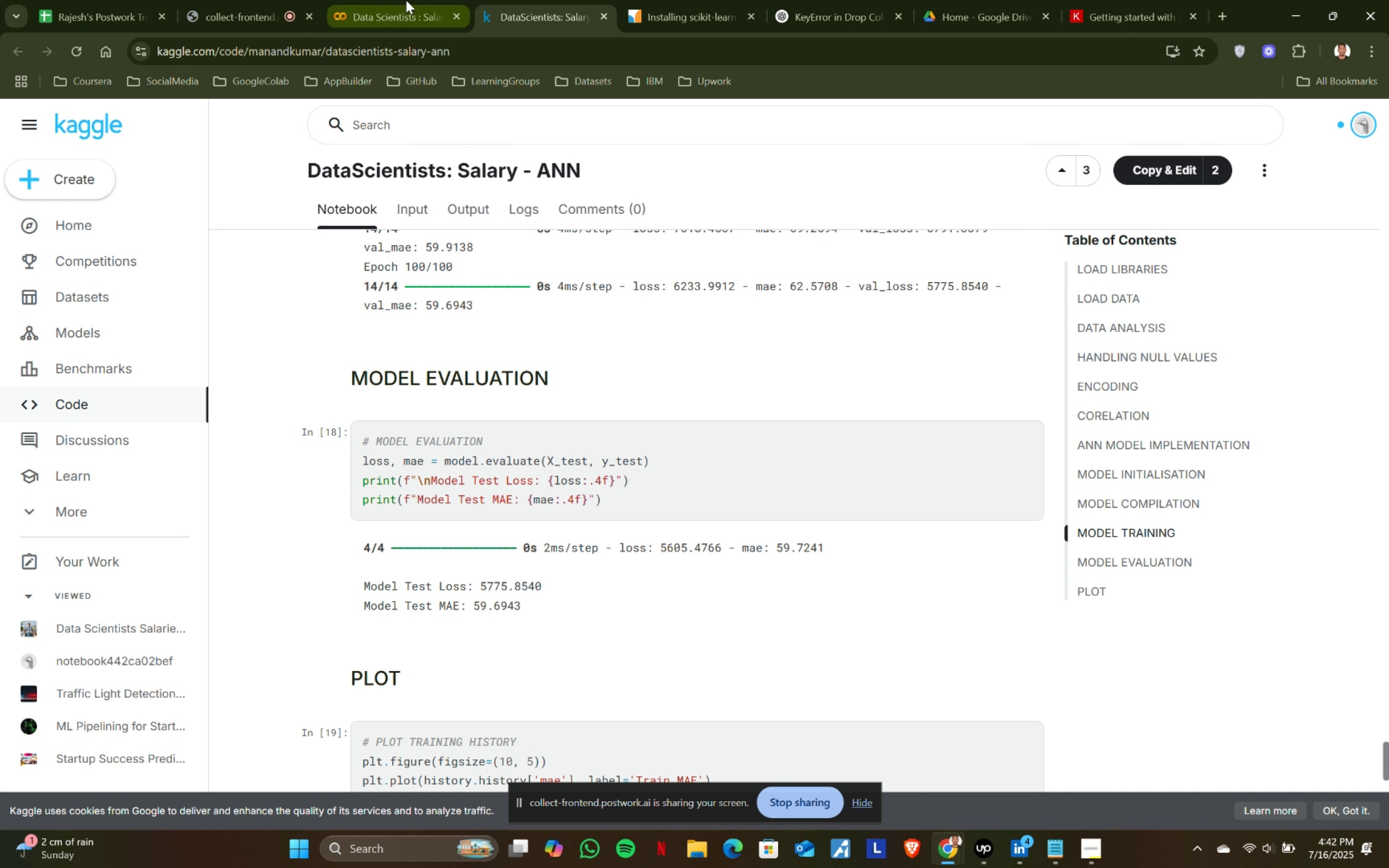 
left_click([406, 0])
 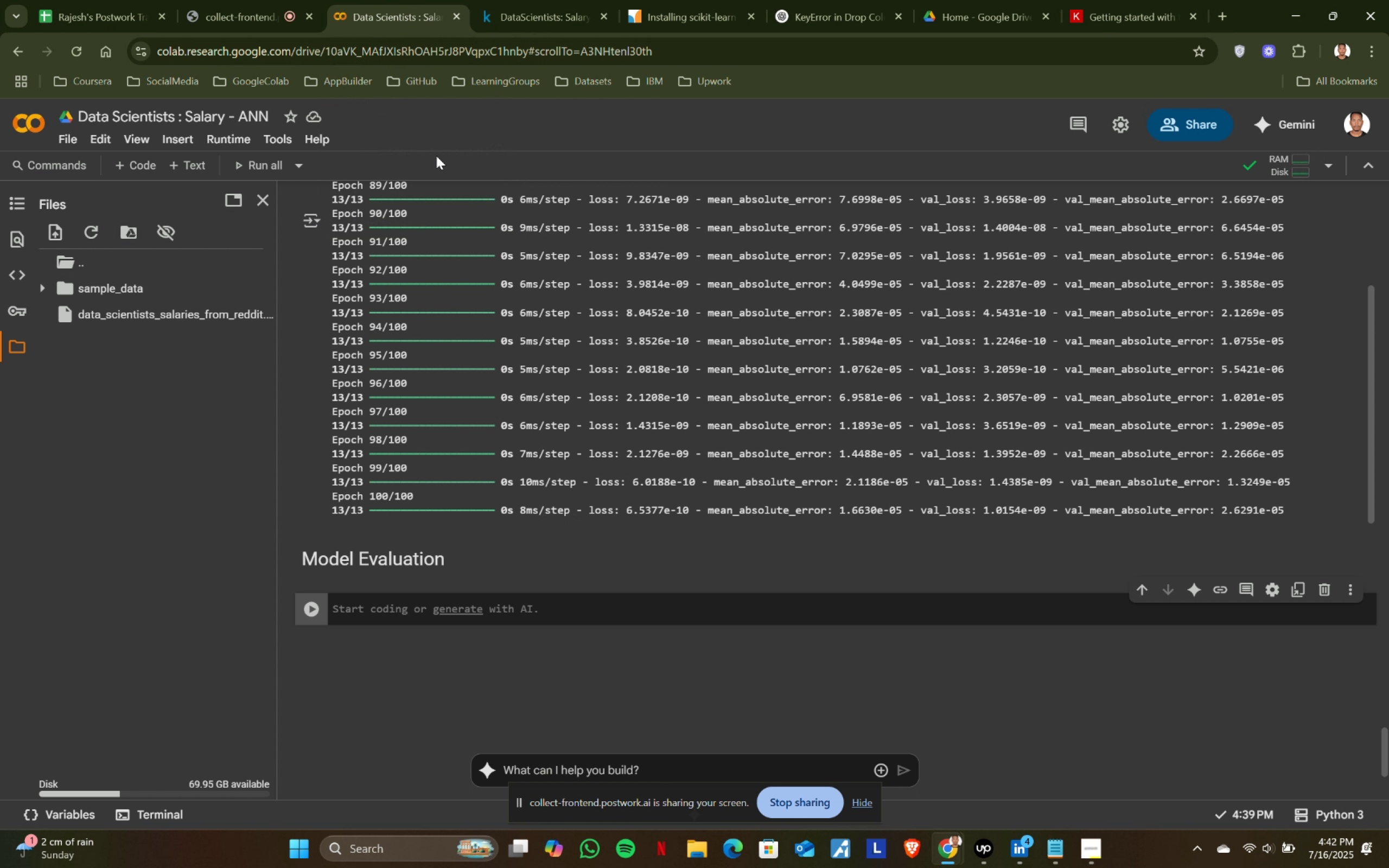 
scroll: coordinate [1388, 403], scroll_direction: up, amount: 25.0
 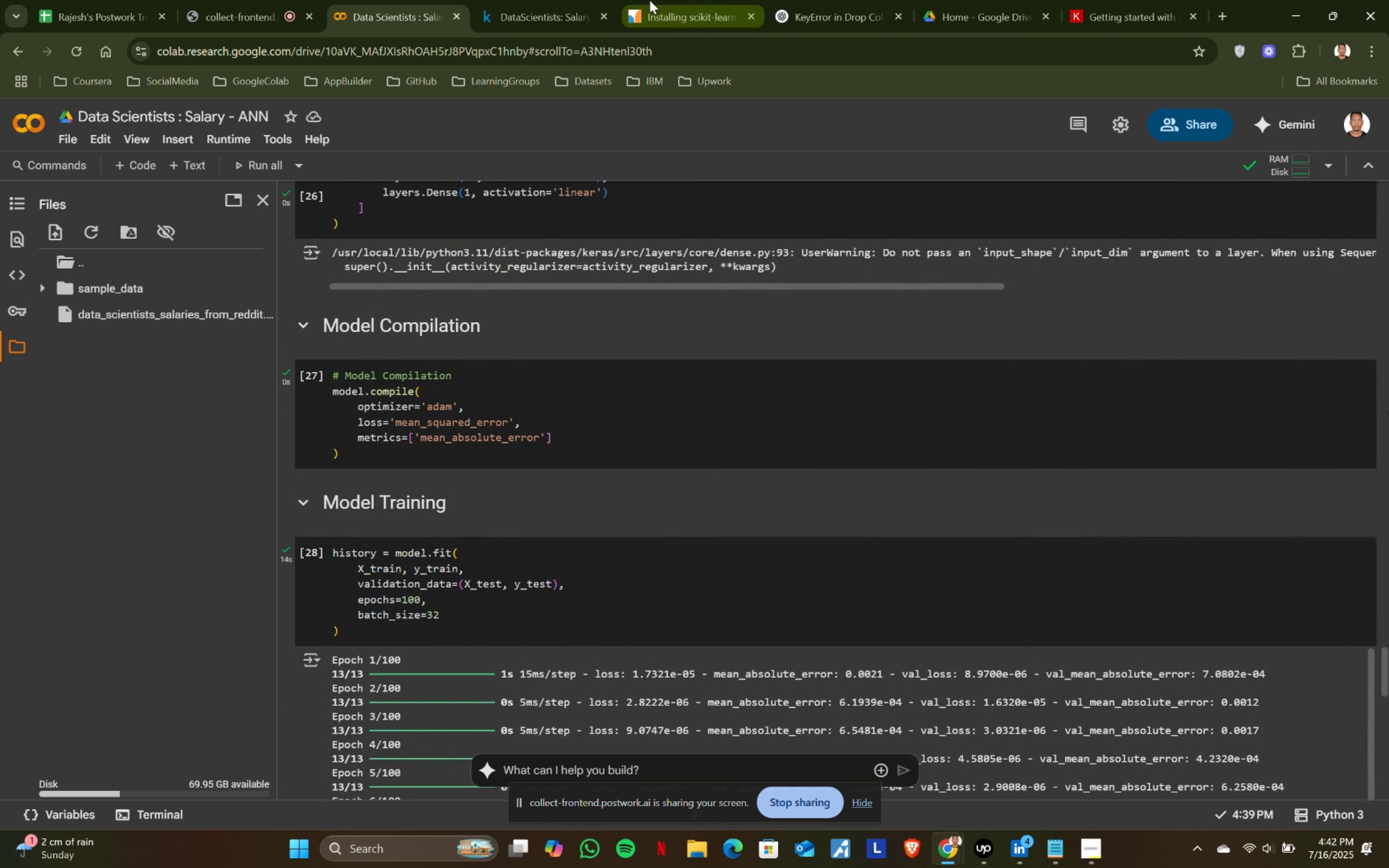 
left_click([569, 0])
 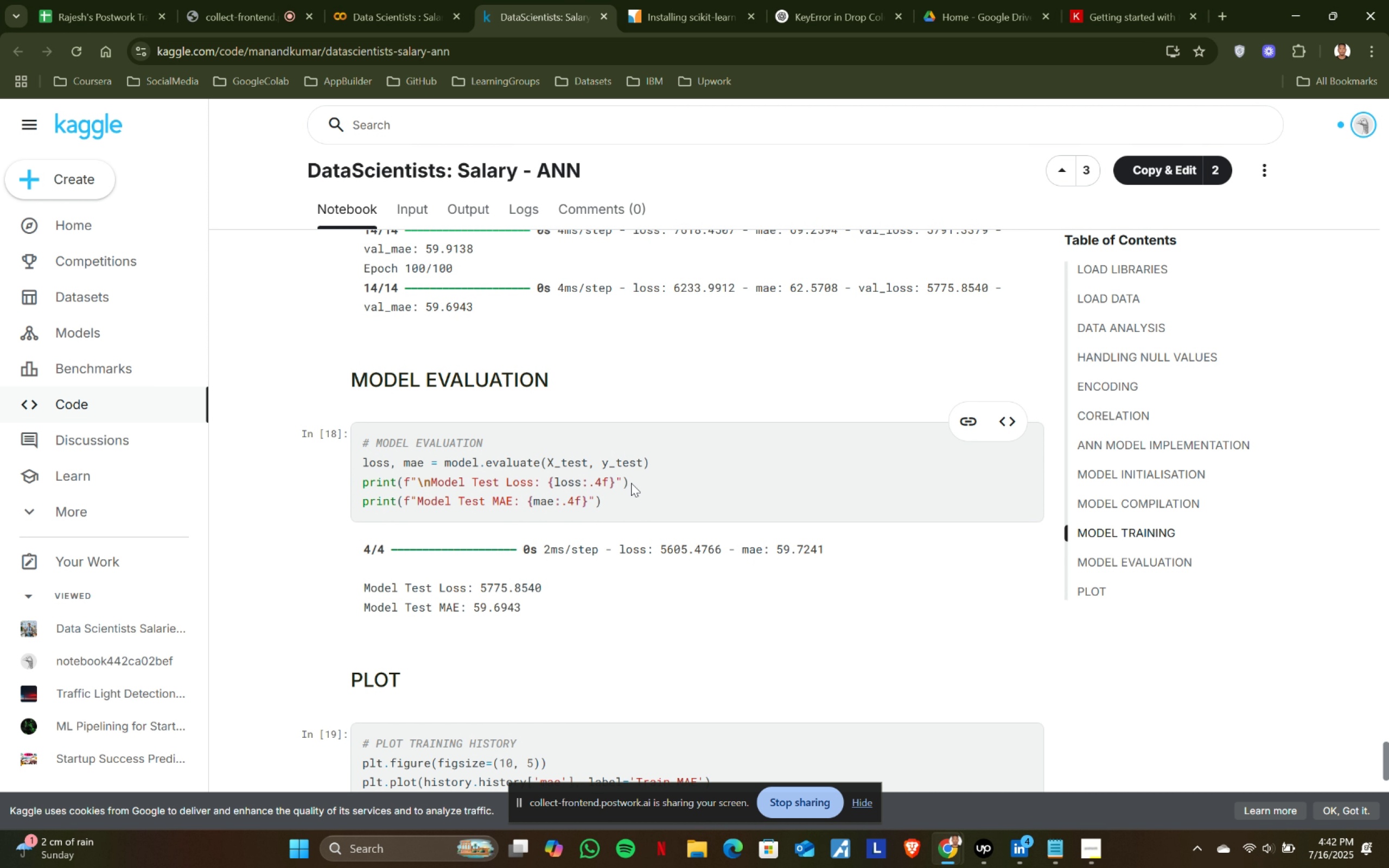 
scroll: coordinate [631, 483], scroll_direction: up, amount: 2.0
 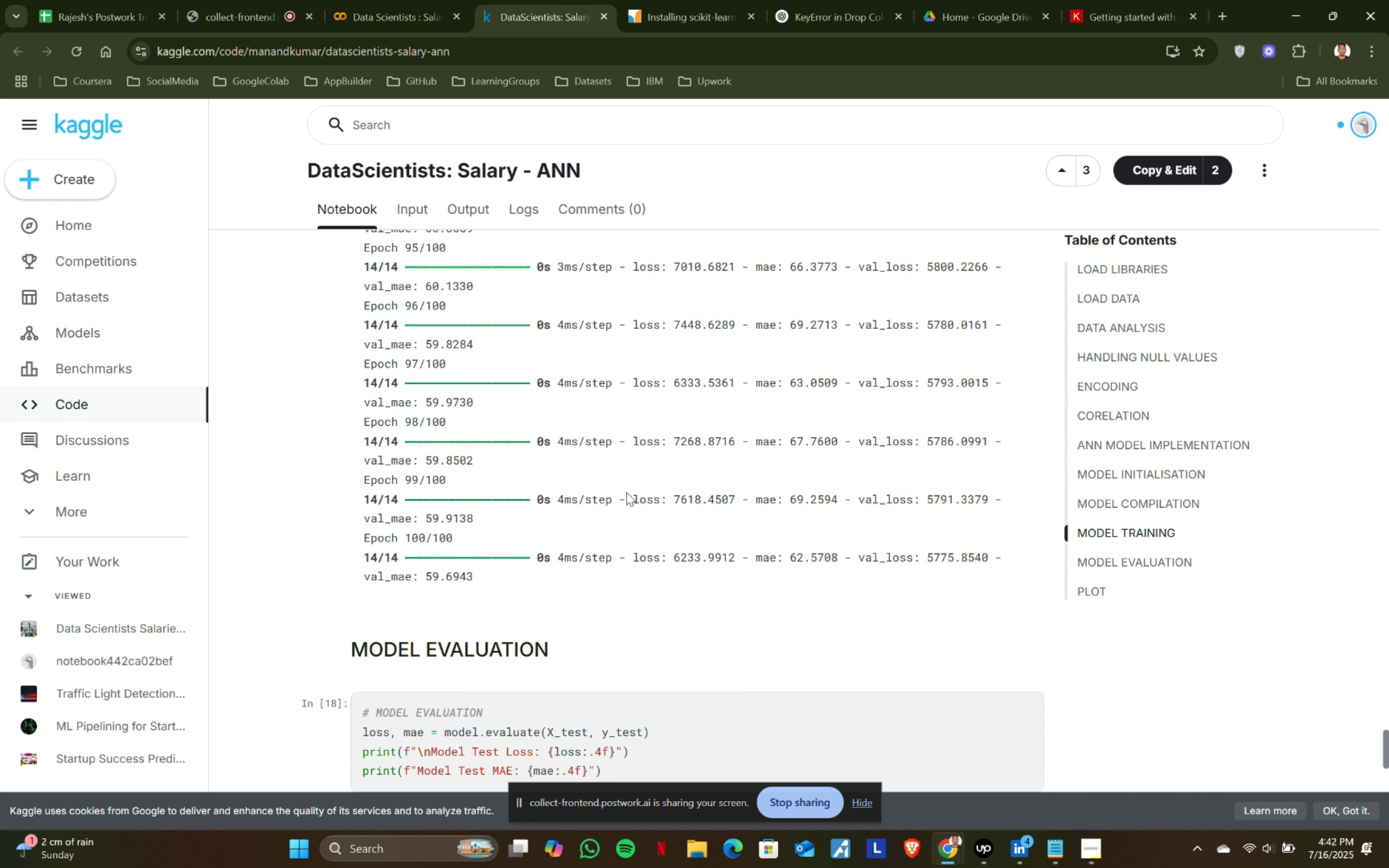 
scroll: coordinate [557, 558], scroll_direction: down, amount: 1.0
 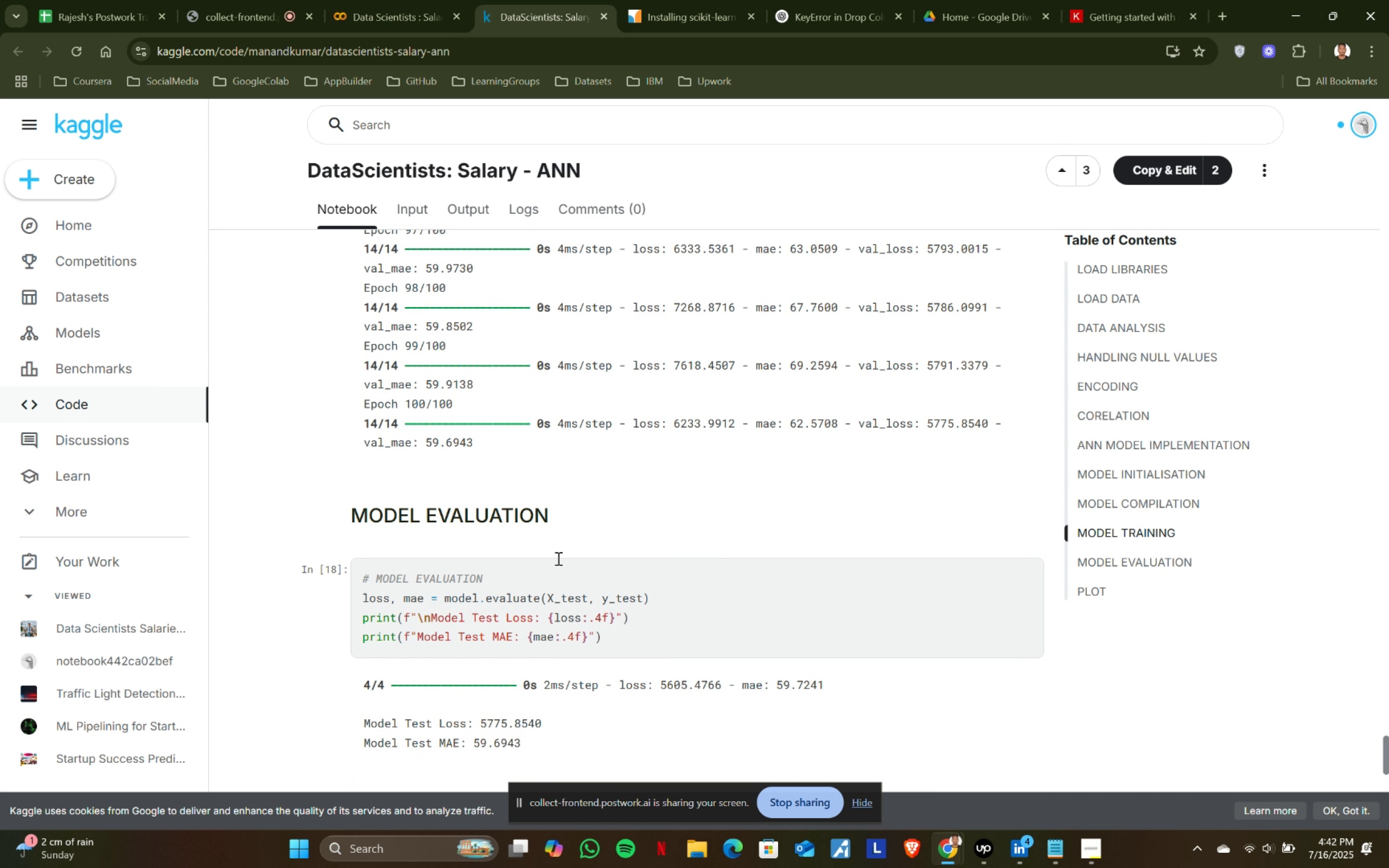 
scroll: coordinate [327, 361], scroll_direction: up, amount: 30.0
 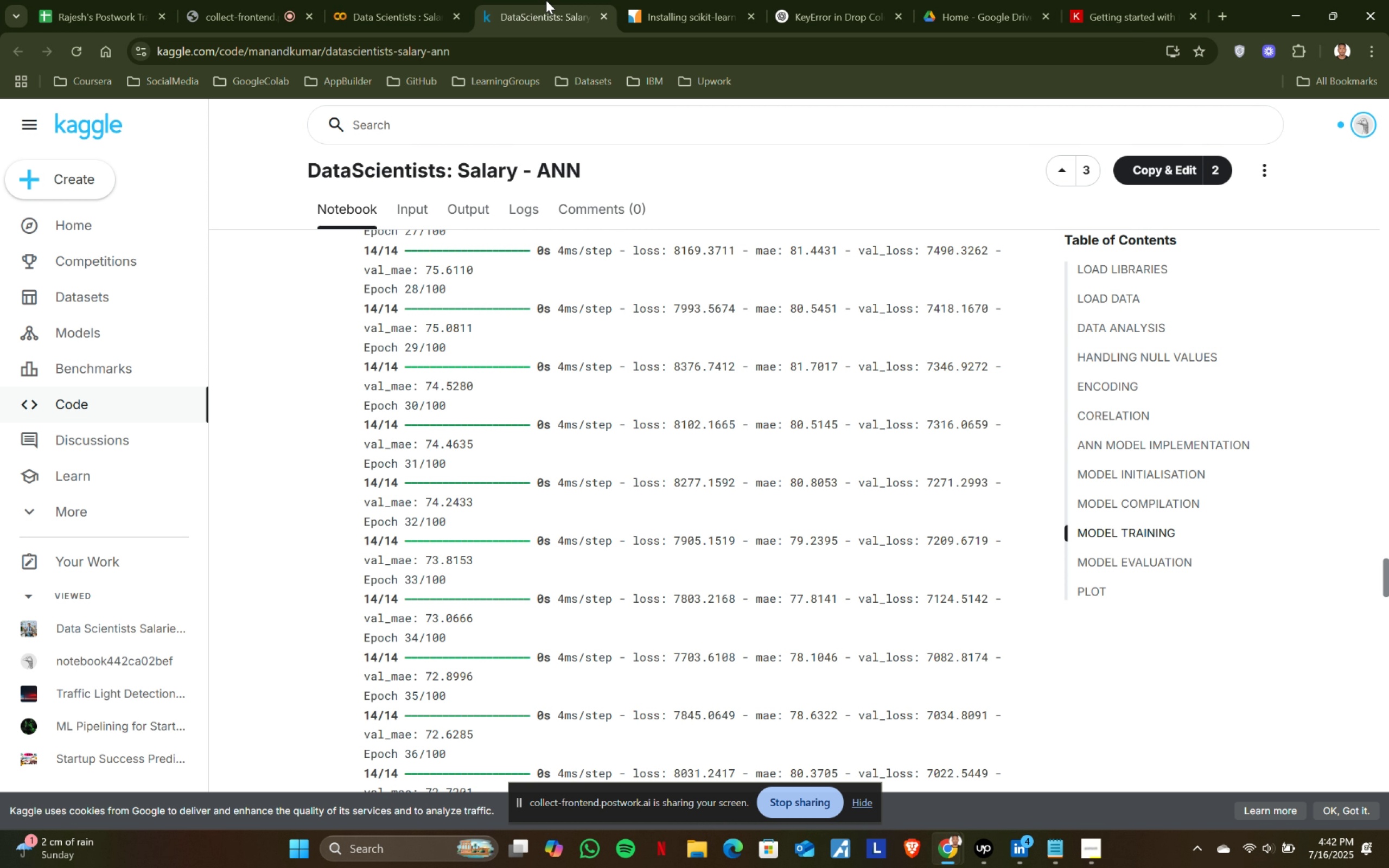 
left_click([374, 0])
 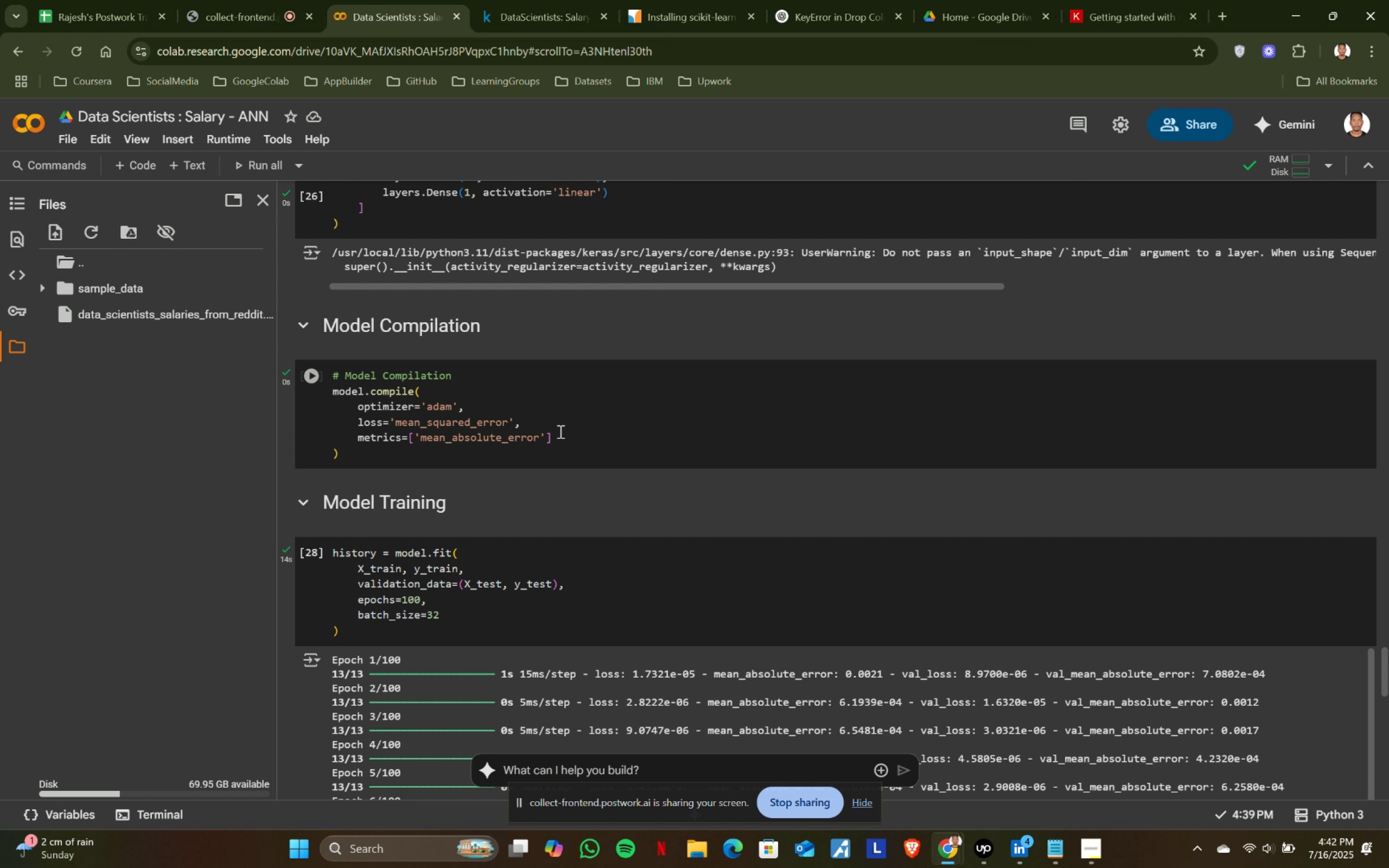 
scroll: coordinate [874, 518], scroll_direction: down, amount: 10.0
 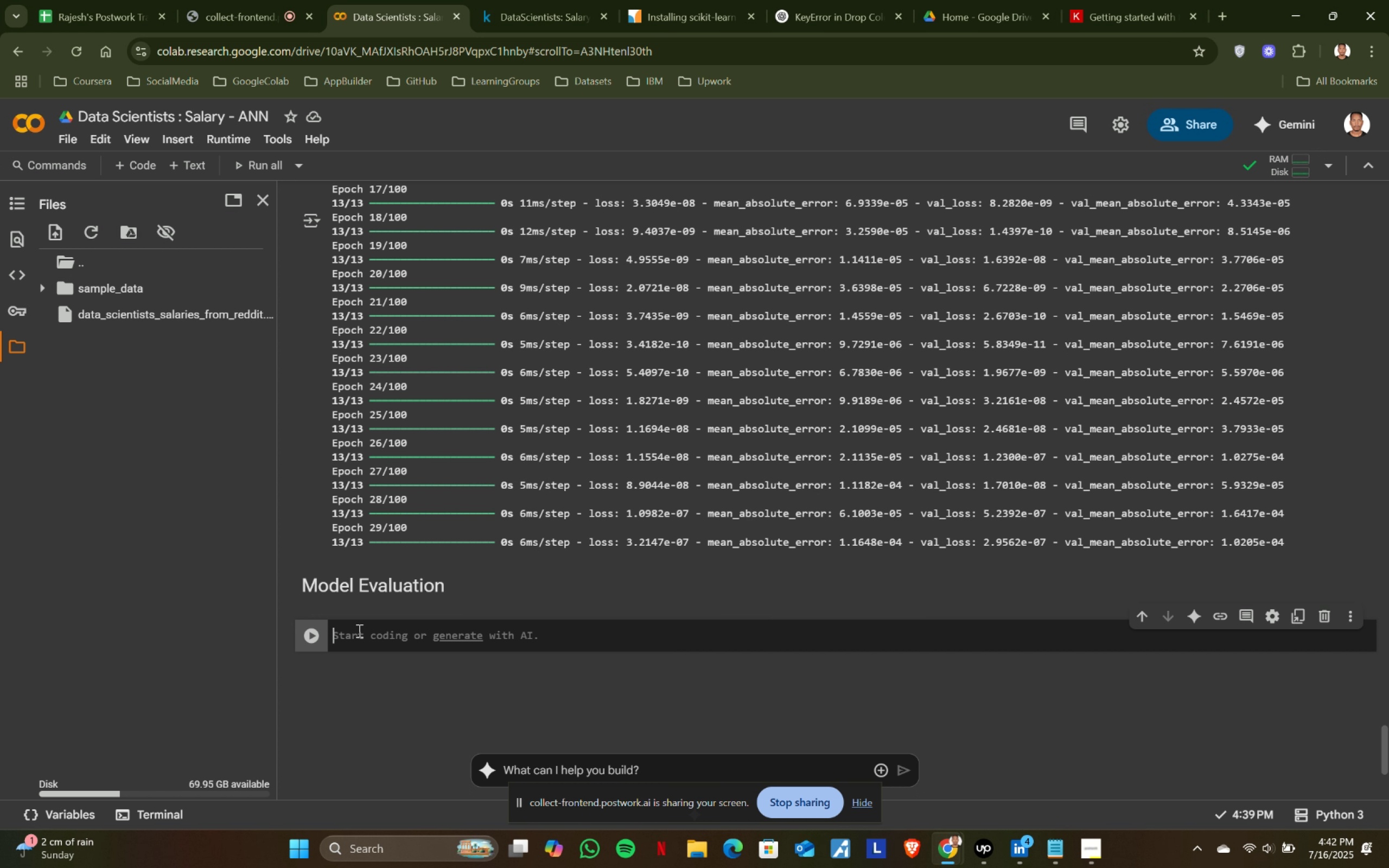 
type(loss, mean)
 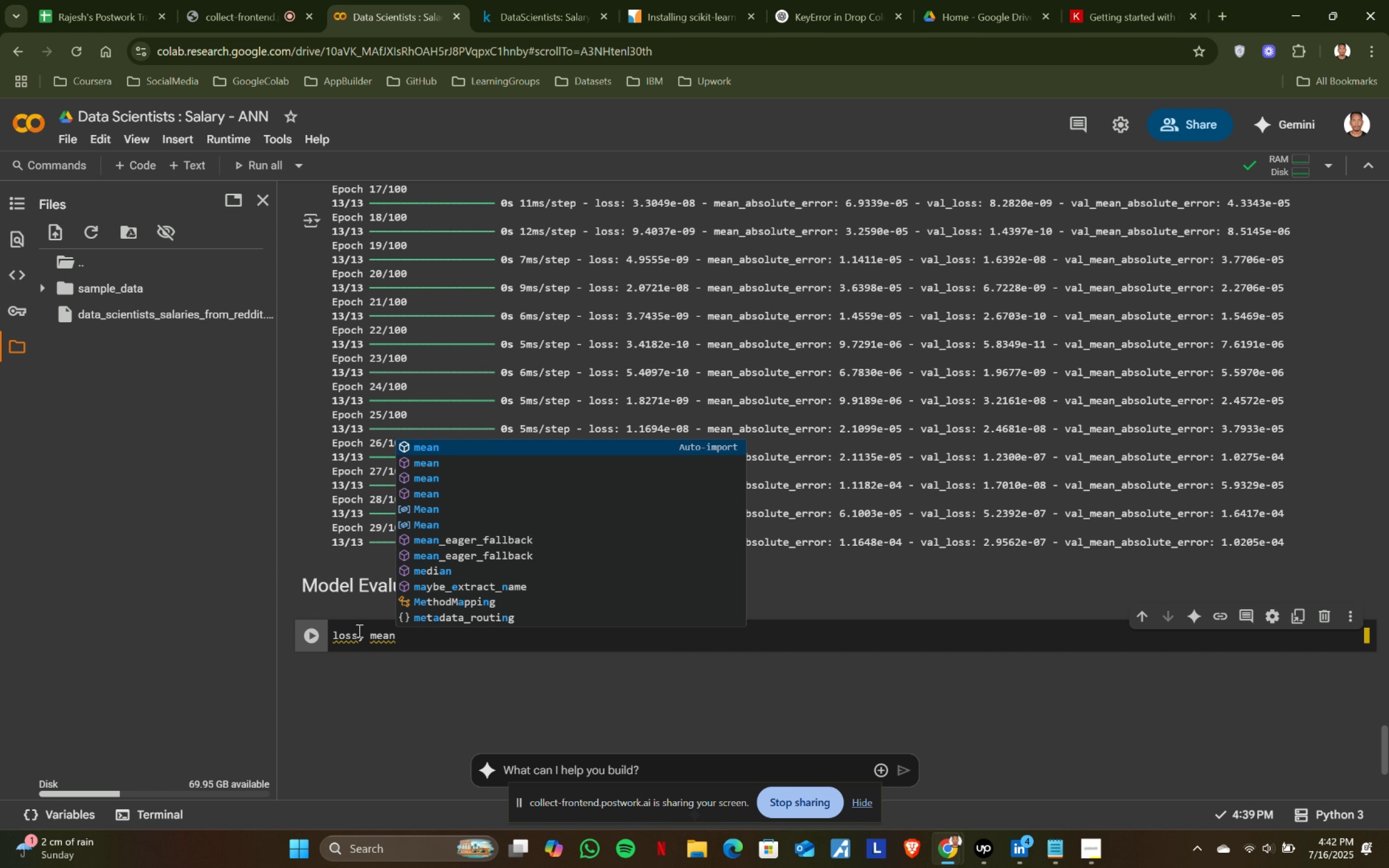 
type(_abso)
key(Tab)
type( = model.)
key(Tab)
key(Tab)
 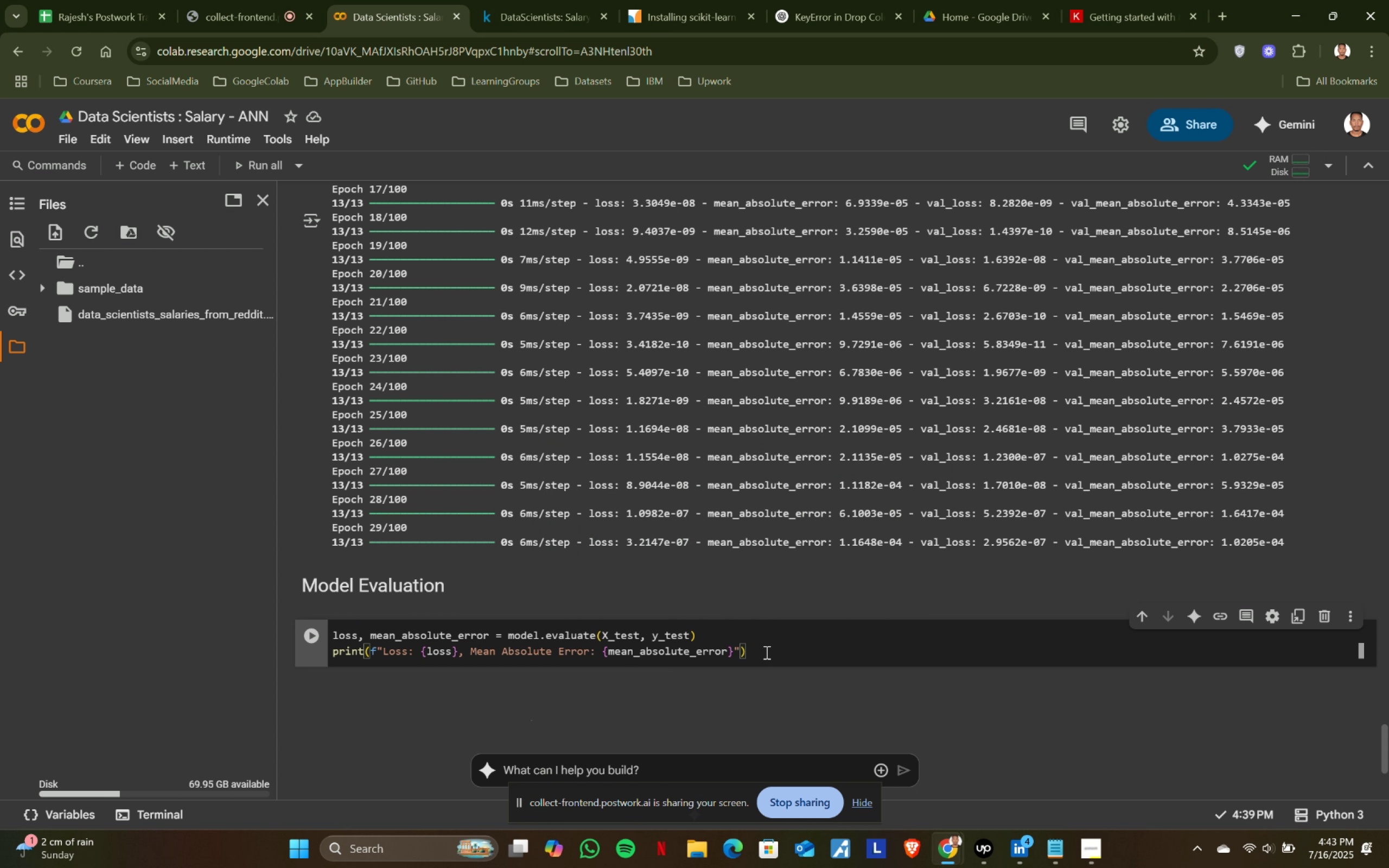 
left_click([770, 652])
 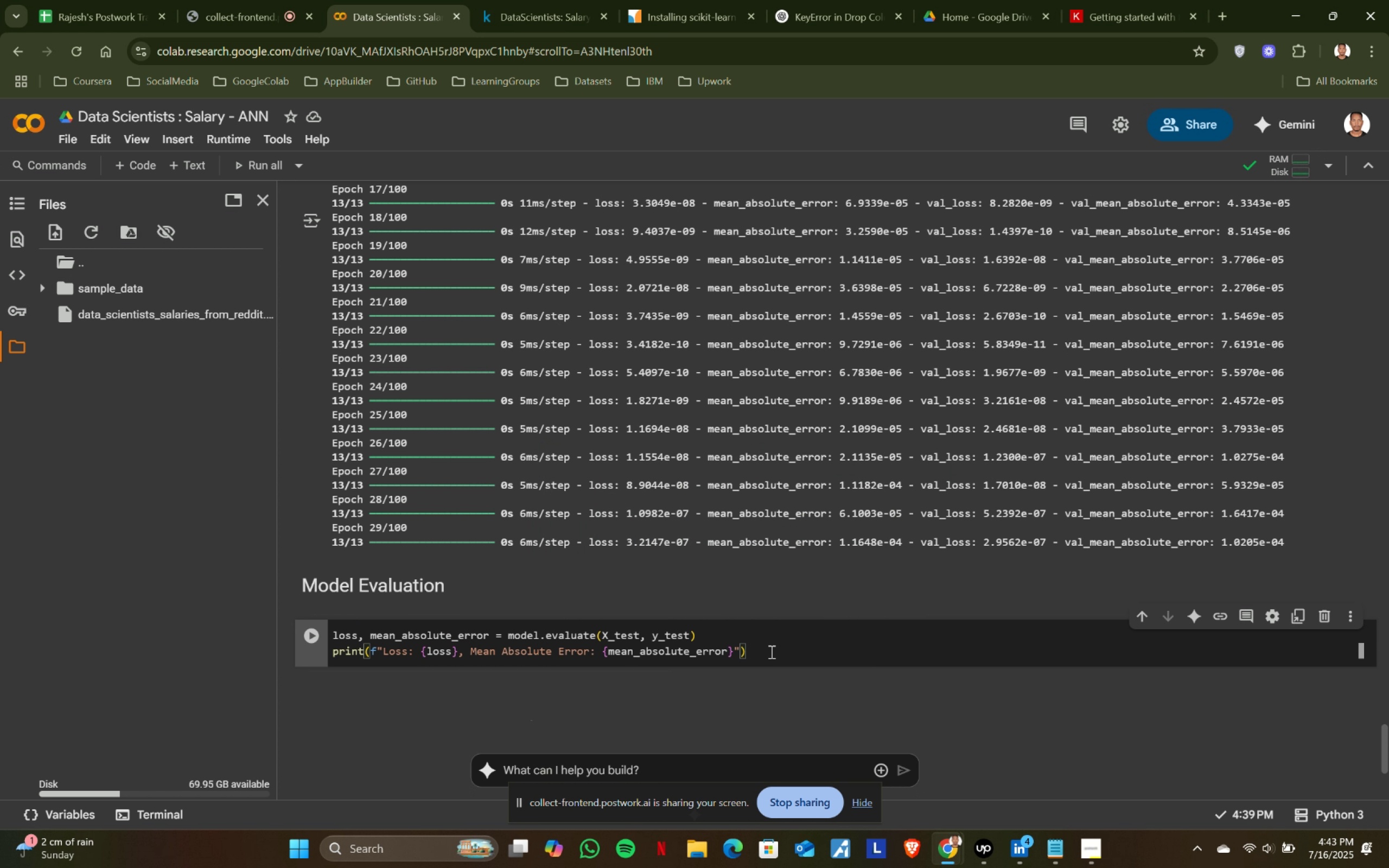 
key(Shift+ShiftRight)
 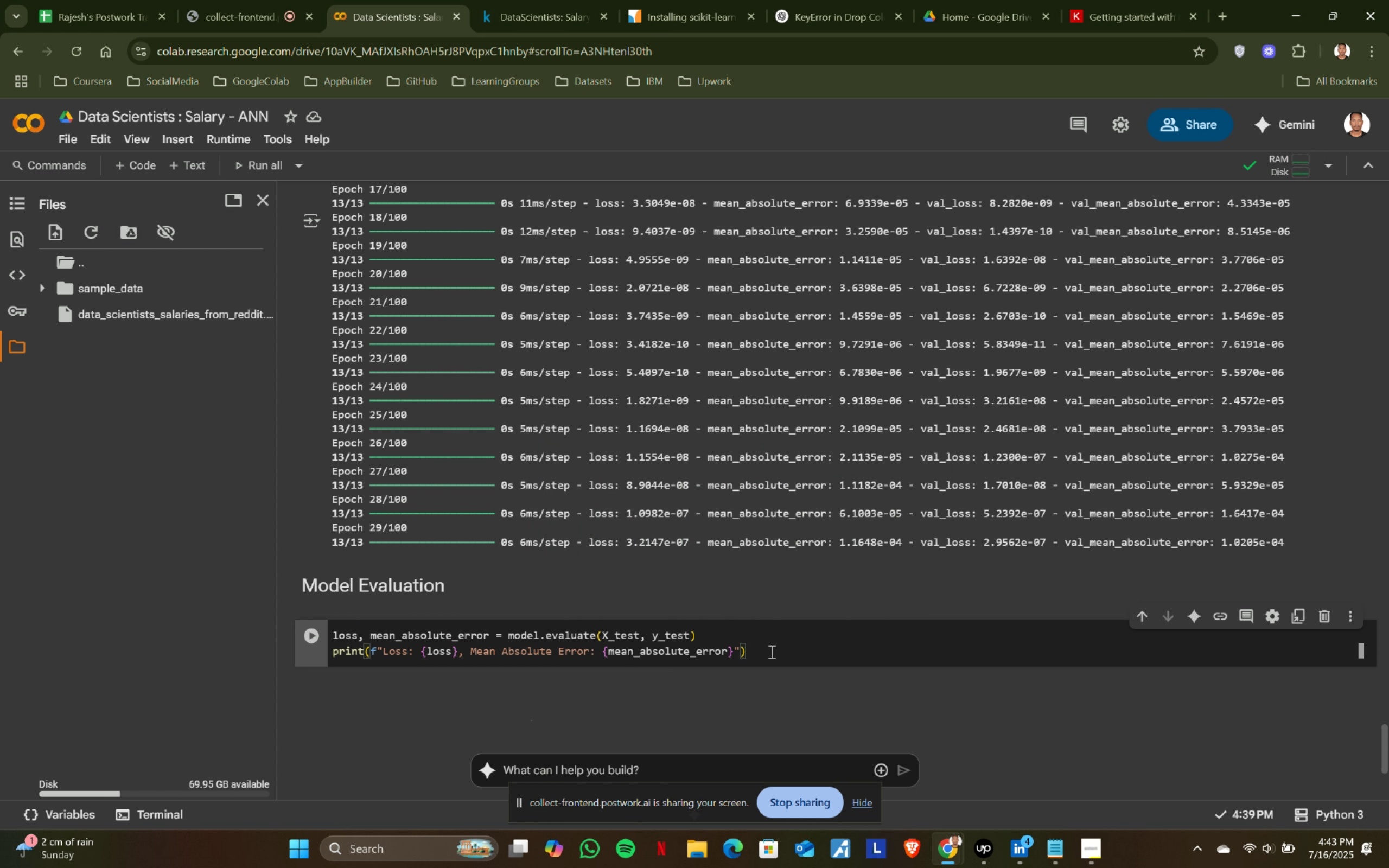 
key(Shift+Enter)
 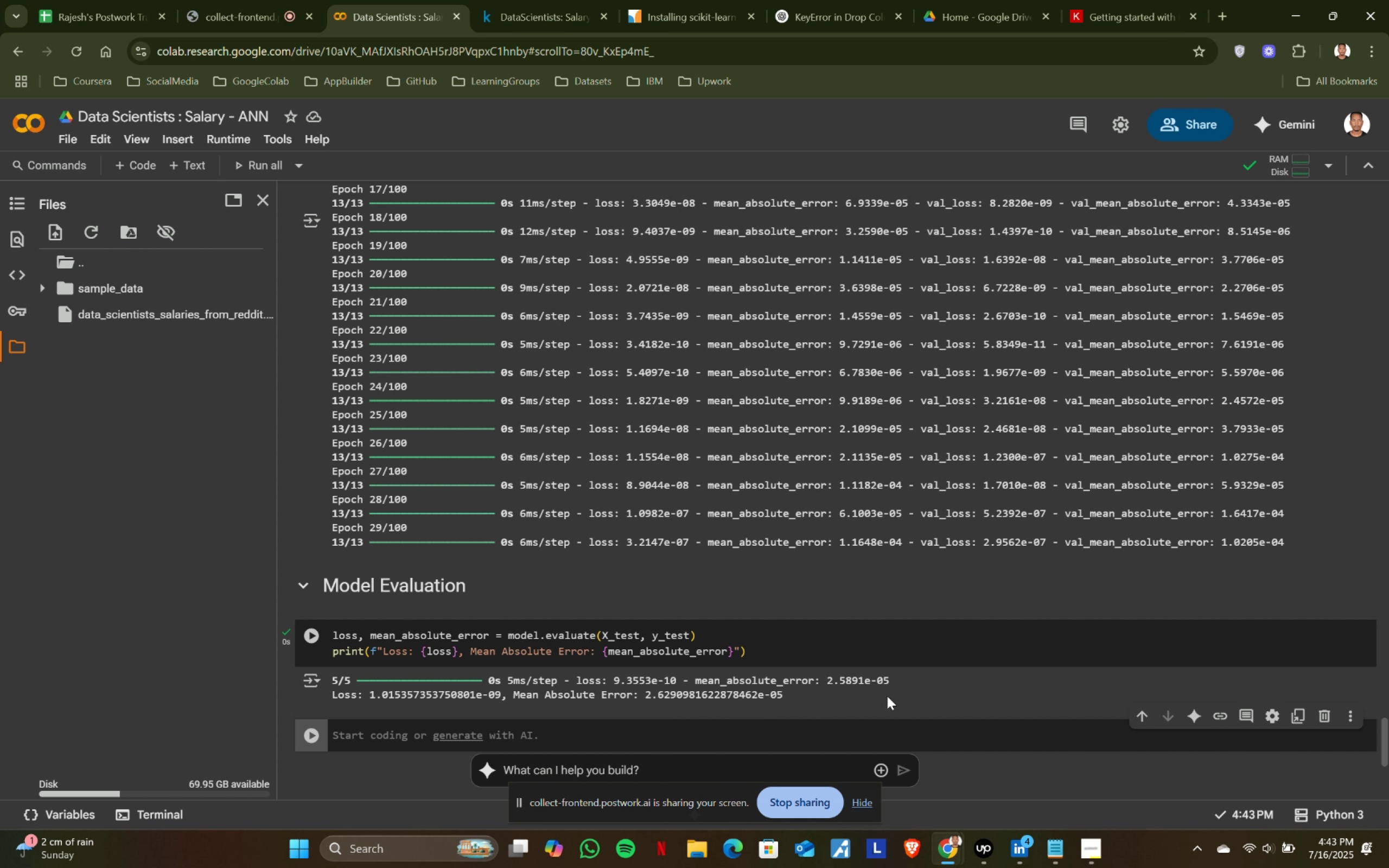 
left_click([512, 0])
 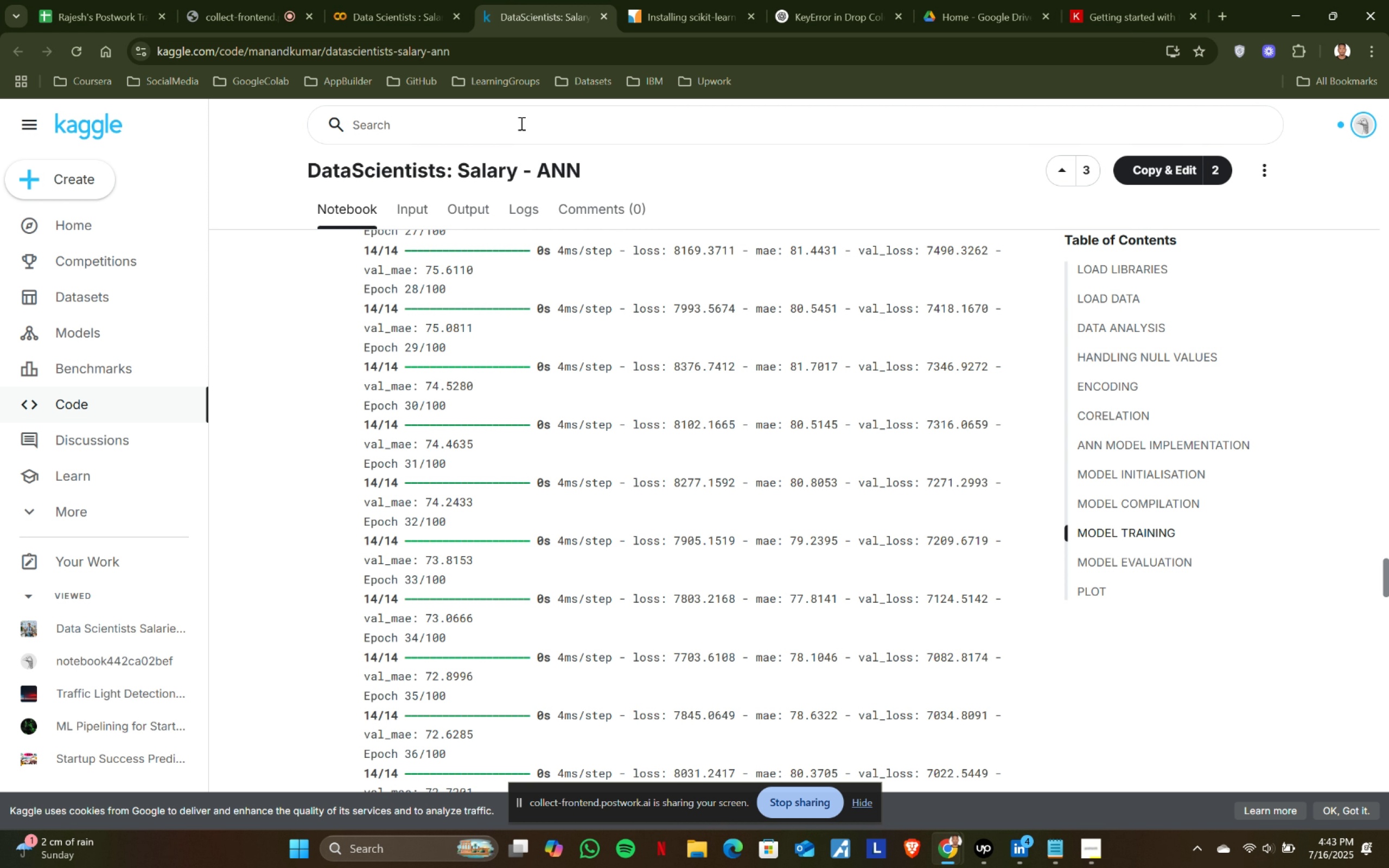 
scroll: coordinate [1178, 587], scroll_direction: down, amount: 31.0
 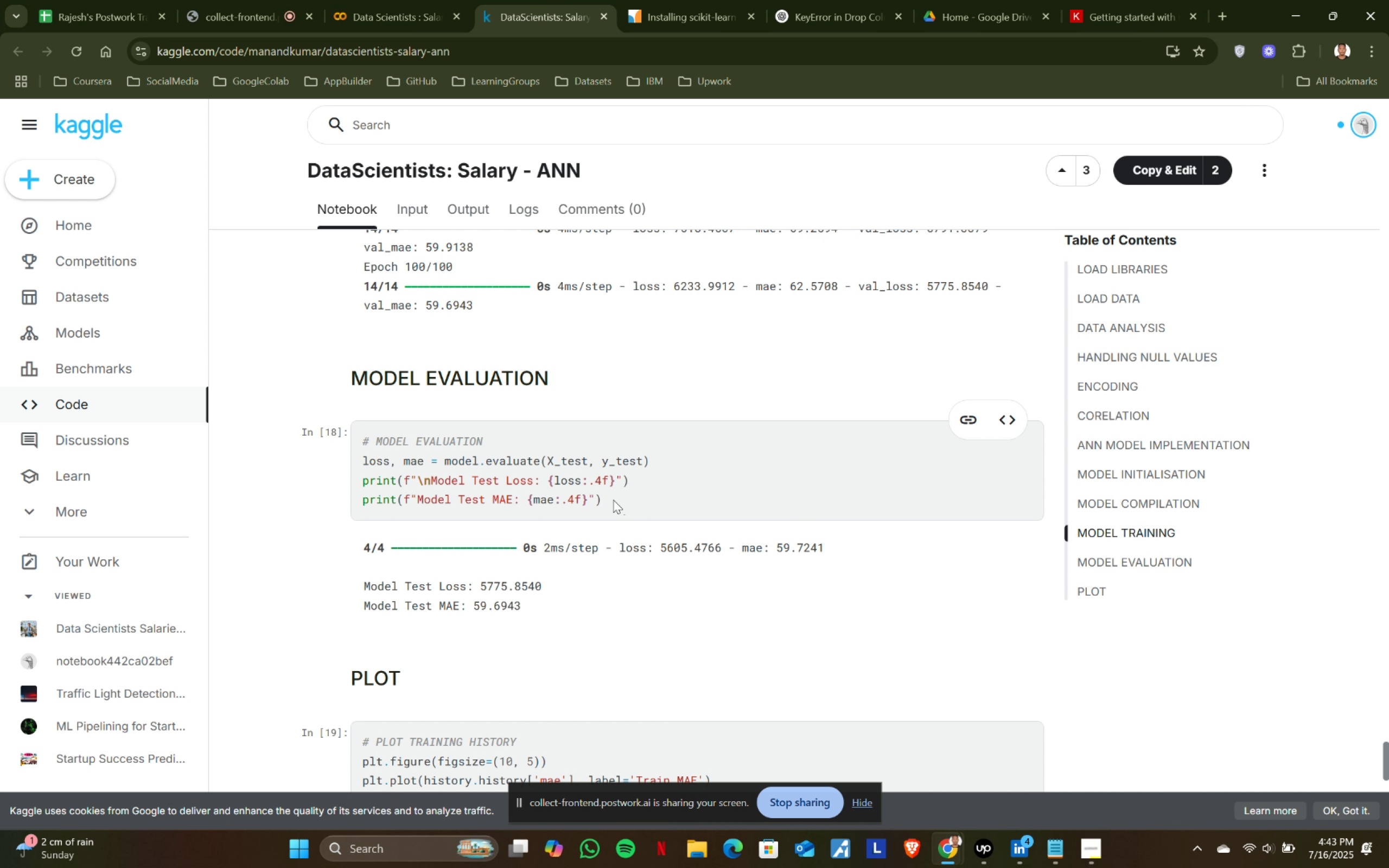 
key(Control+ControlLeft)
 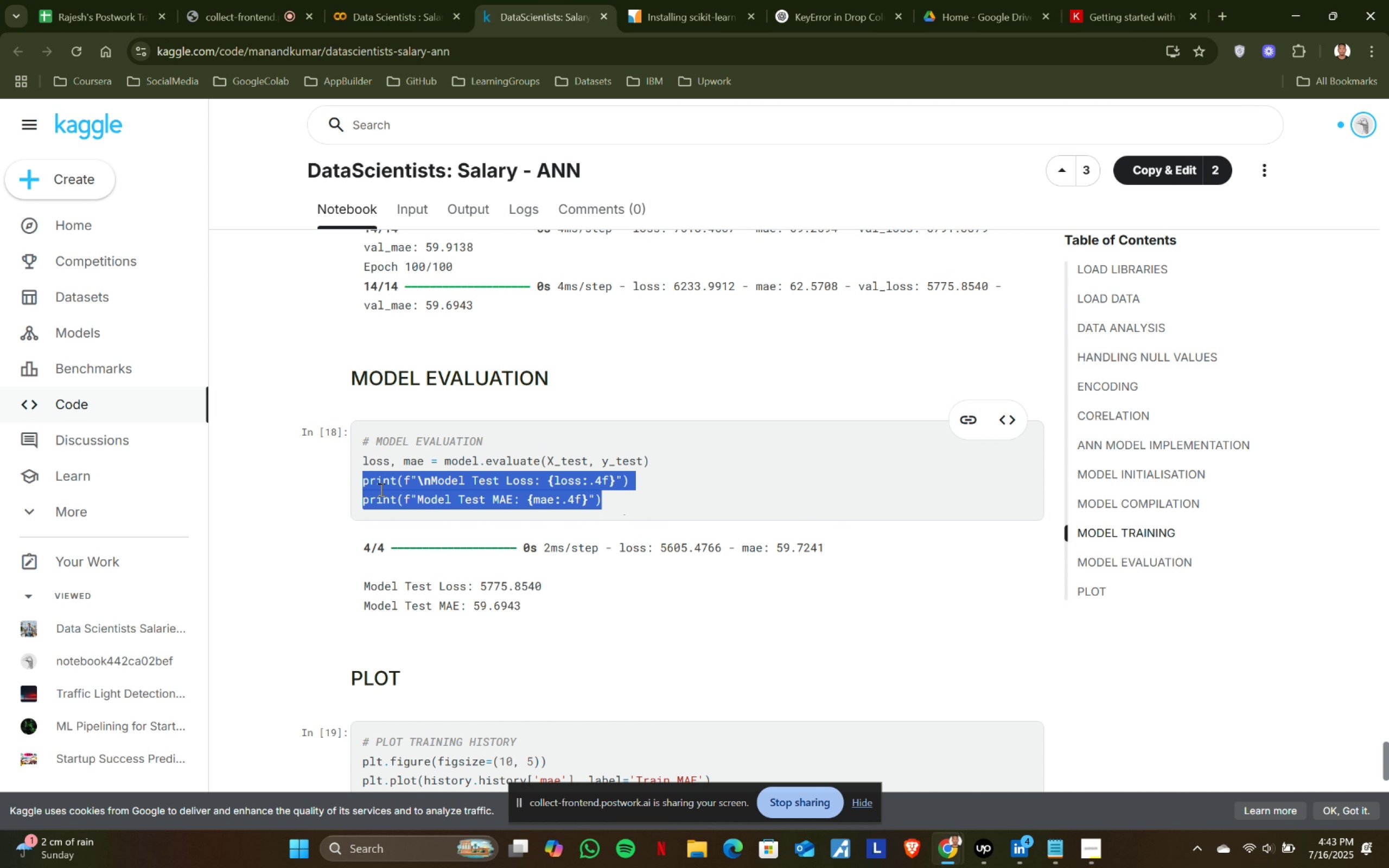 
key(Control+C)
 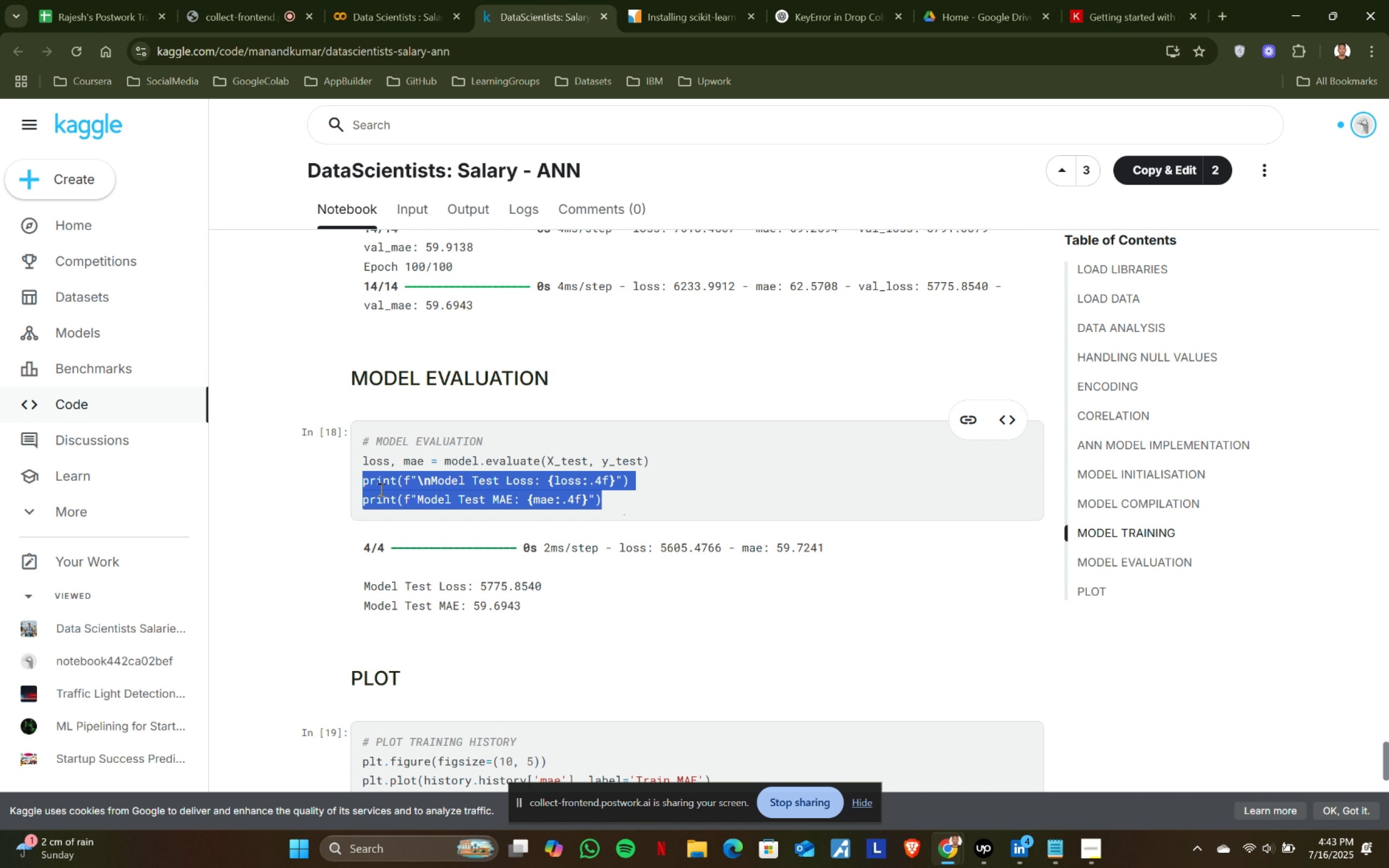 
key(Control+ControlLeft)
 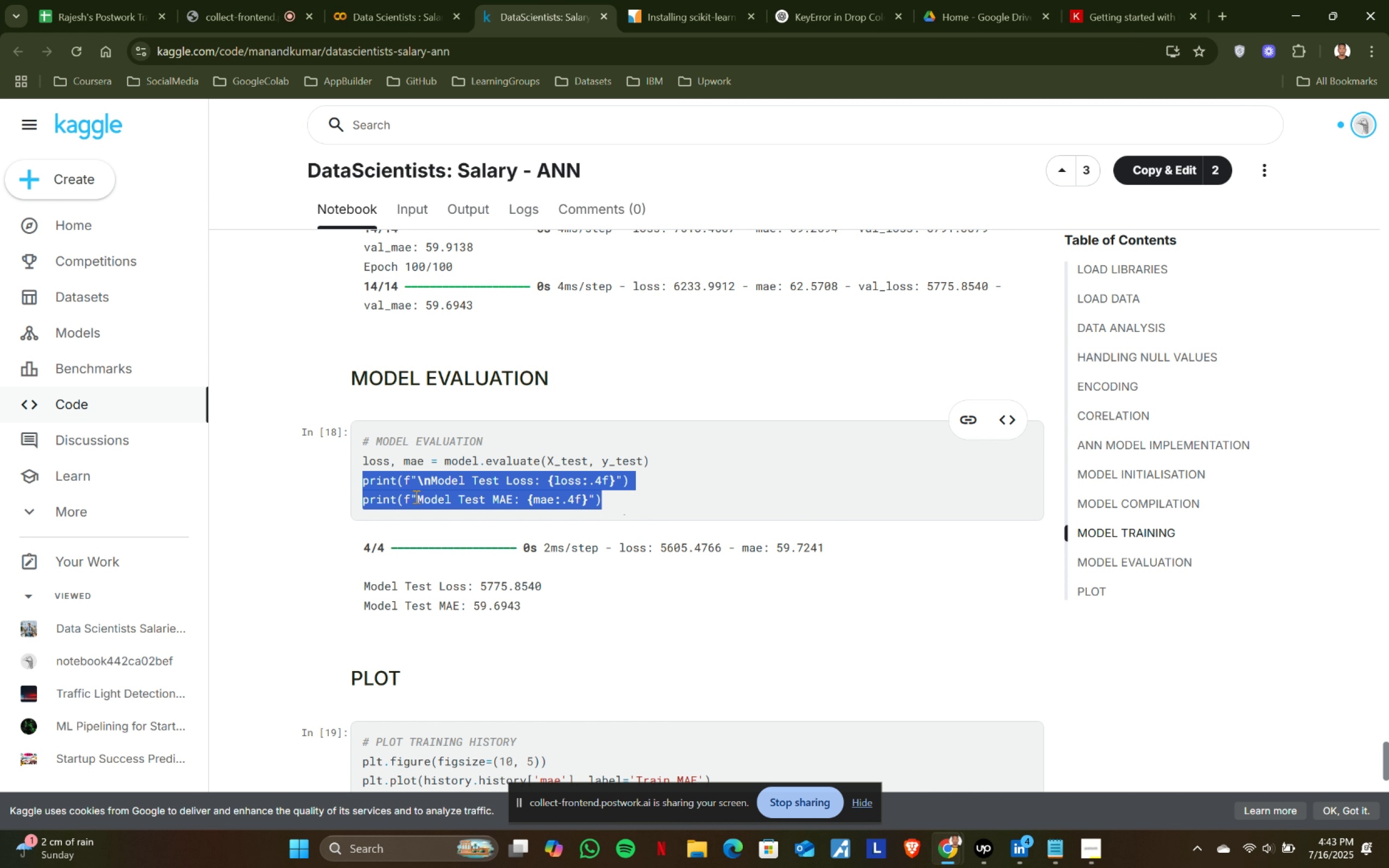 
key(Control+C)
 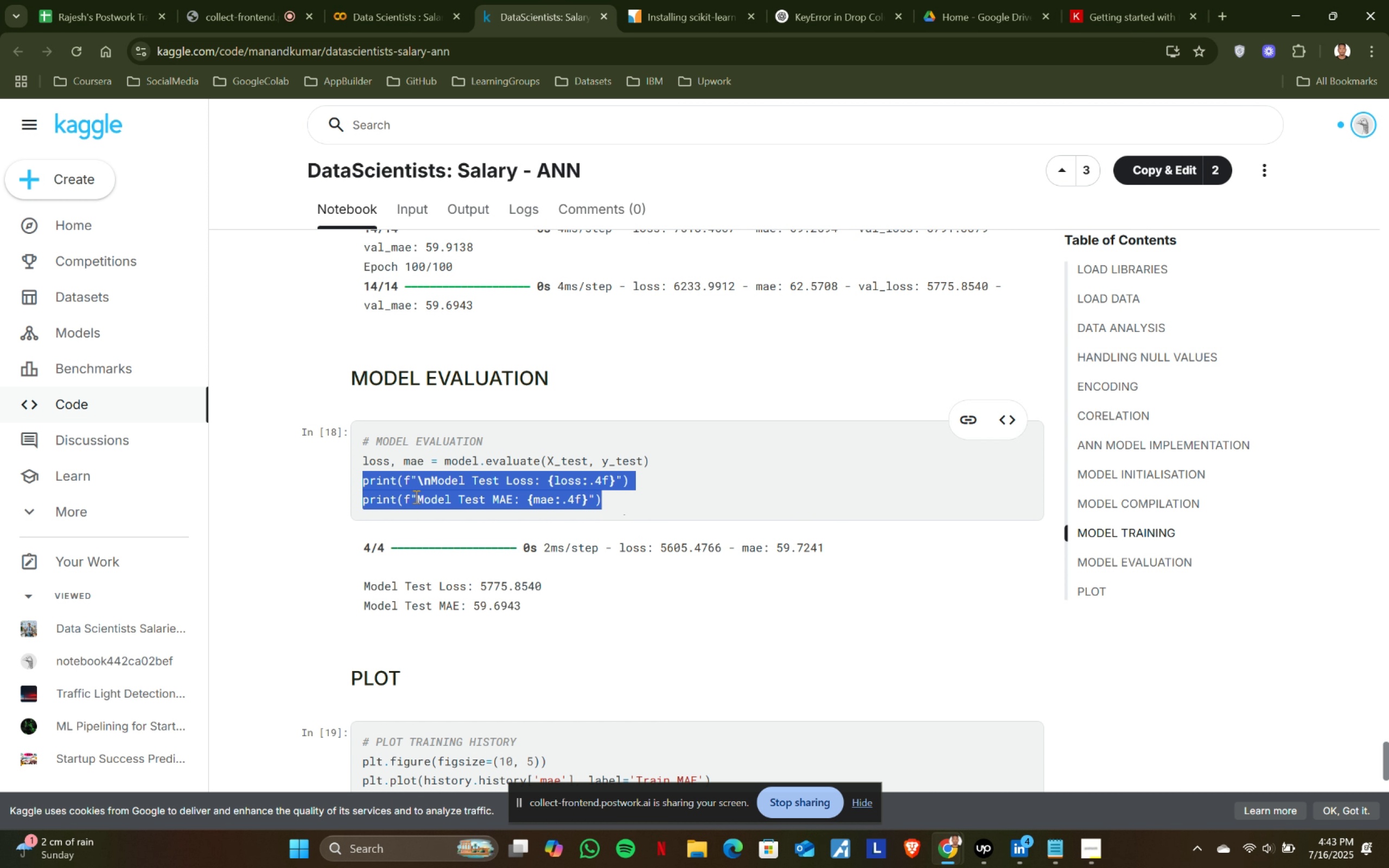 
key(Control+ControlLeft)
 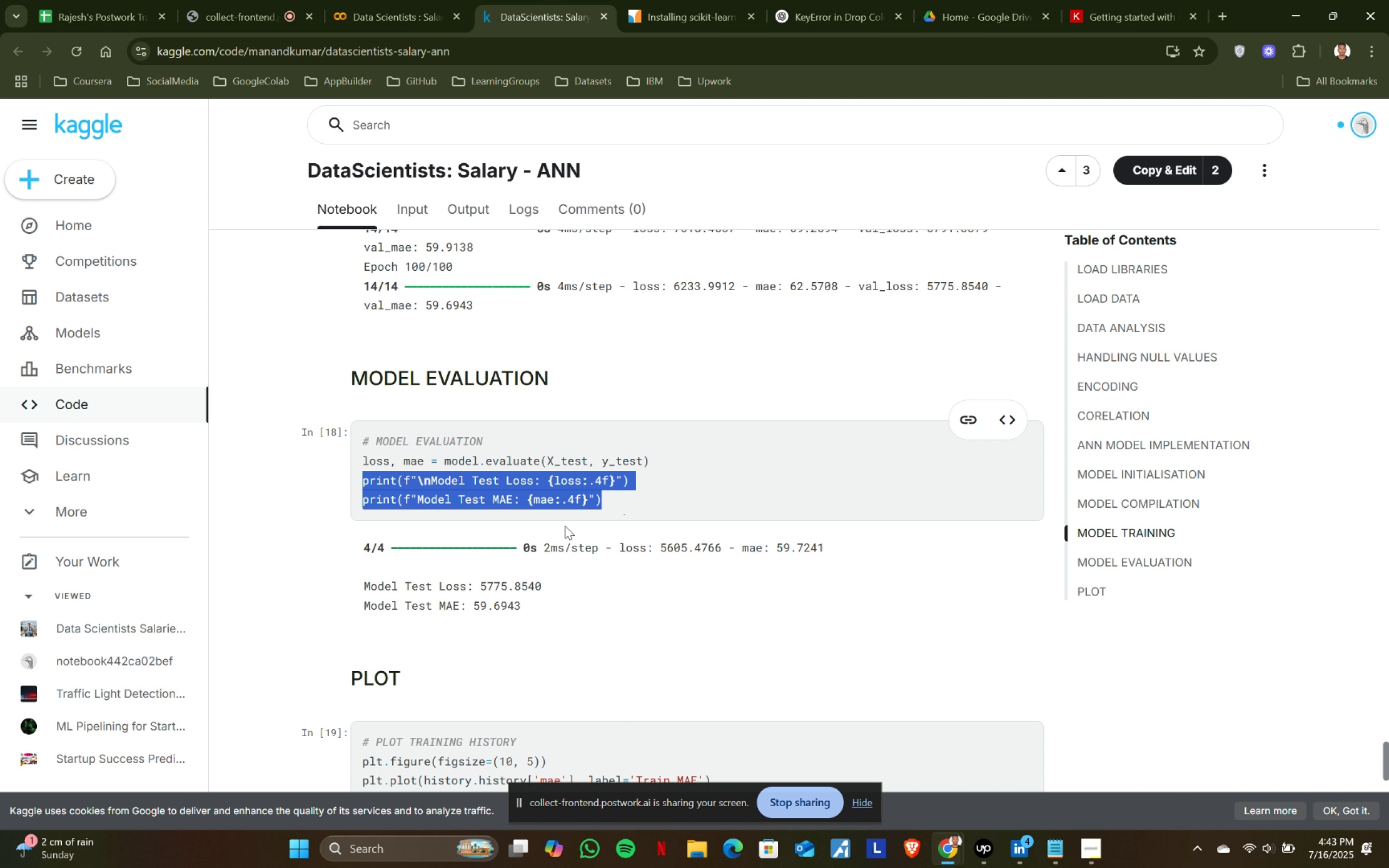 
key(Control+C)
 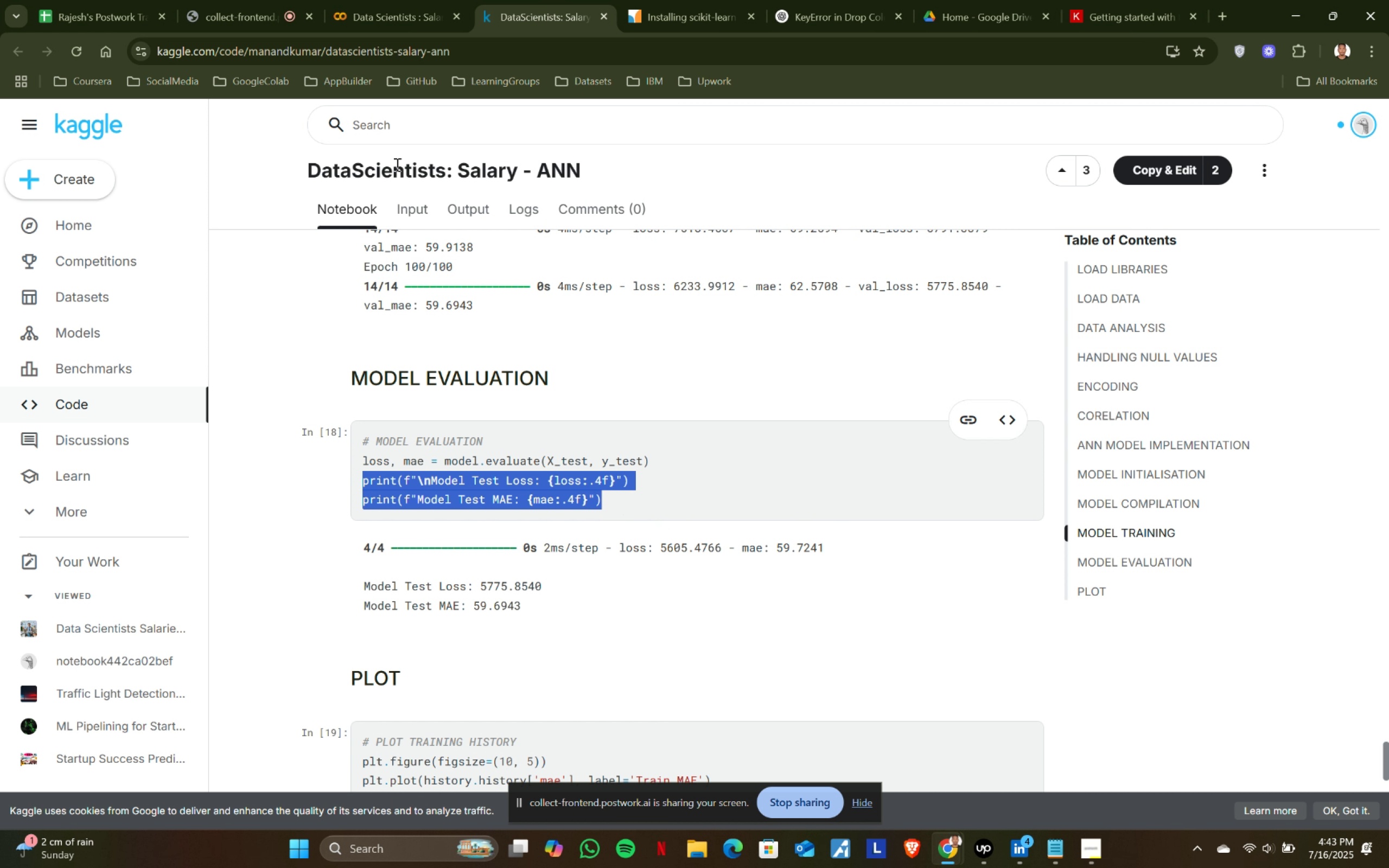 
left_click([378, 0])
 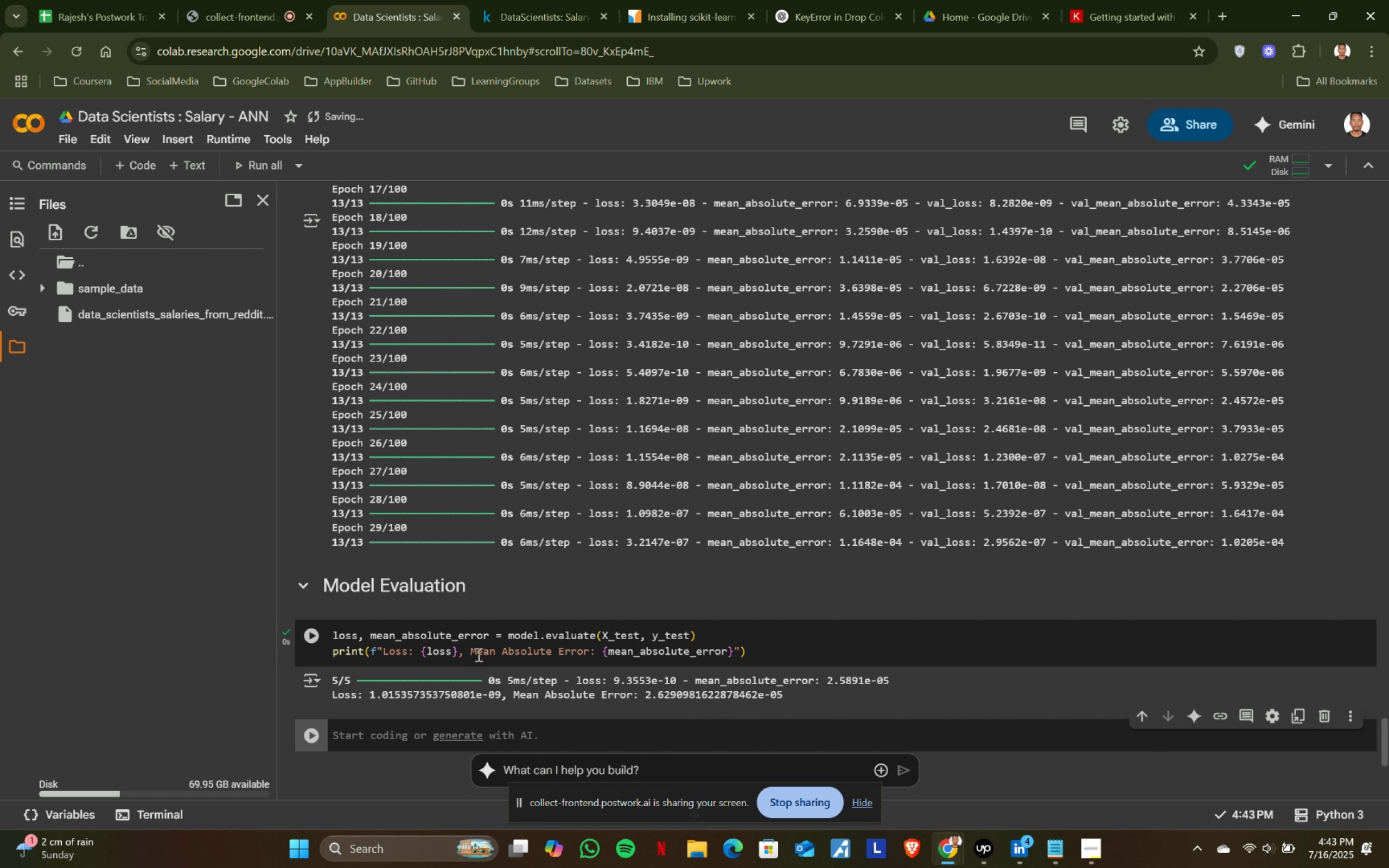 
wait(8.55)
 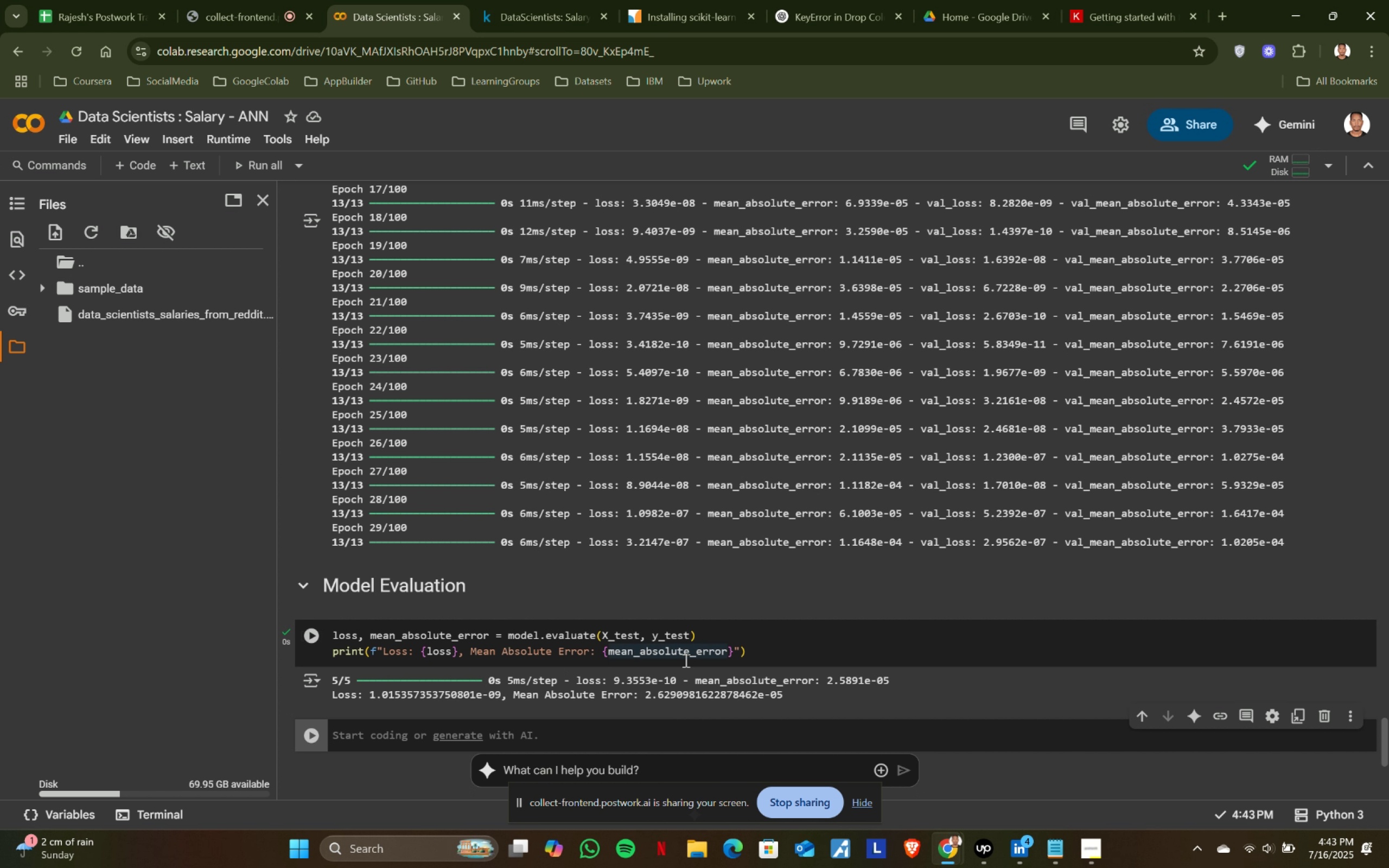 
key(Control+X)
 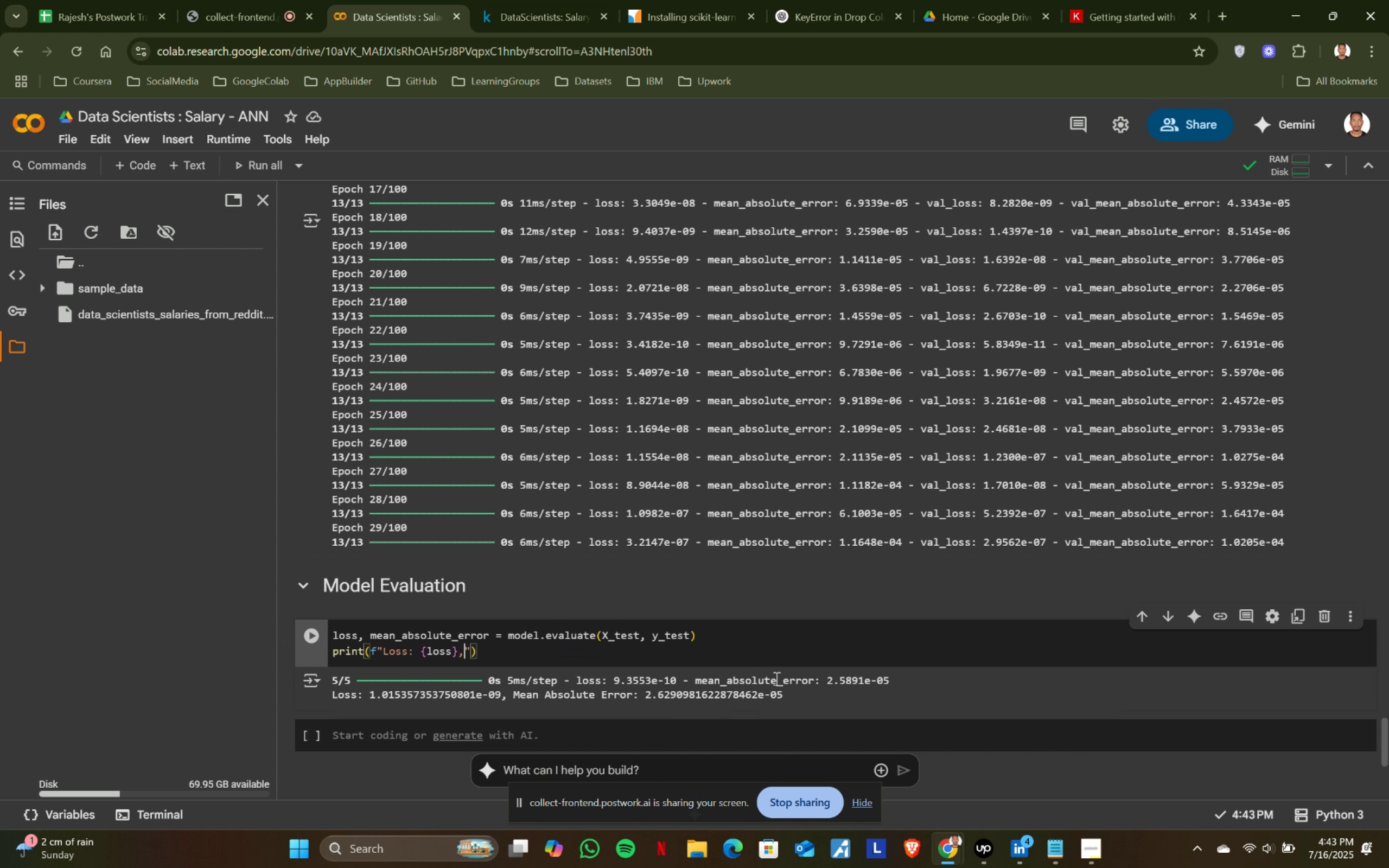 
key(Backspace)
 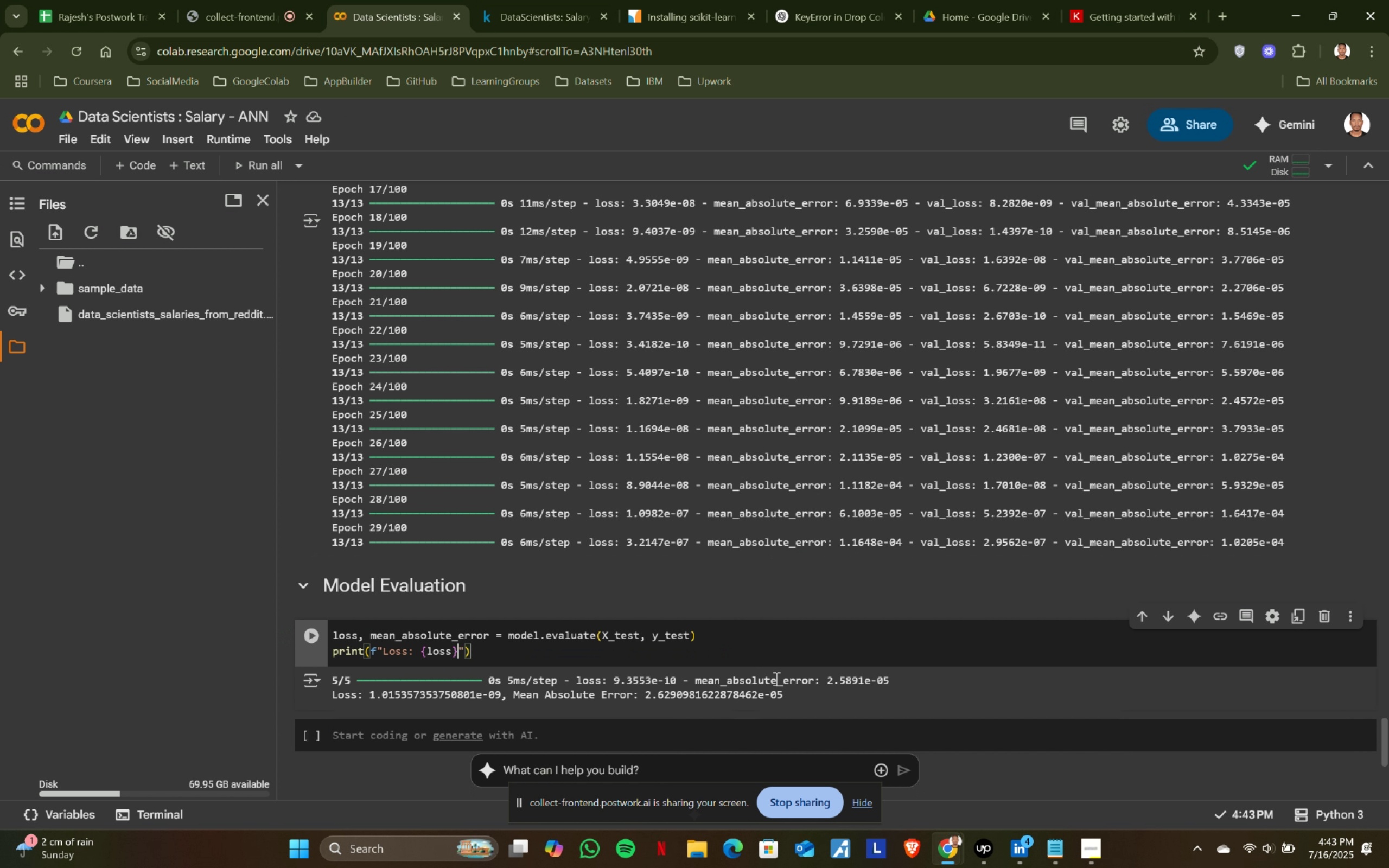 
key(Backspace)
 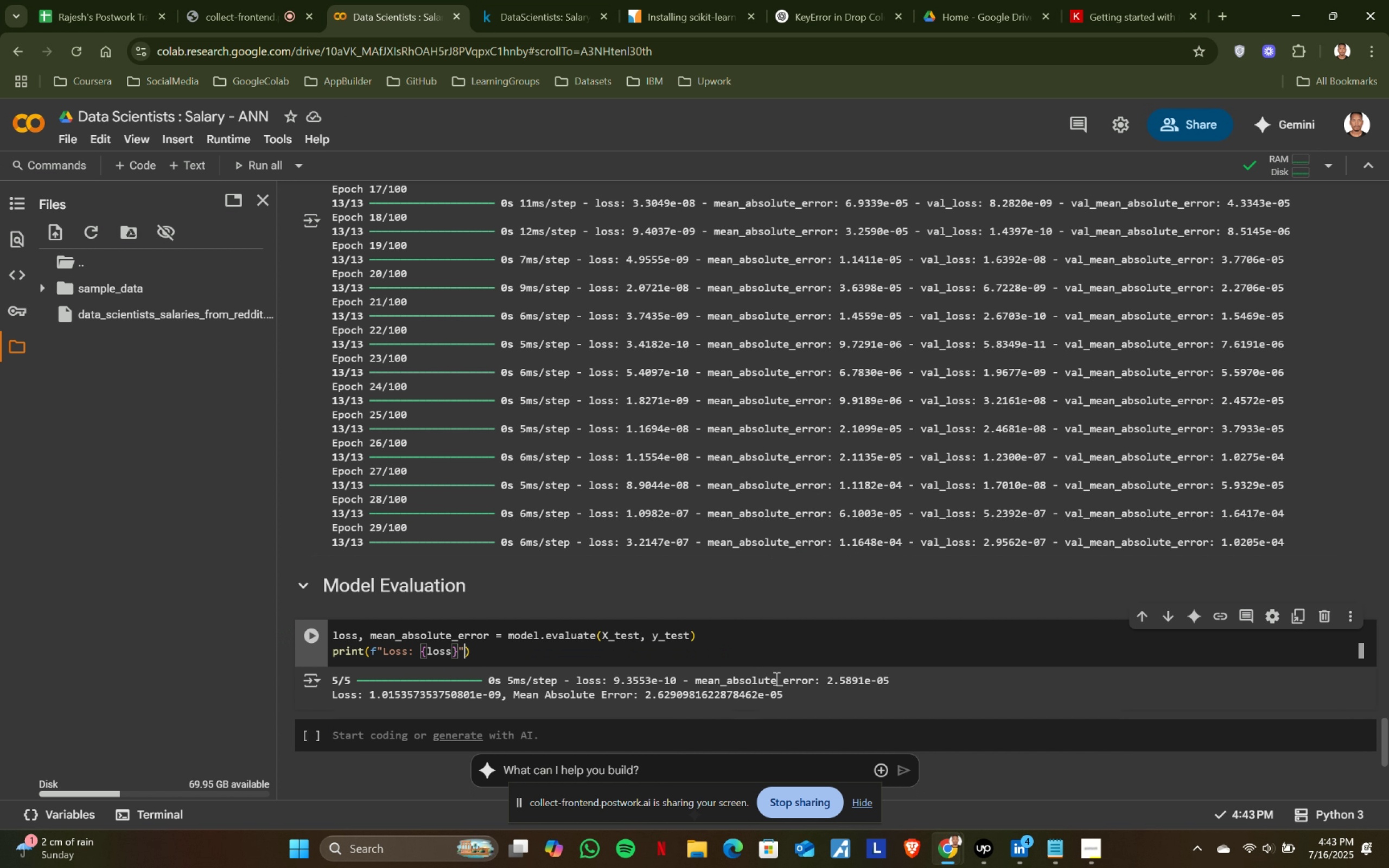 
key(ArrowRight)
 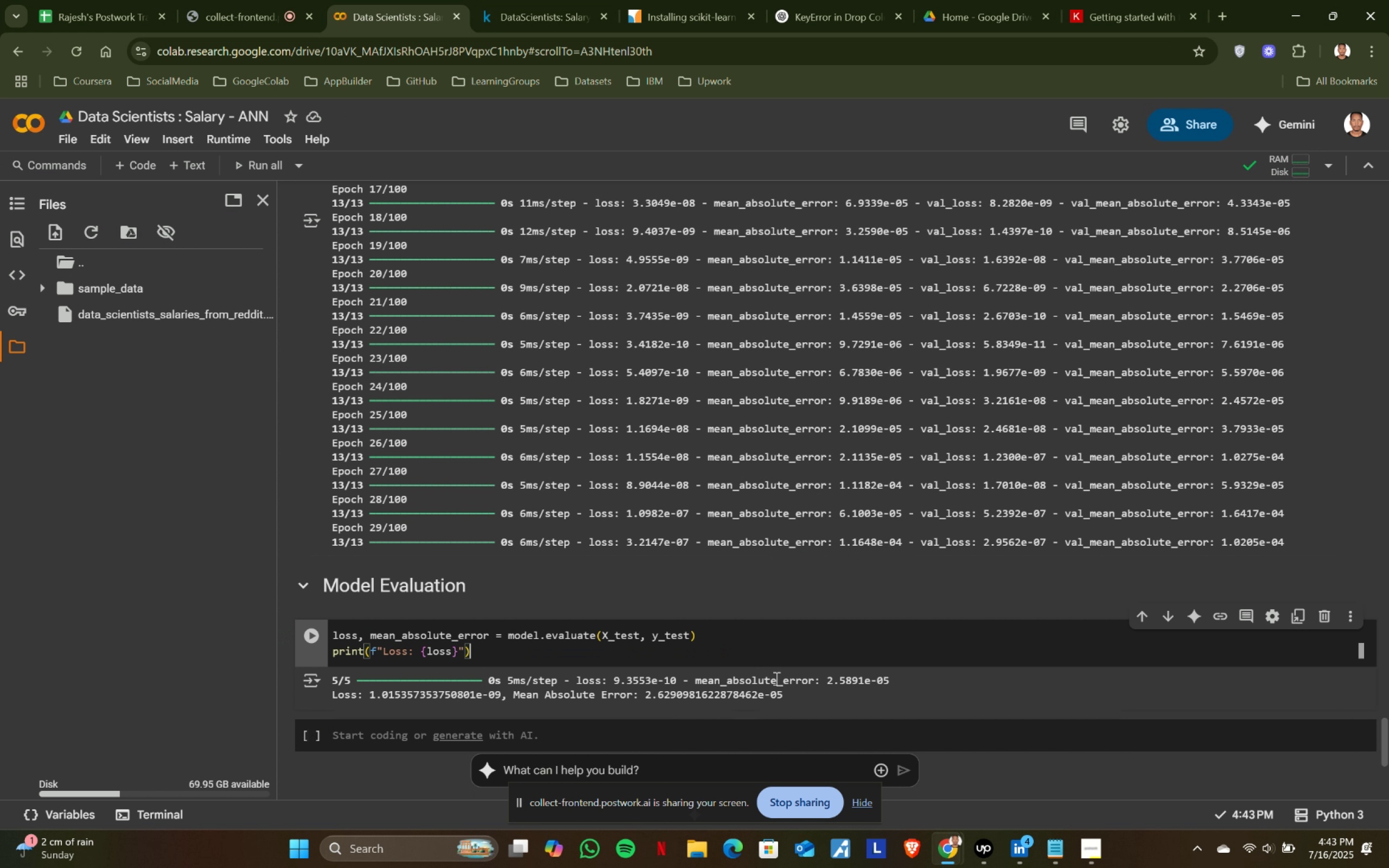 
key(ArrowRight)
 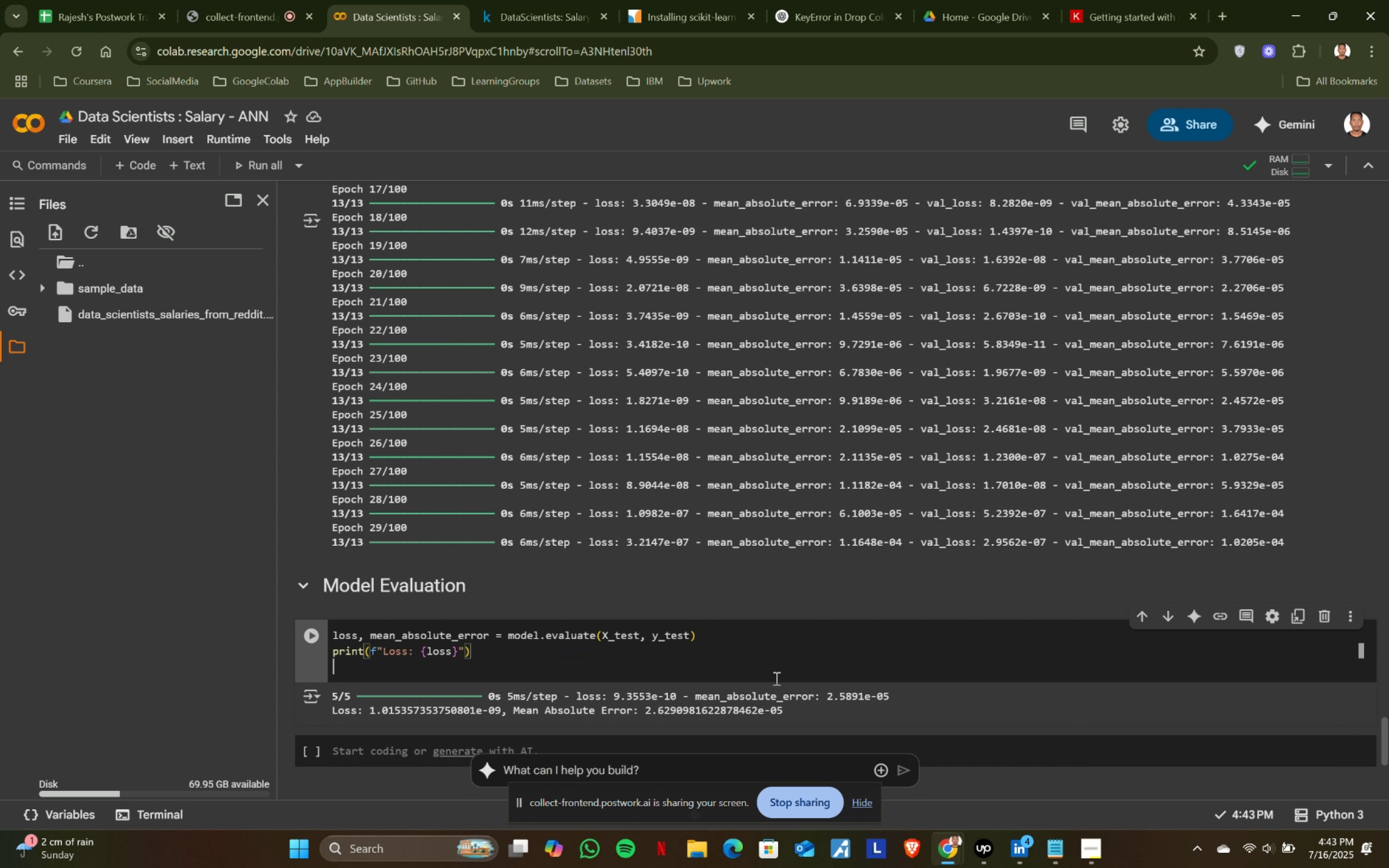 
key(Enter)
 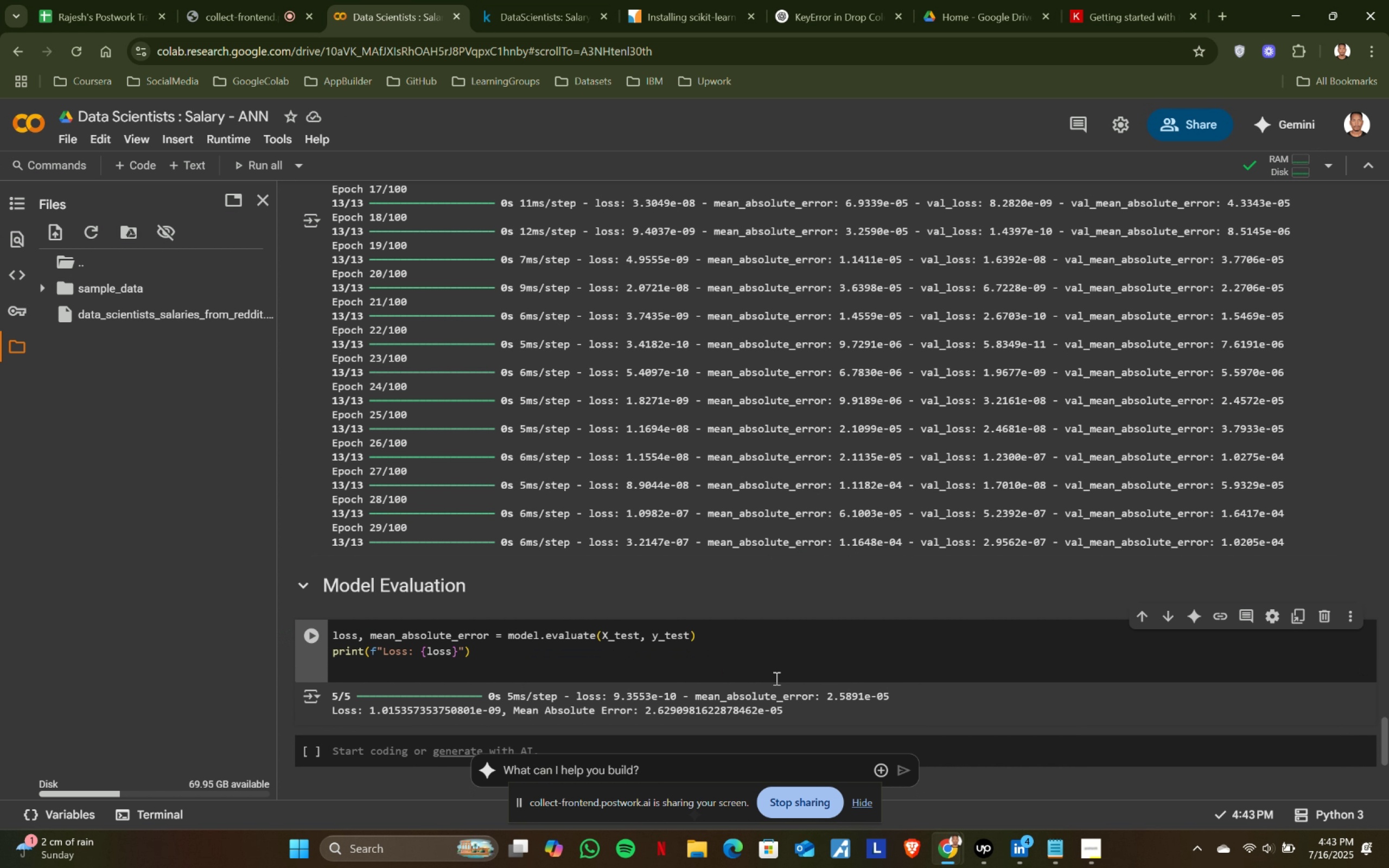 
type(print(f')
 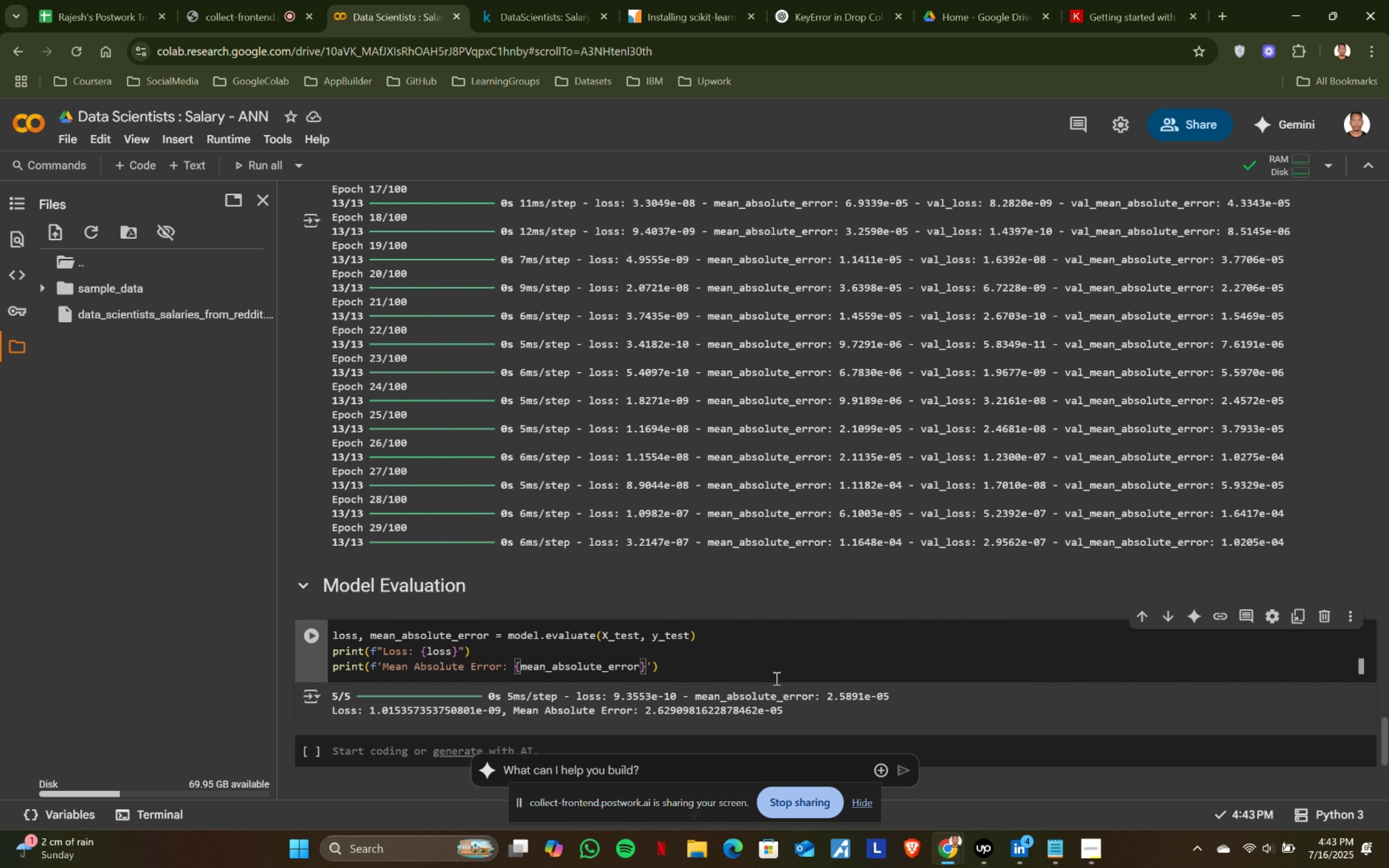 
 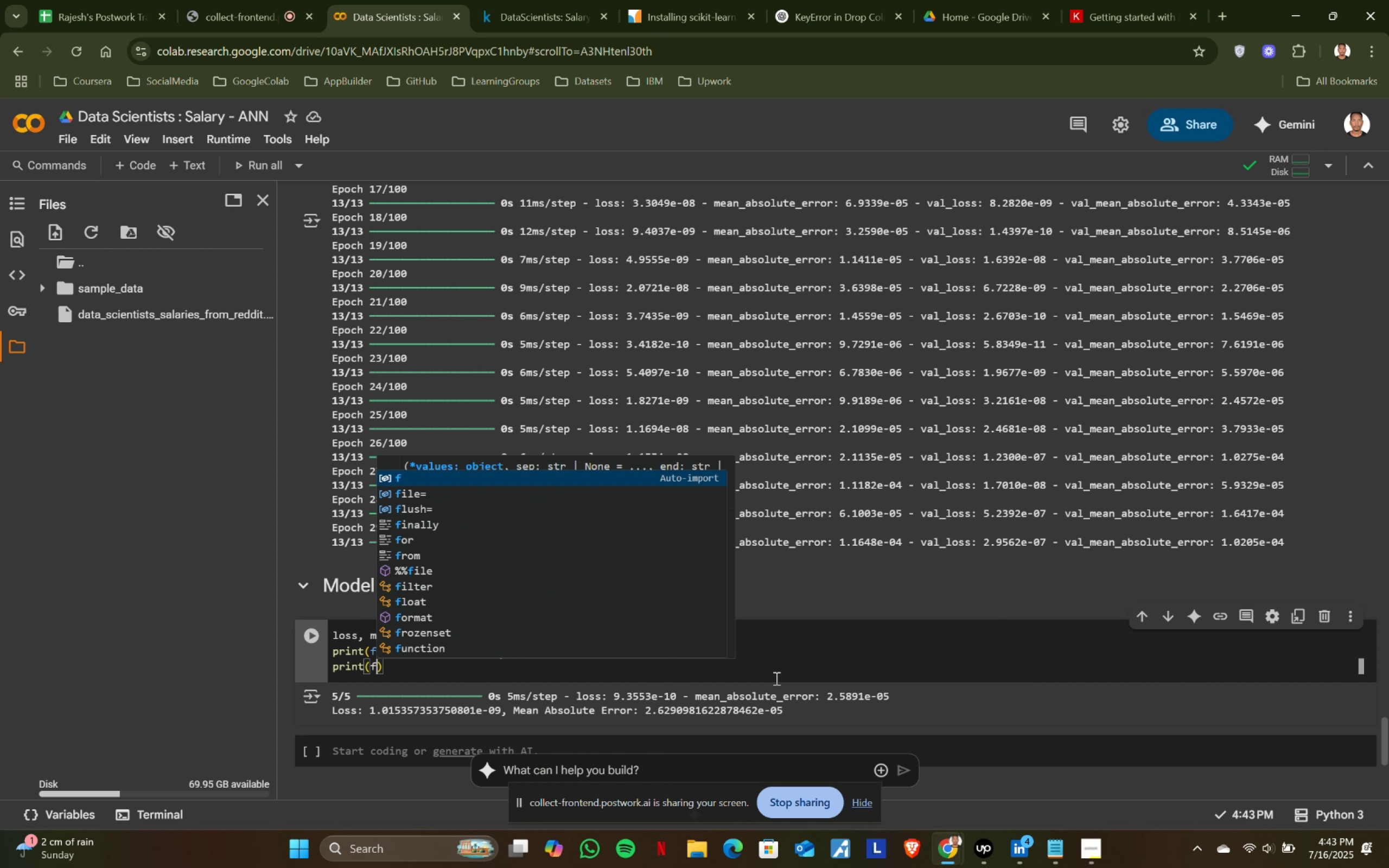 
key(Control+ControlLeft)
 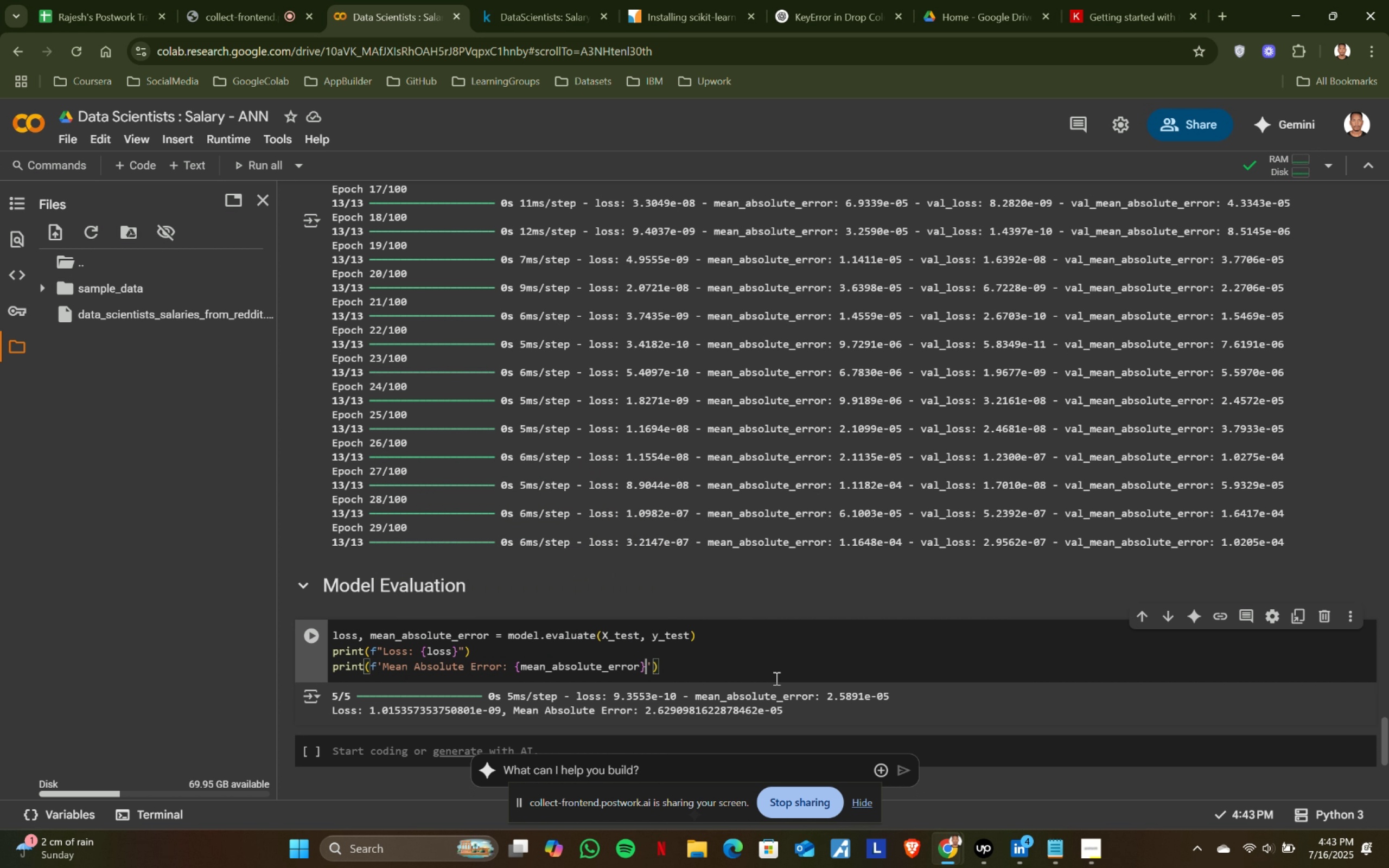 
key(Control+V)
 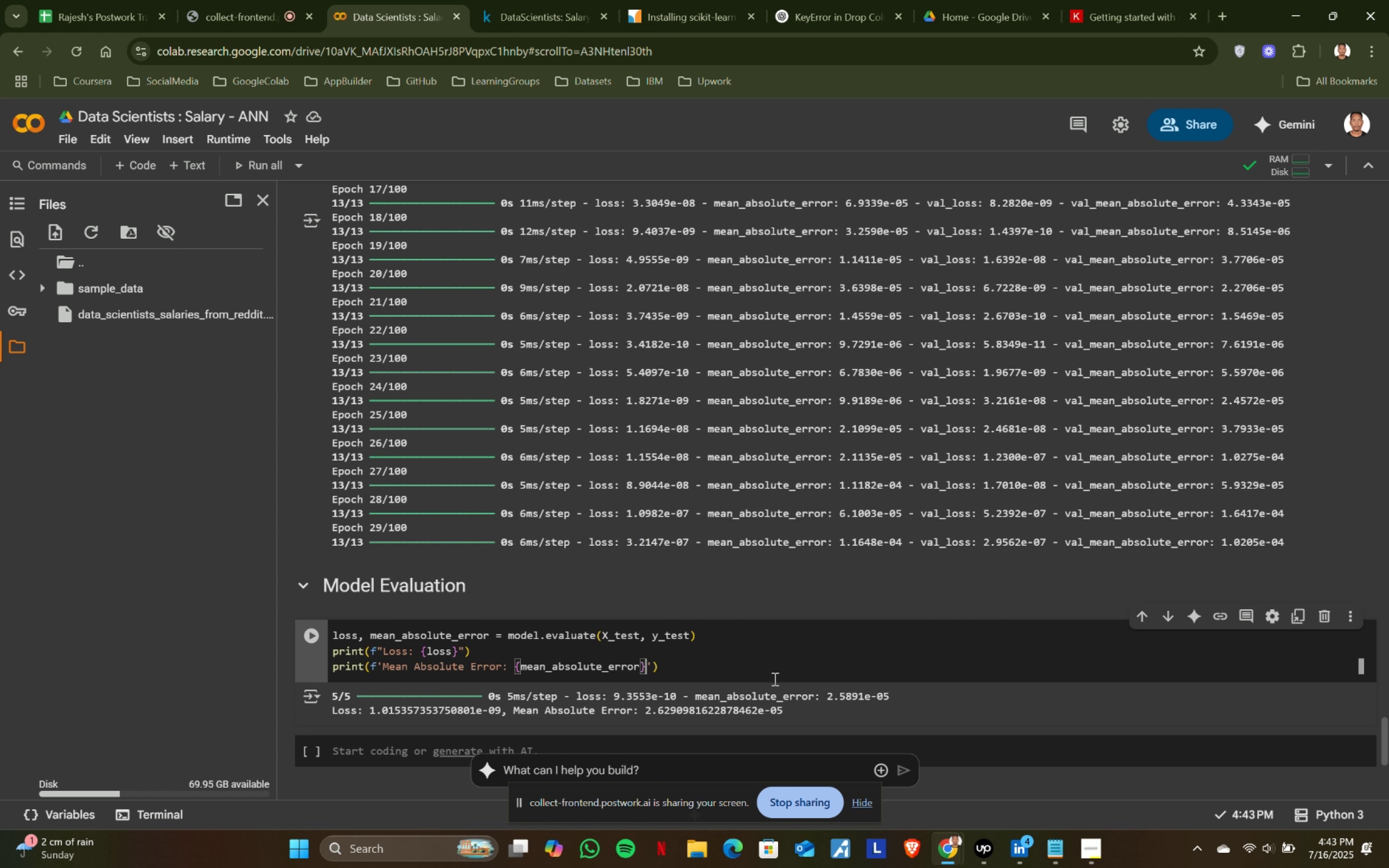 
left_click([725, 672])
 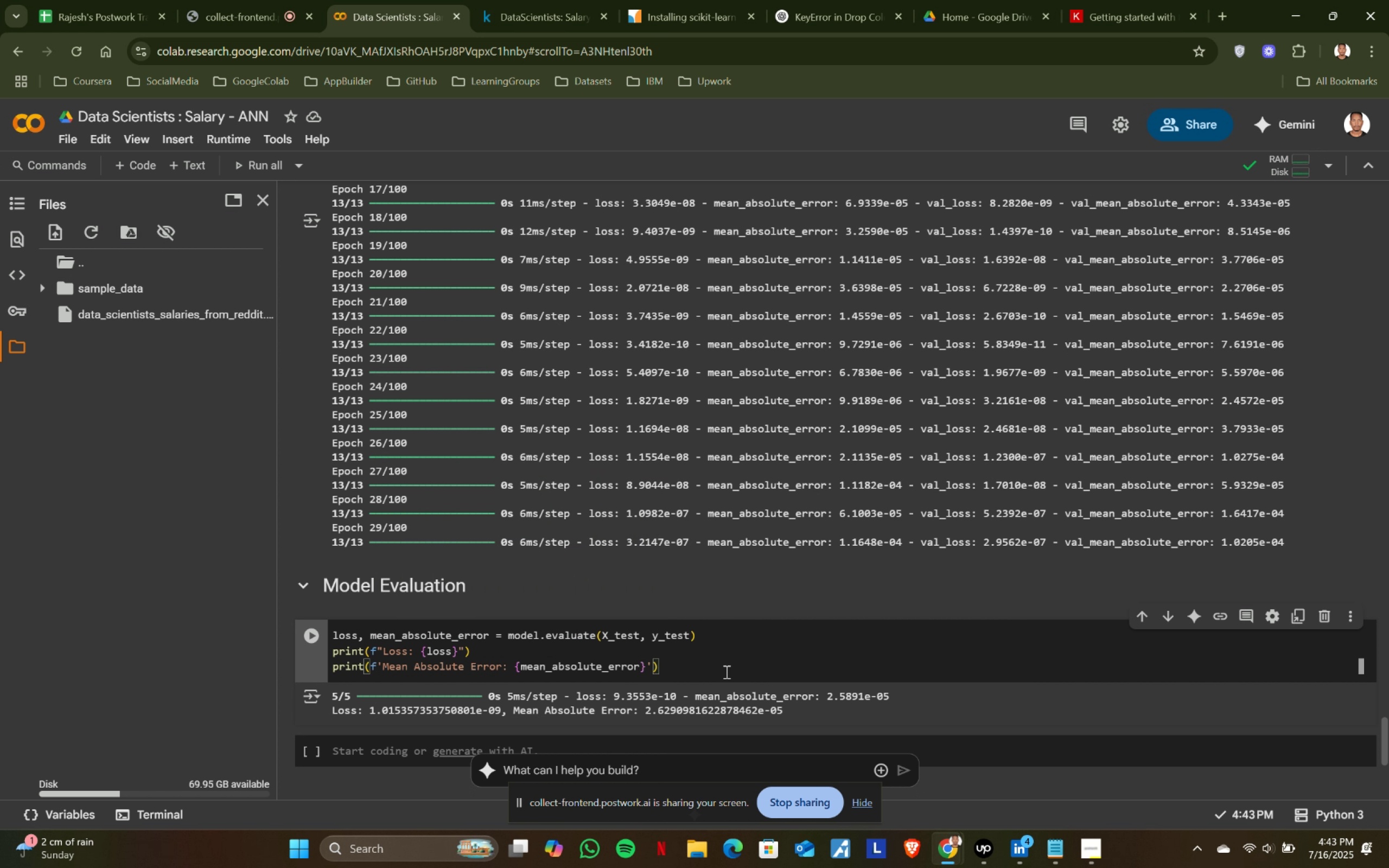 
key(Shift+ShiftRight)
 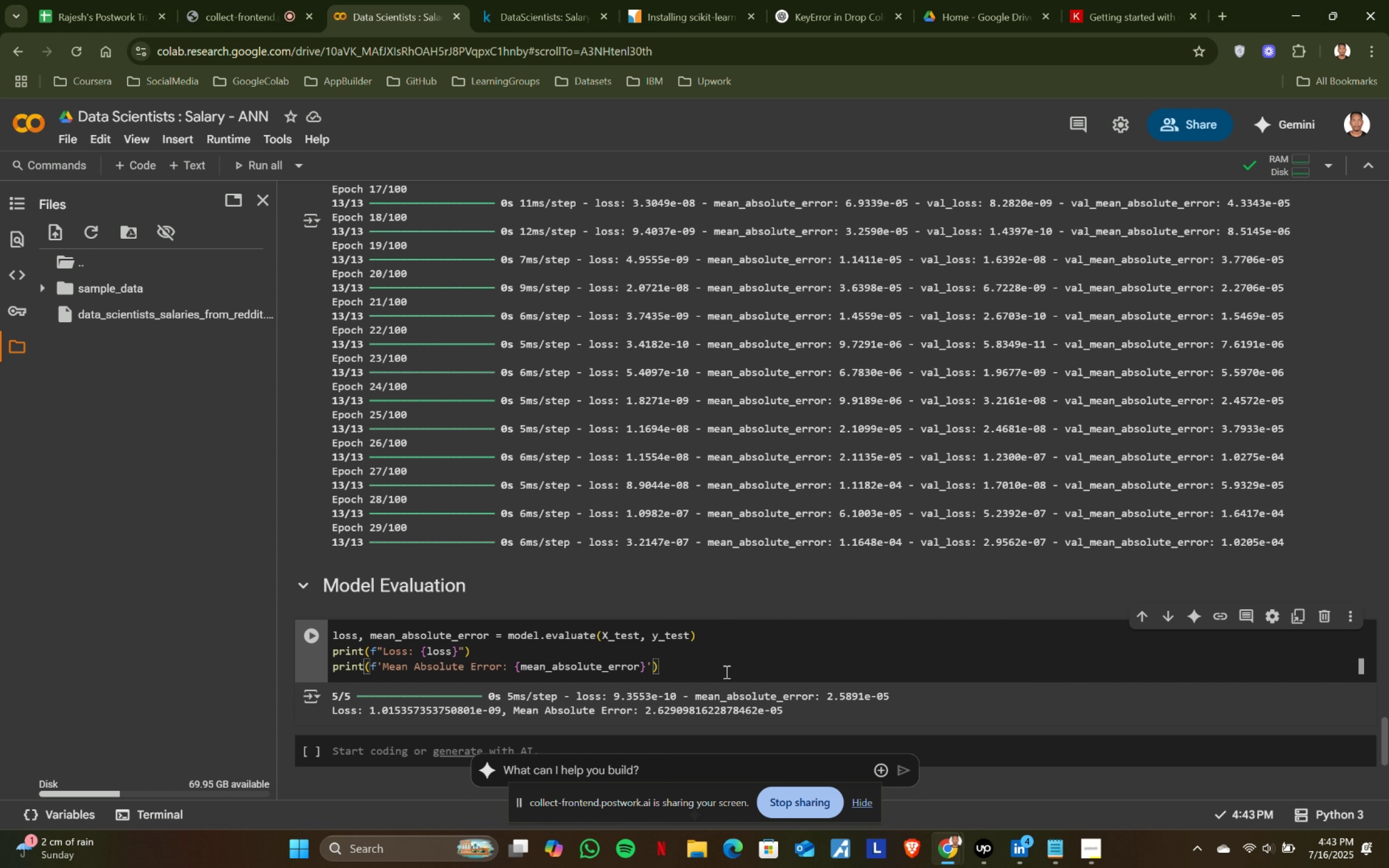 
key(Shift+Enter)
 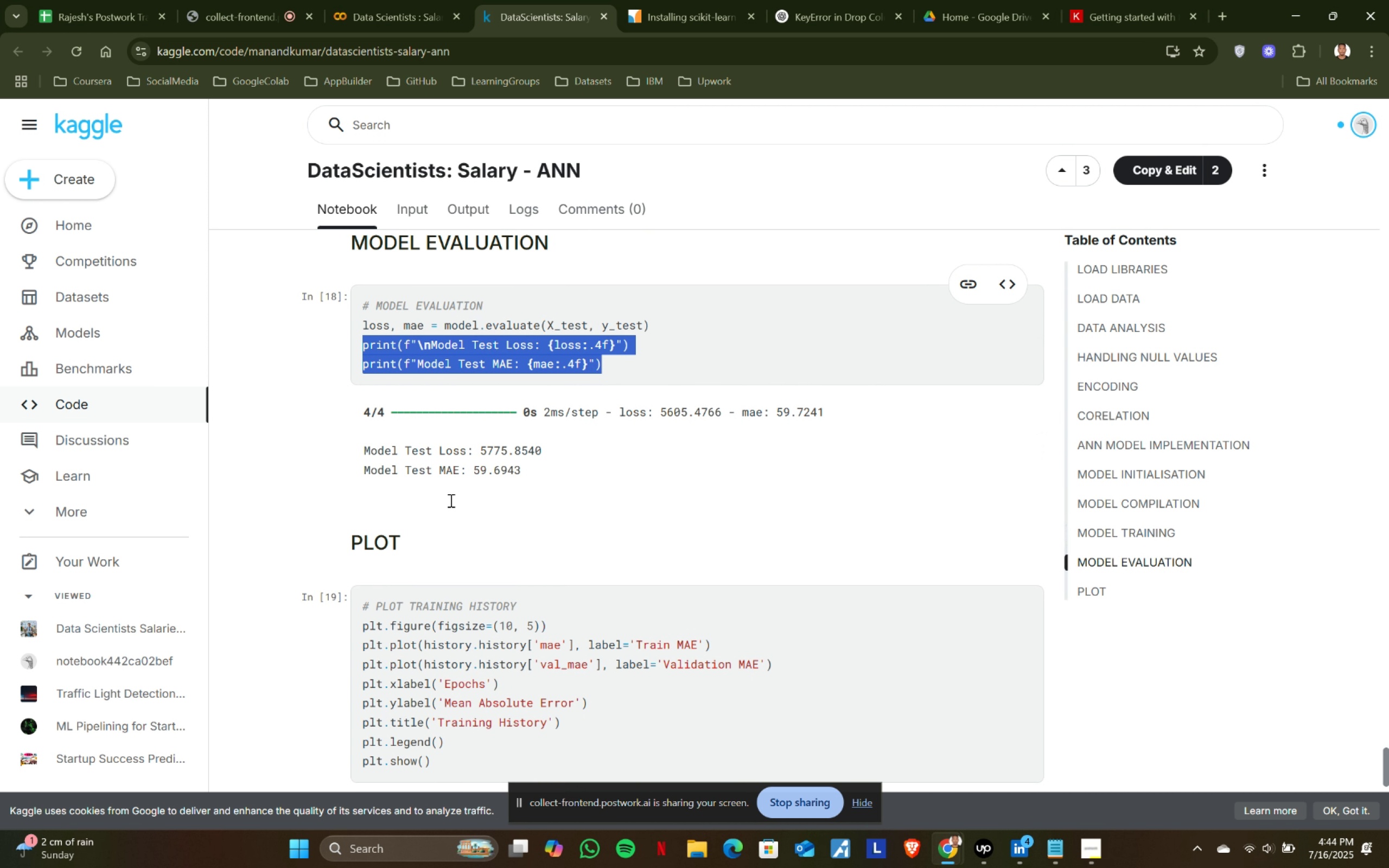 
wait(23.78)
 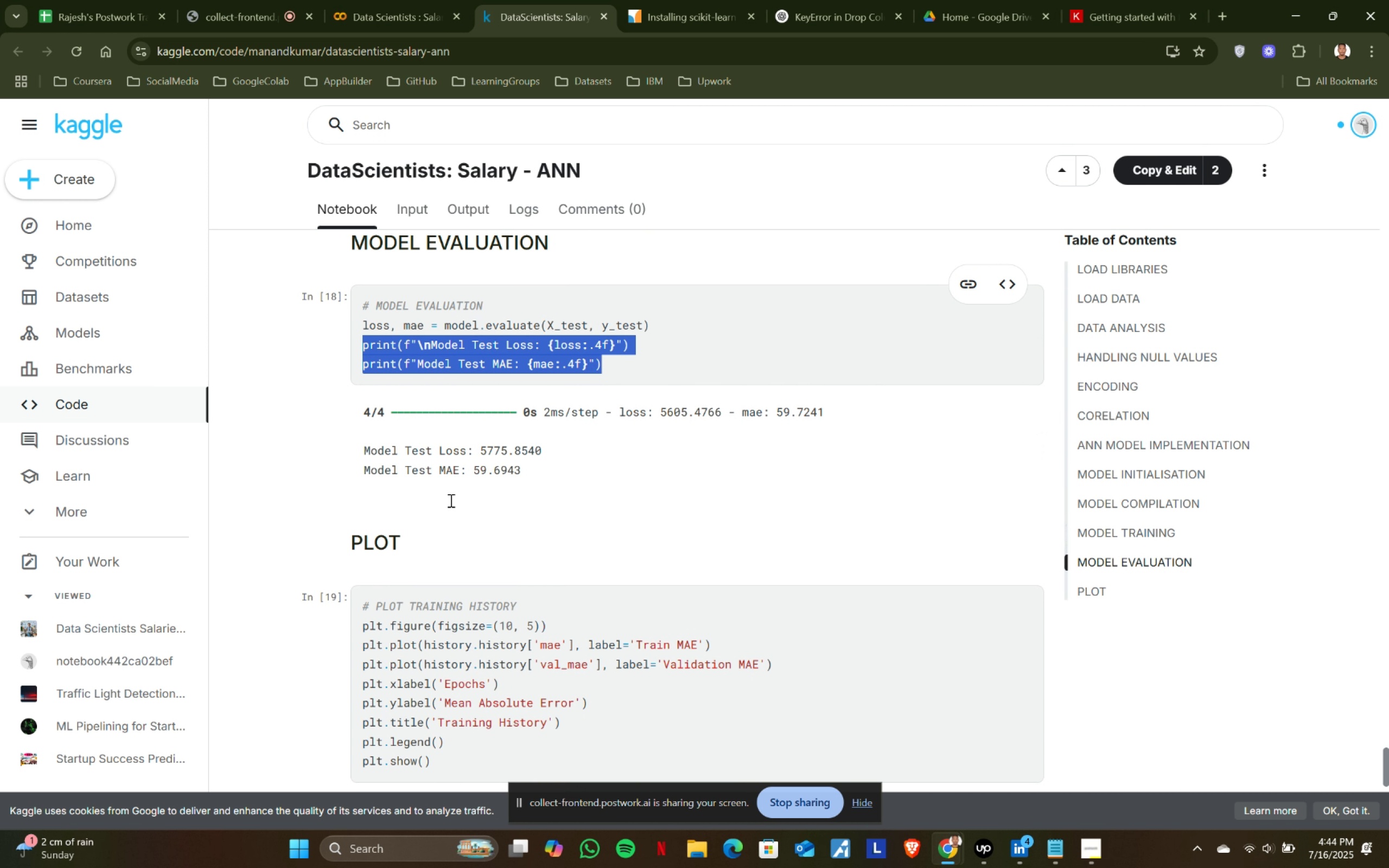 
left_click([530, 0])
 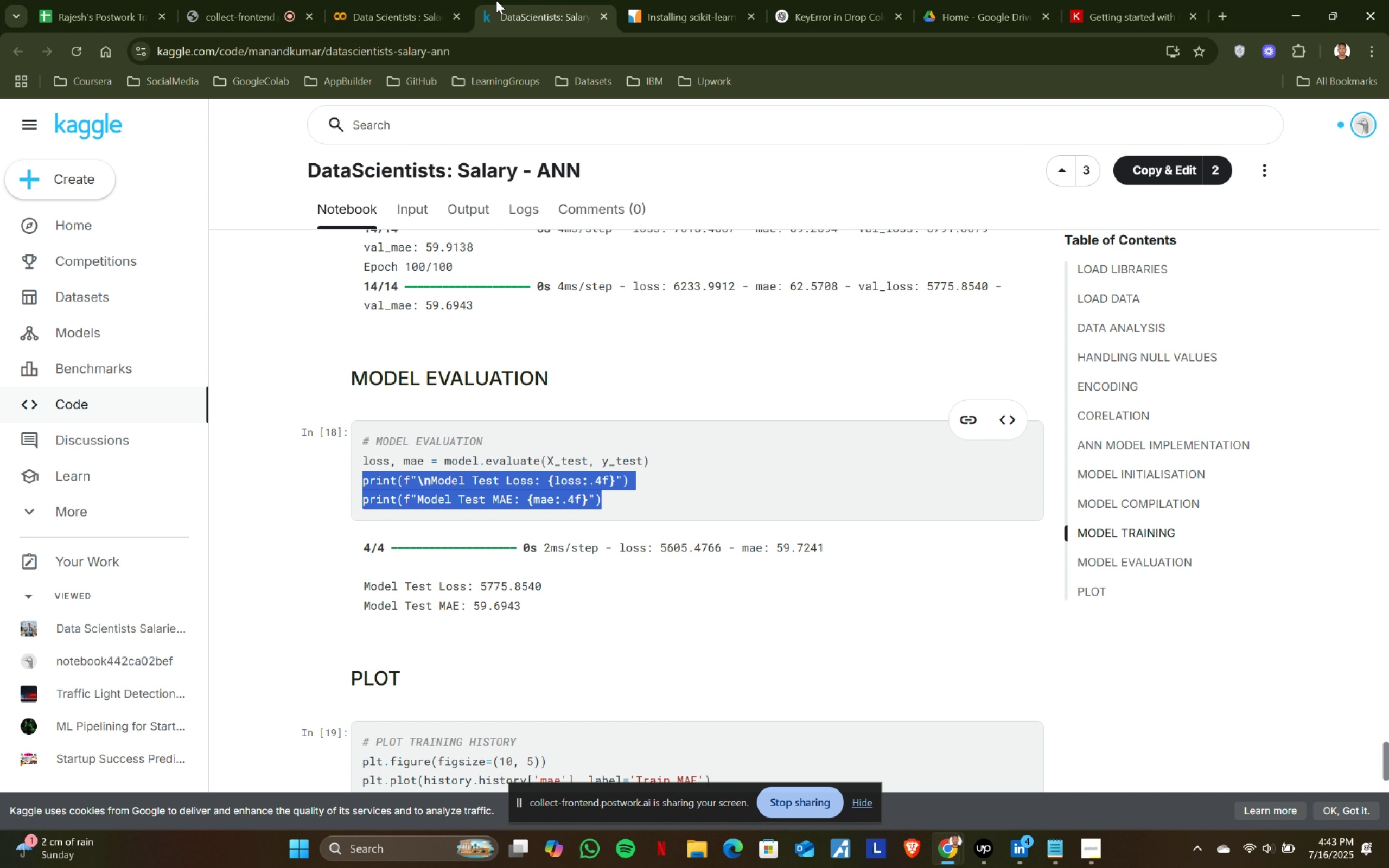 
left_click([480, 0])
 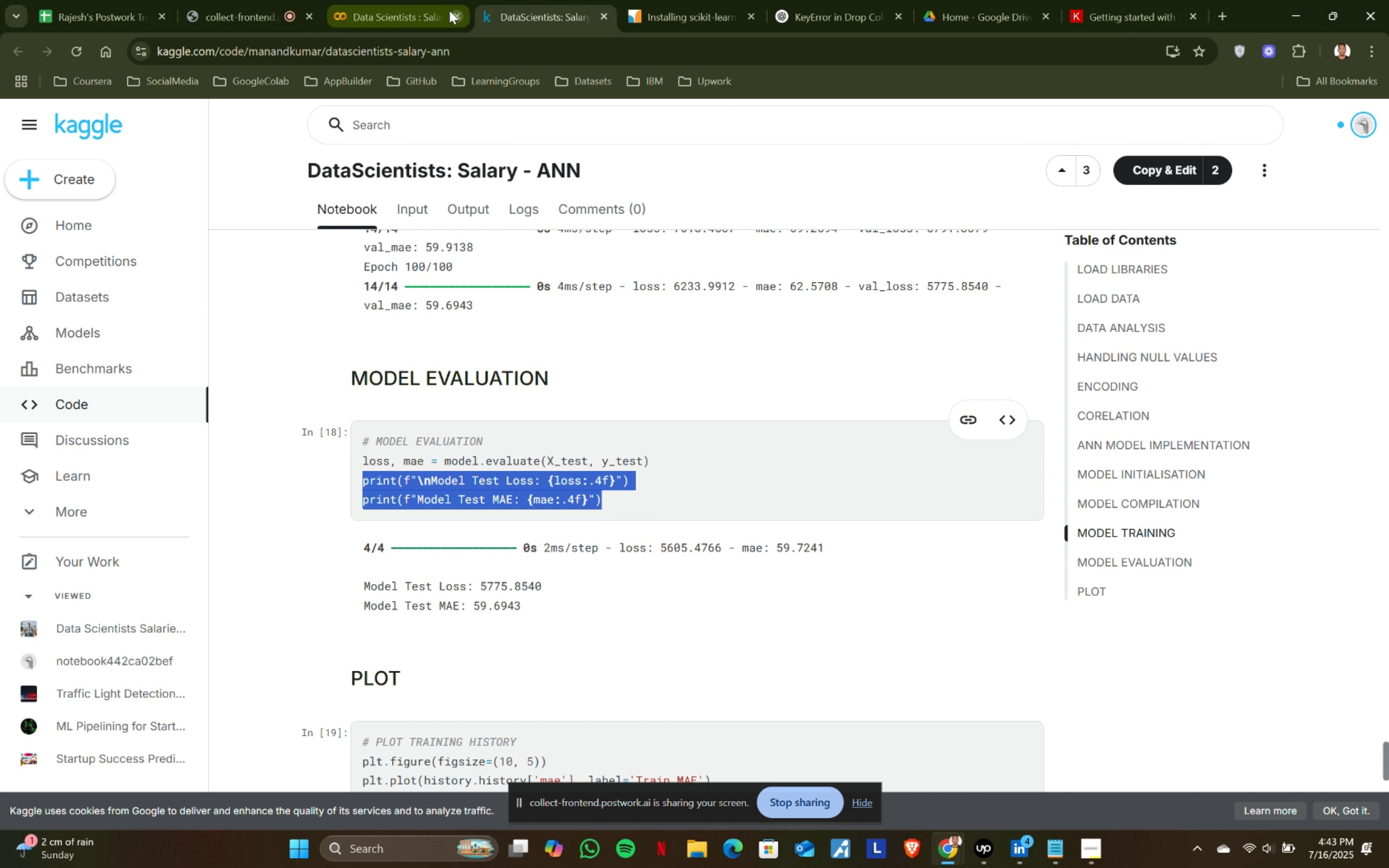 
left_click([413, 0])
 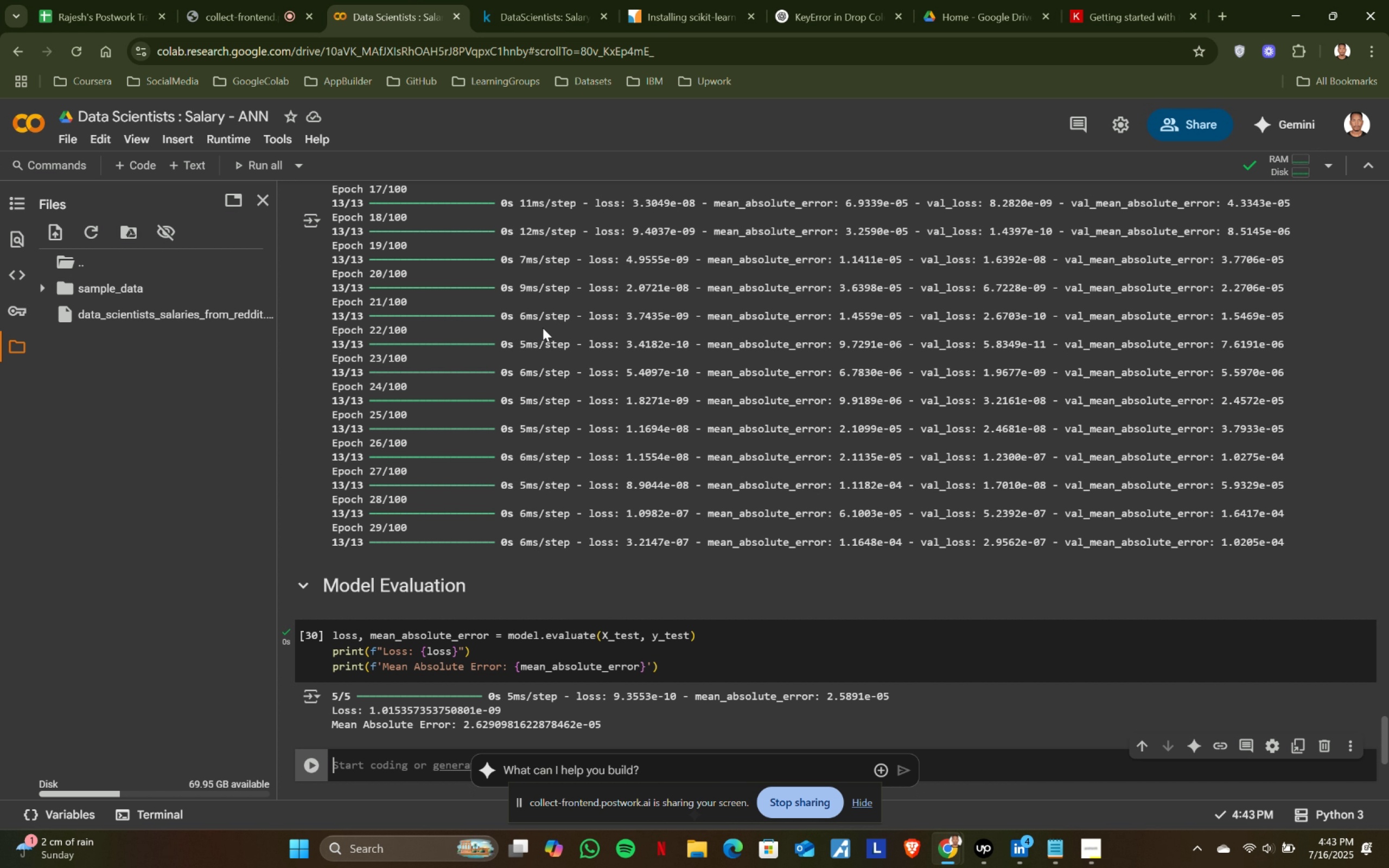 
scroll: coordinate [399, 729], scroll_direction: down, amount: 4.0
 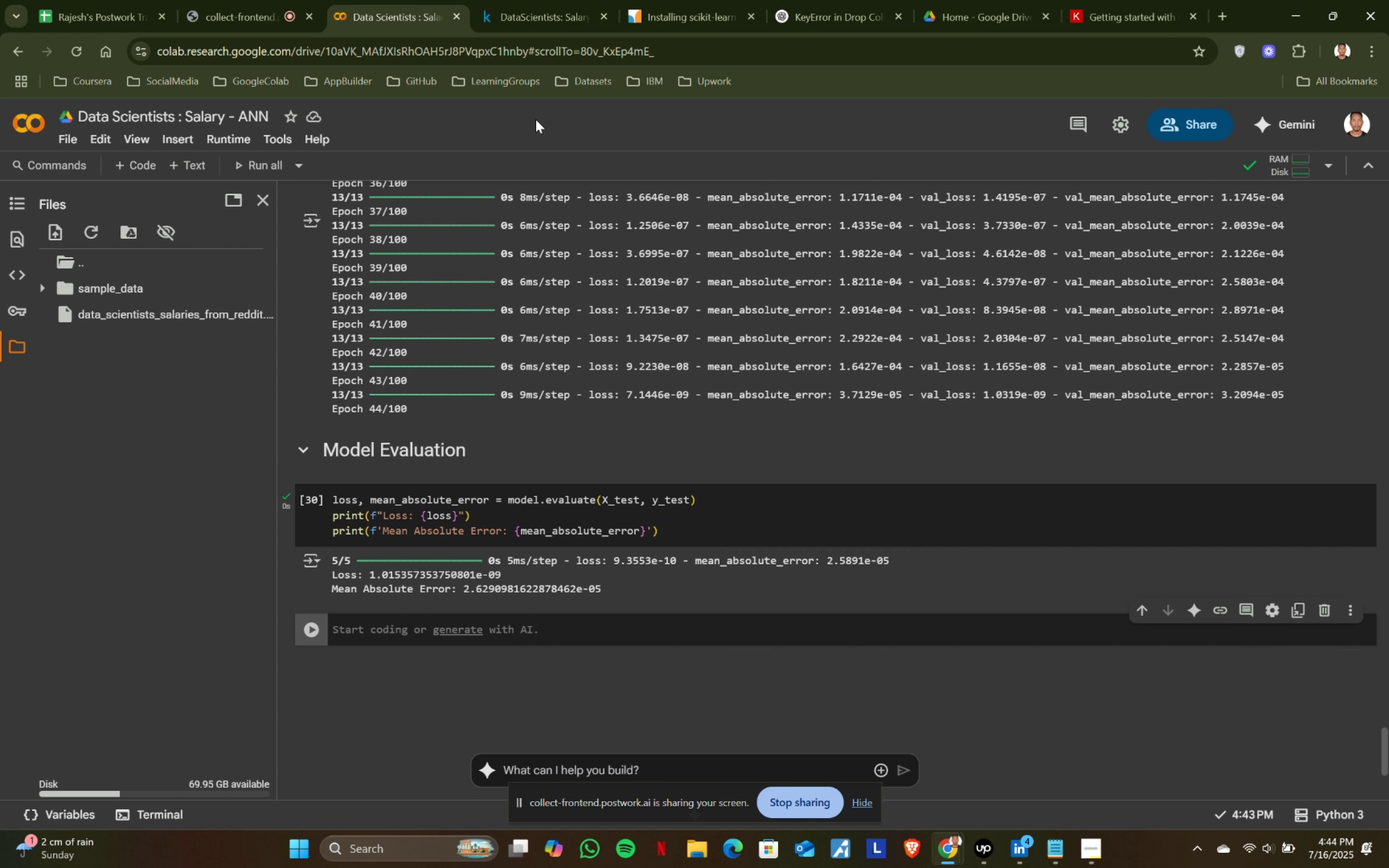 
left_click([515, 0])
 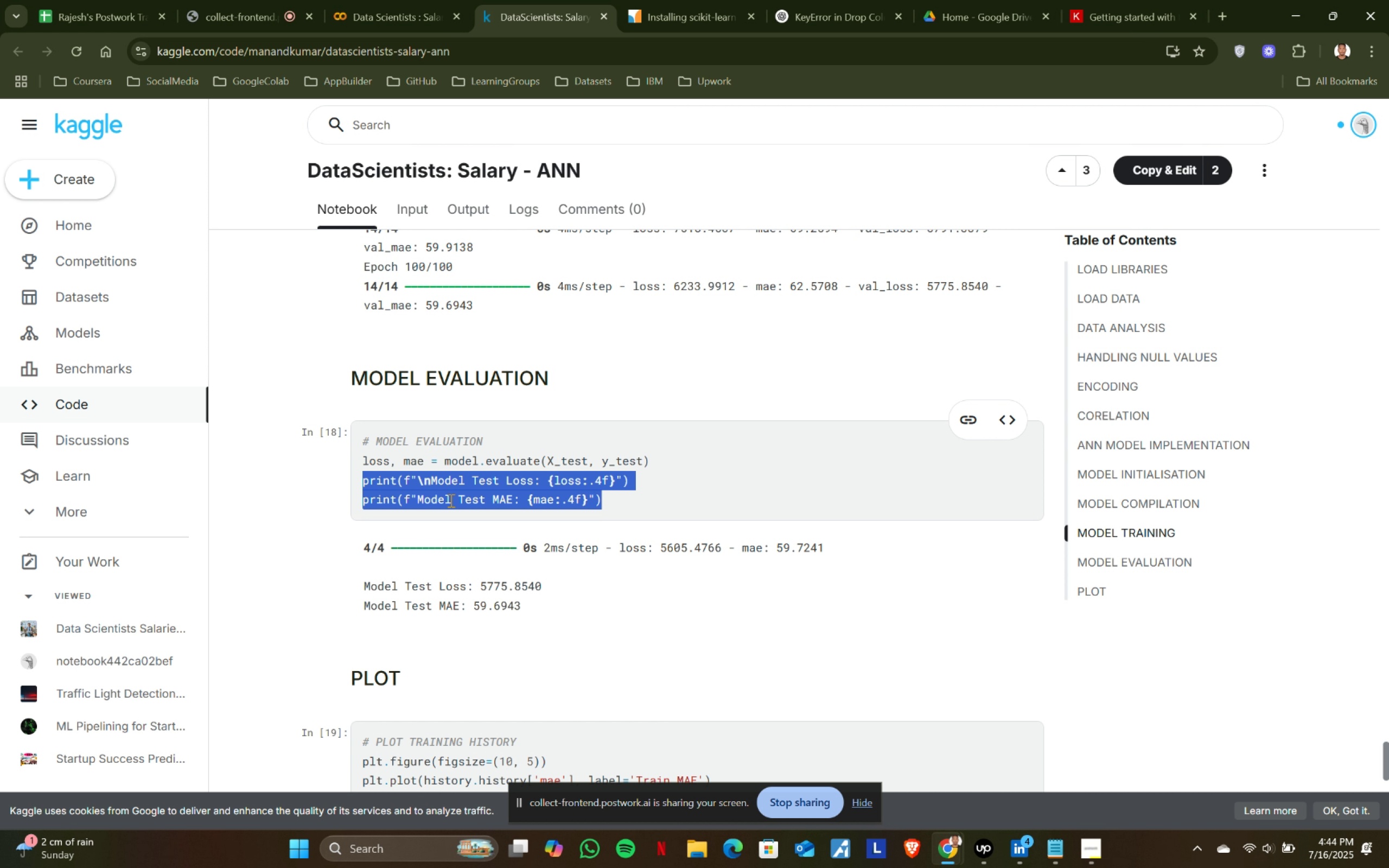 
scroll: coordinate [450, 500], scroll_direction: down, amount: 1.0
 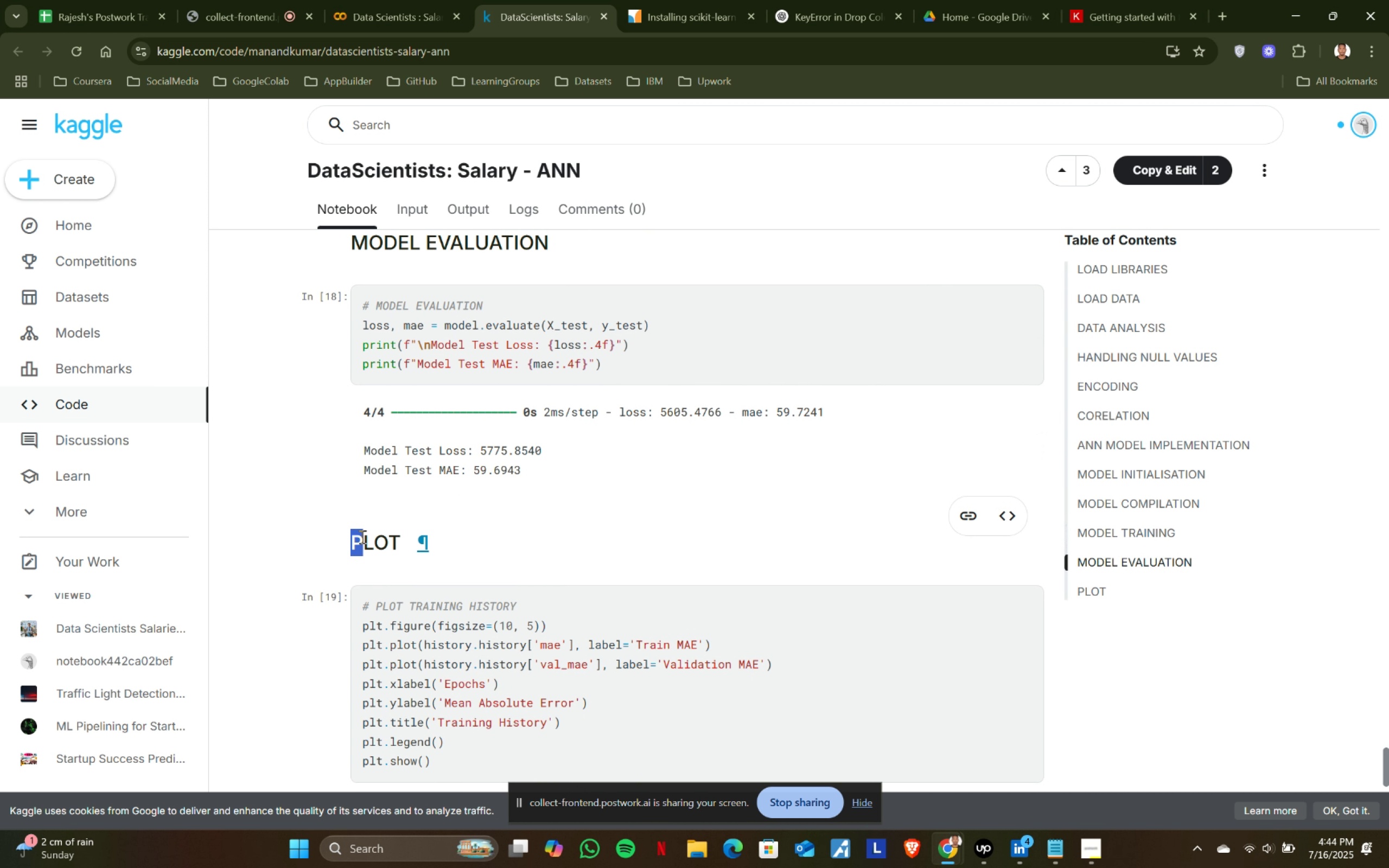 
key(Control+ControlLeft)
 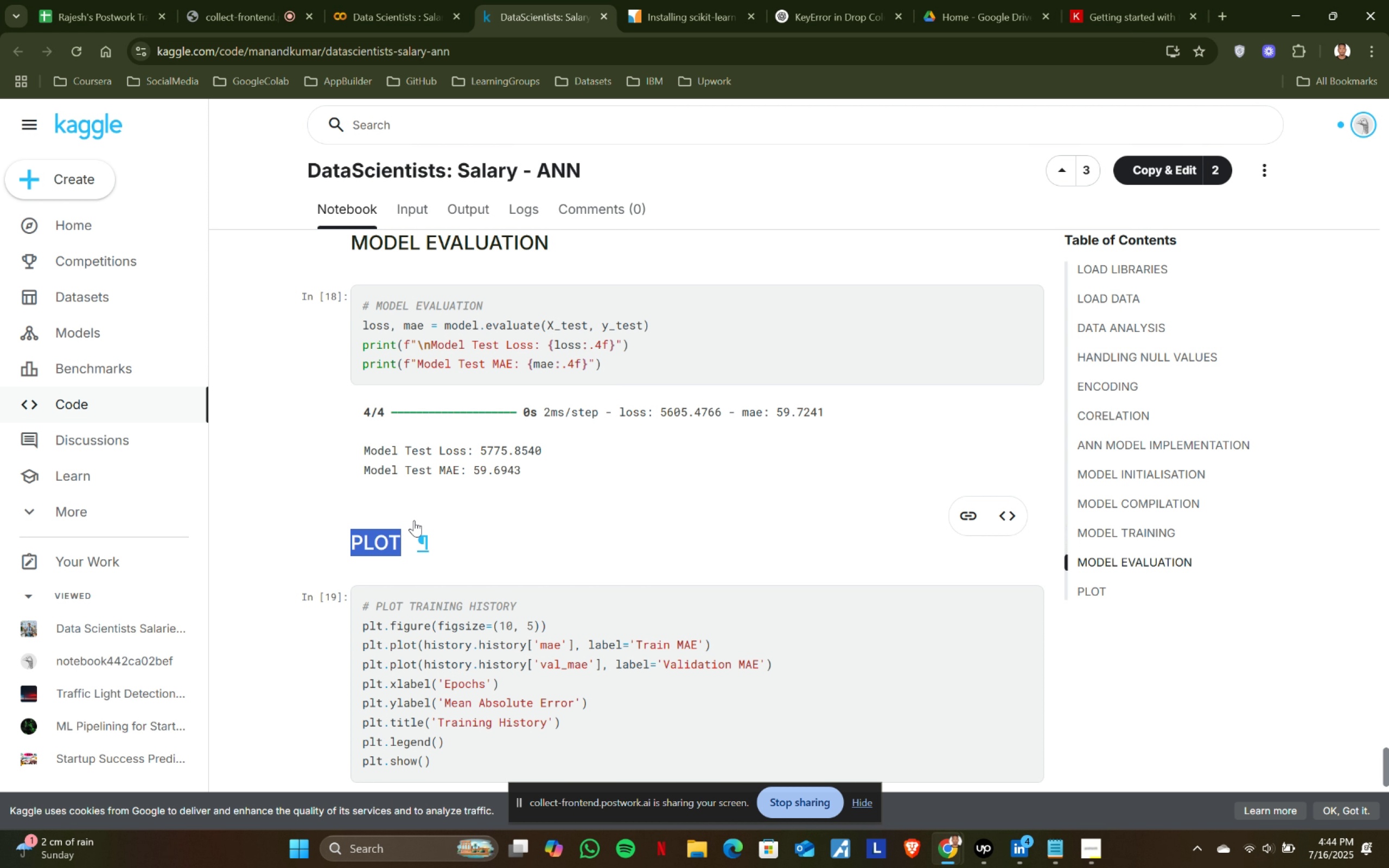 
key(Control+C)
 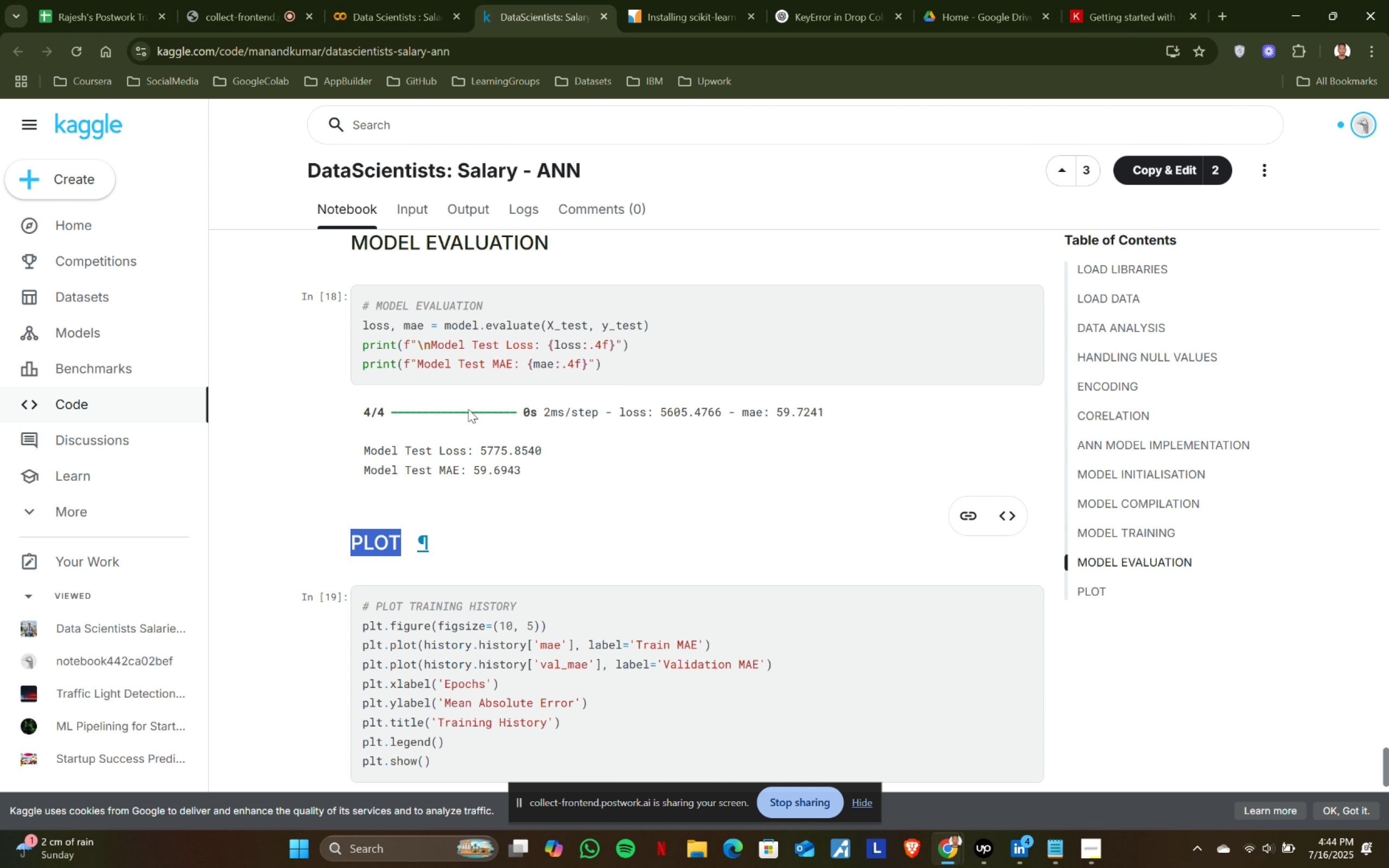 
key(Control+ControlLeft)
 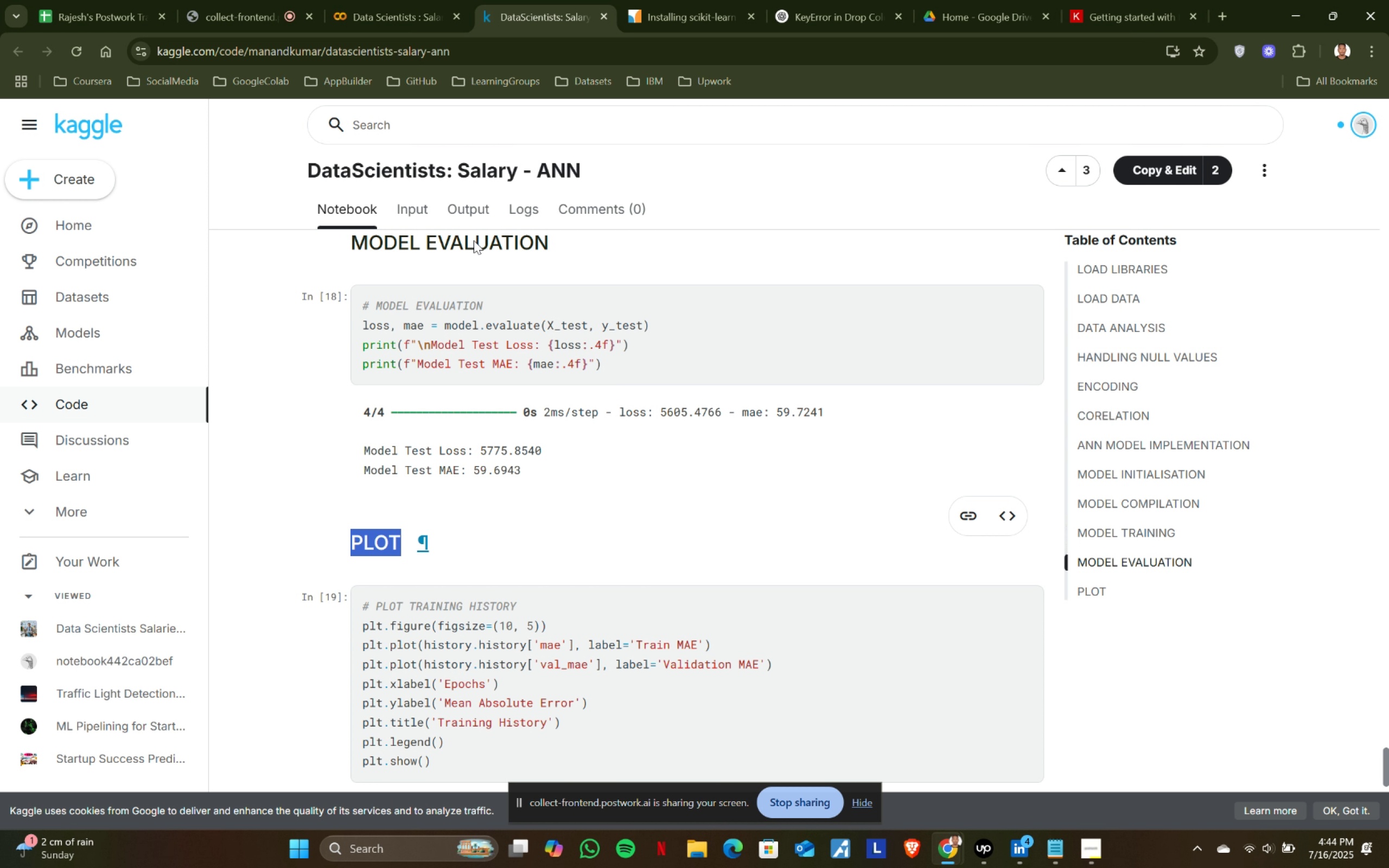 
key(Control+C)
 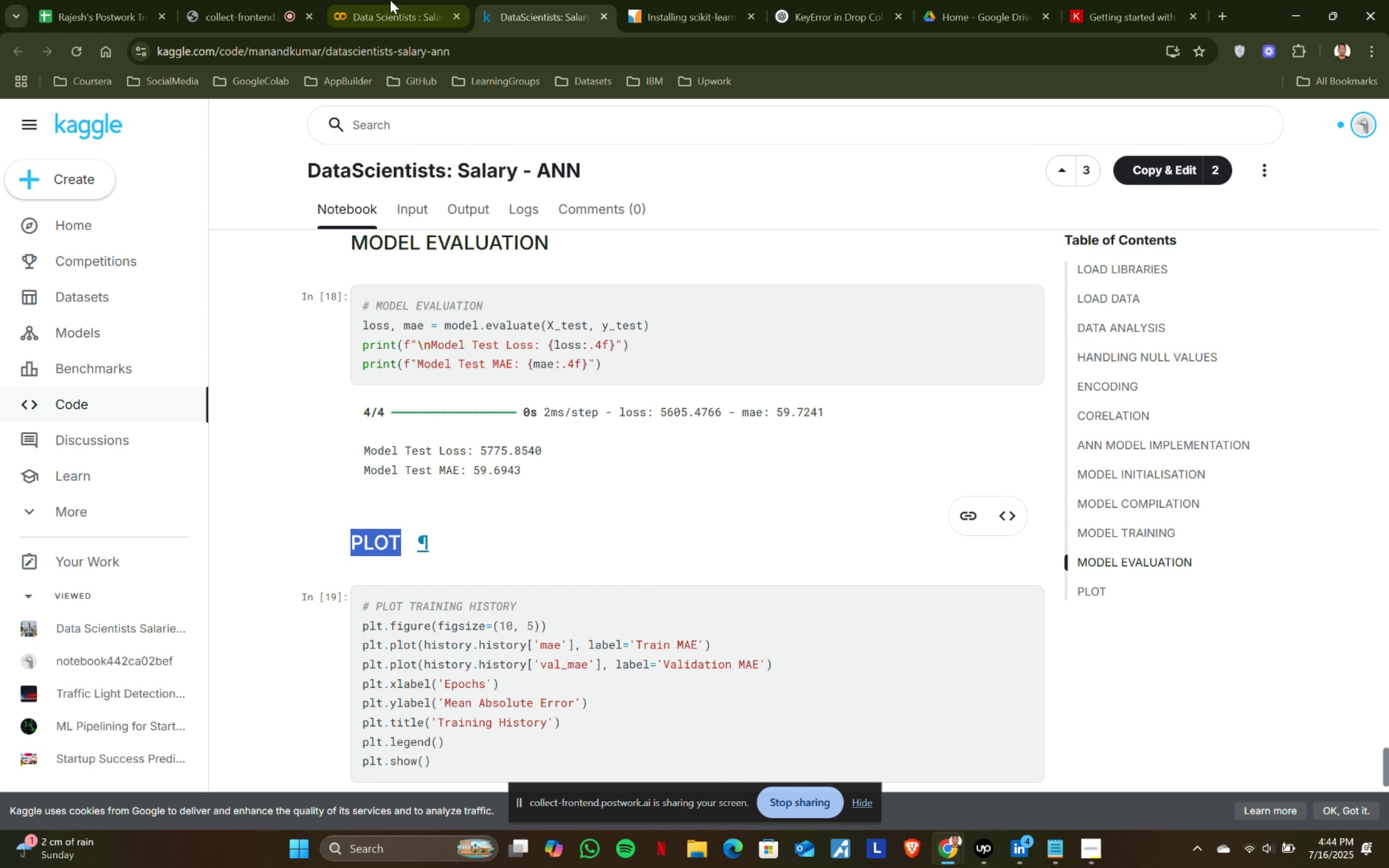 
left_click([381, 0])
 